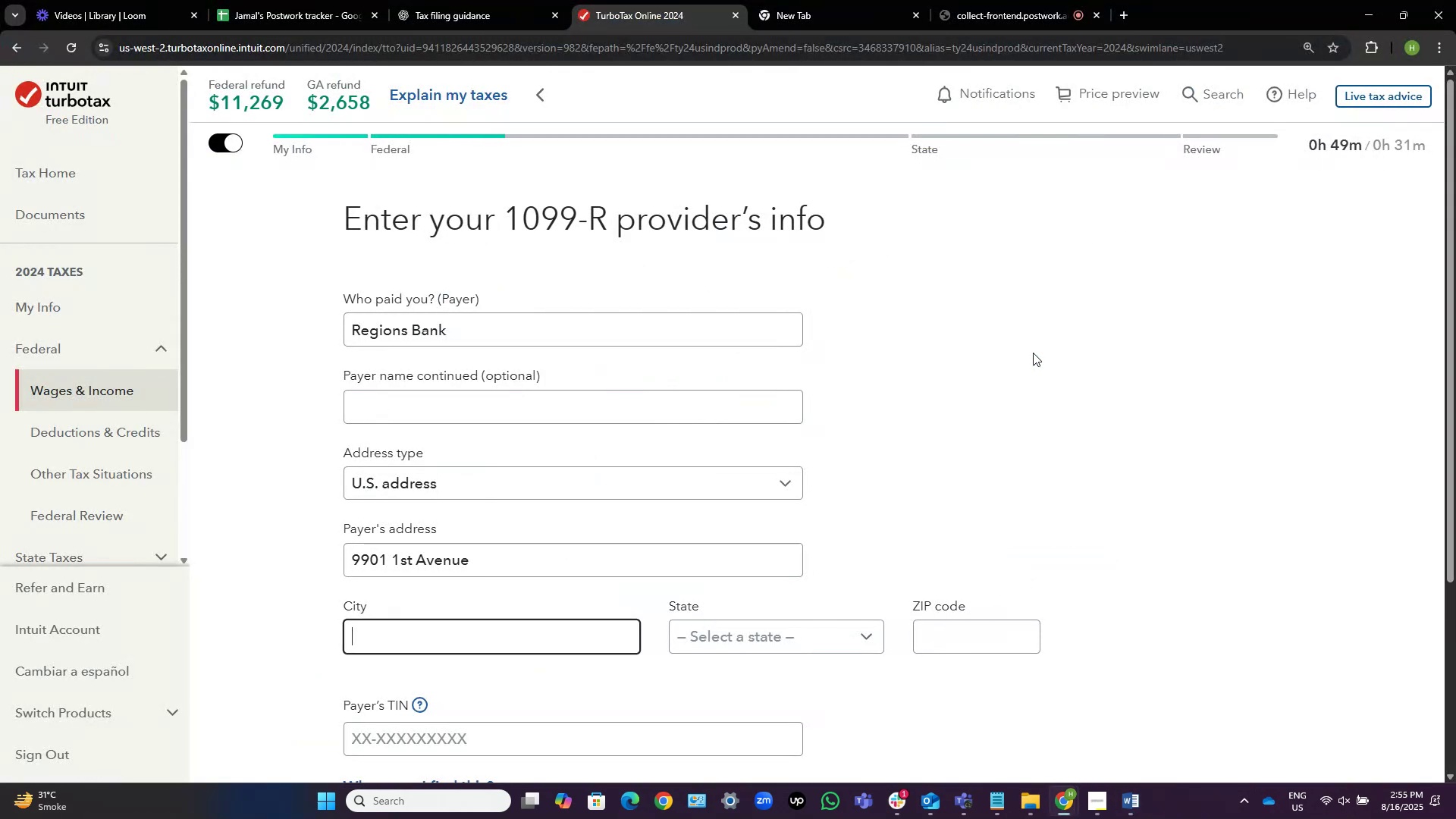 
key(Tab)
type(Cartersville)
 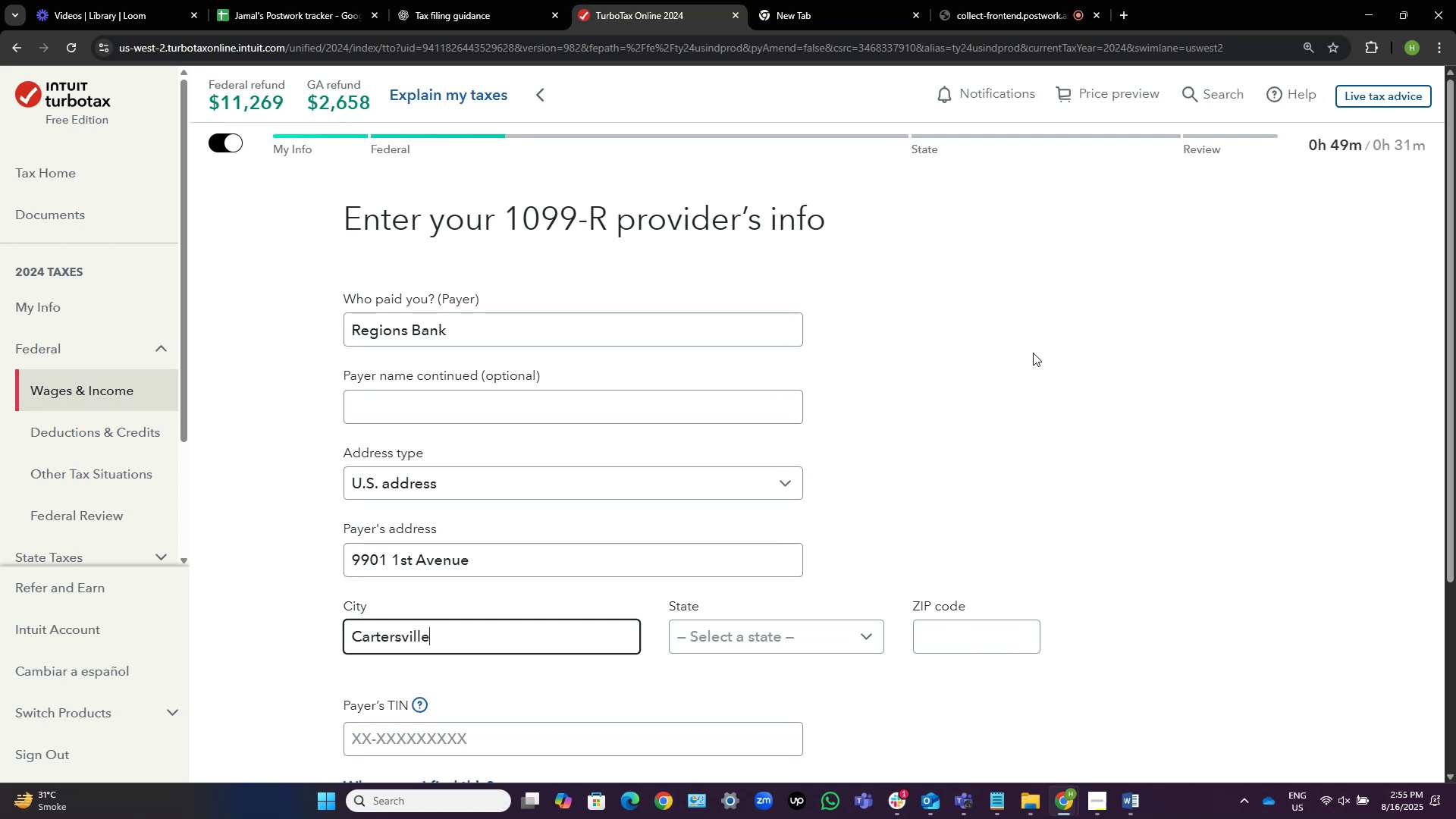 
key(Alt+AltLeft)
 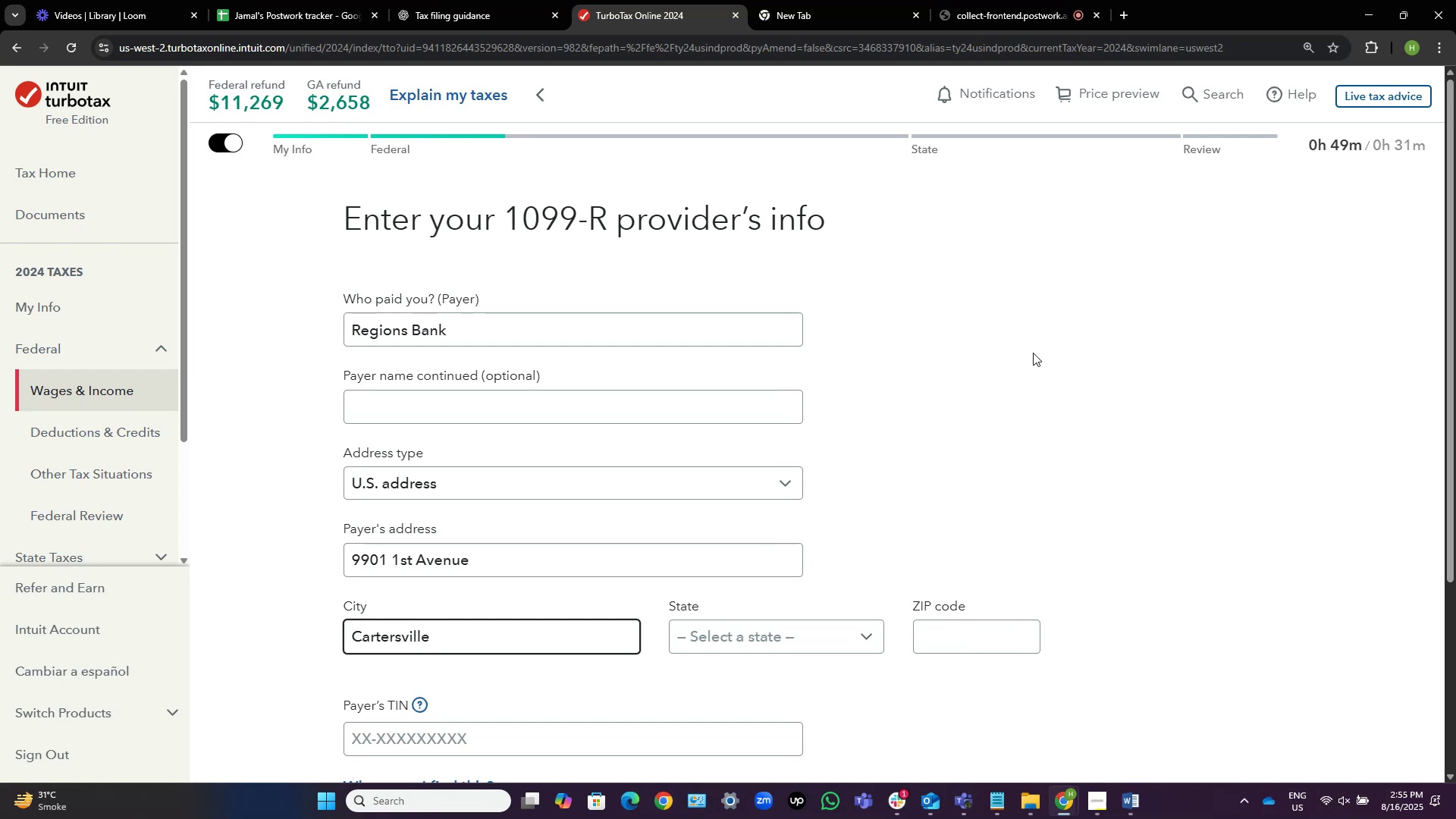 
key(Alt+Tab)
 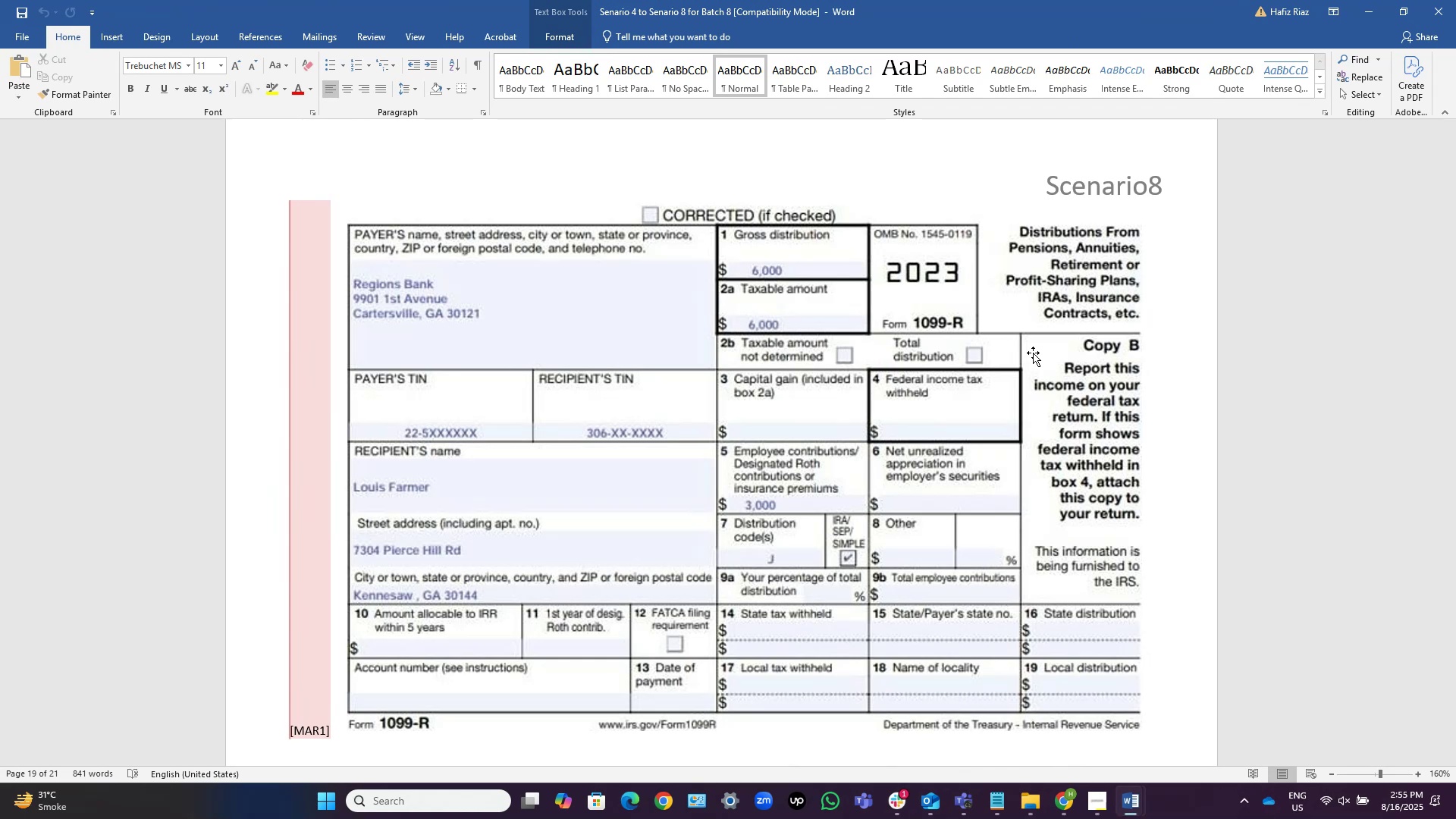 
wait(16.23)
 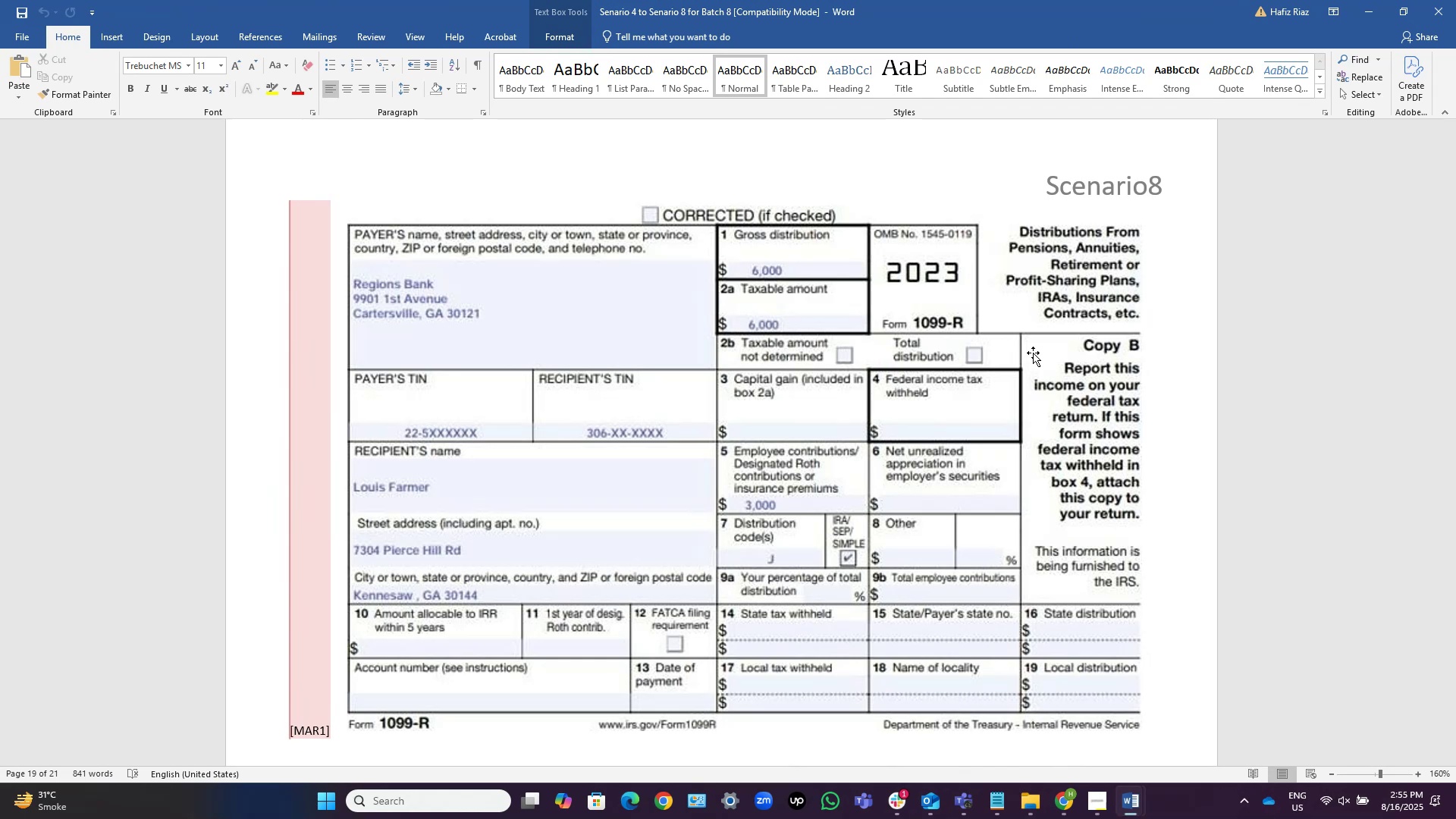 
key(Alt+AltLeft)
 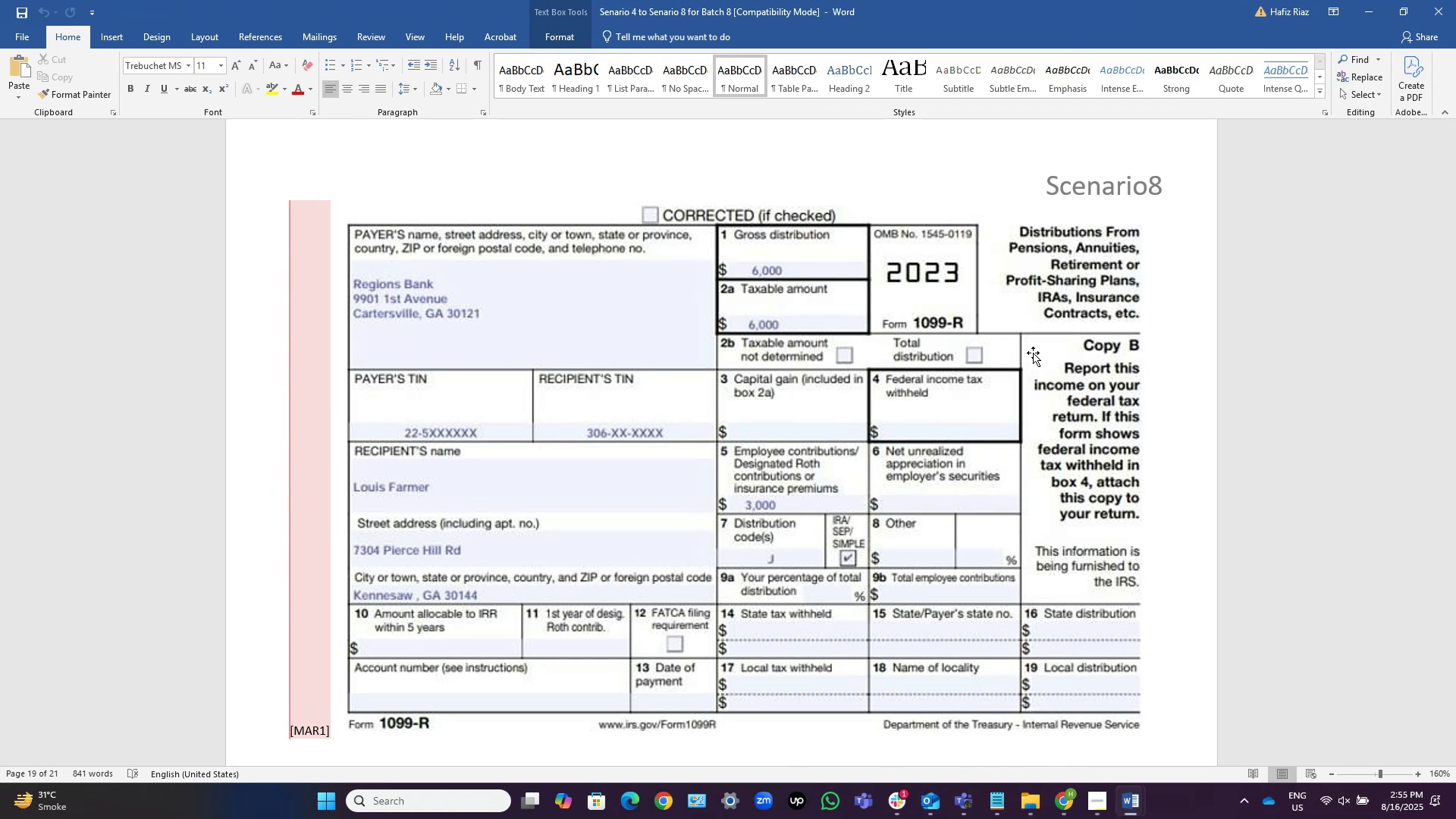 
key(Alt+Tab)
 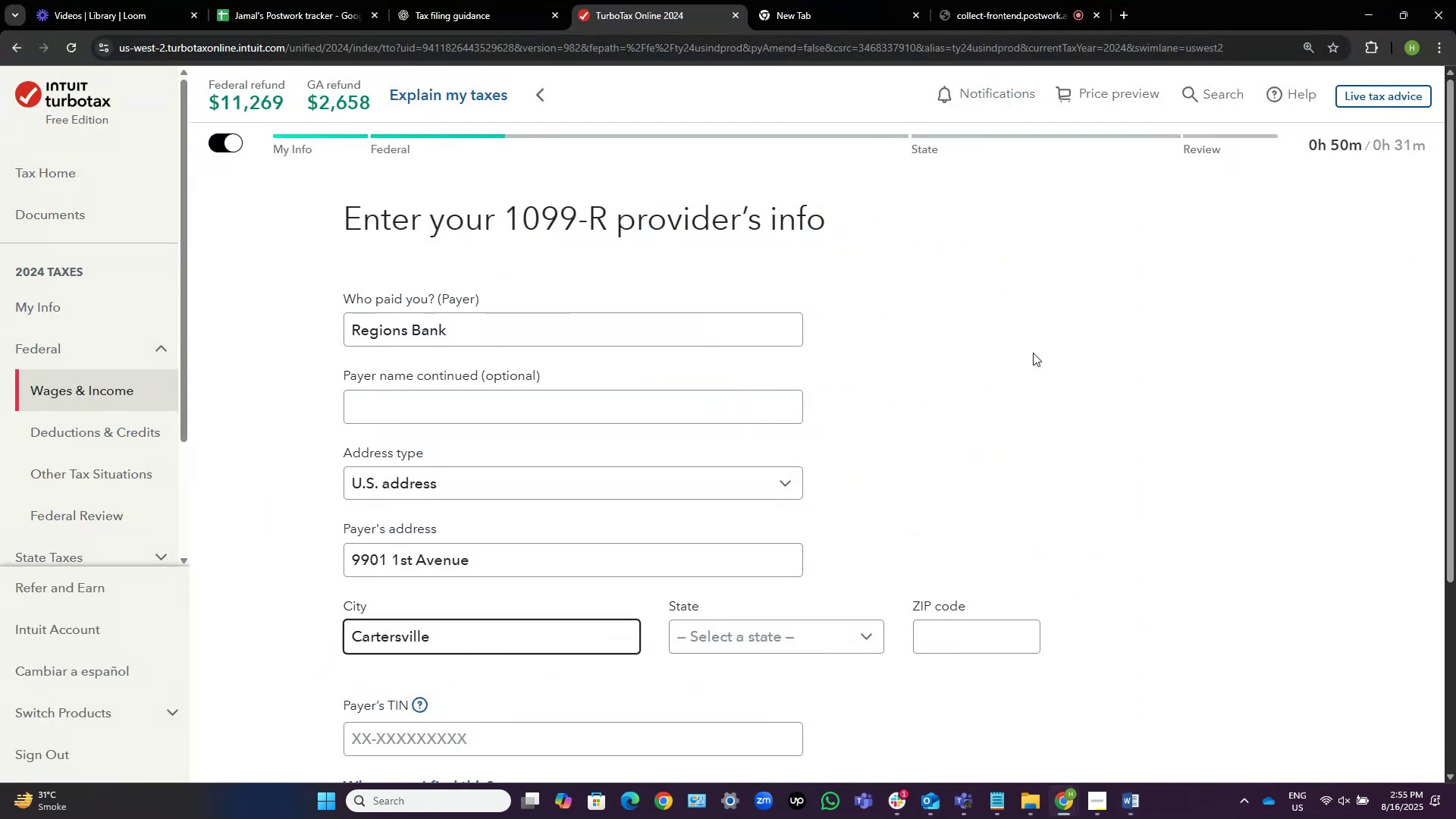 
key(Alt+Tab)
 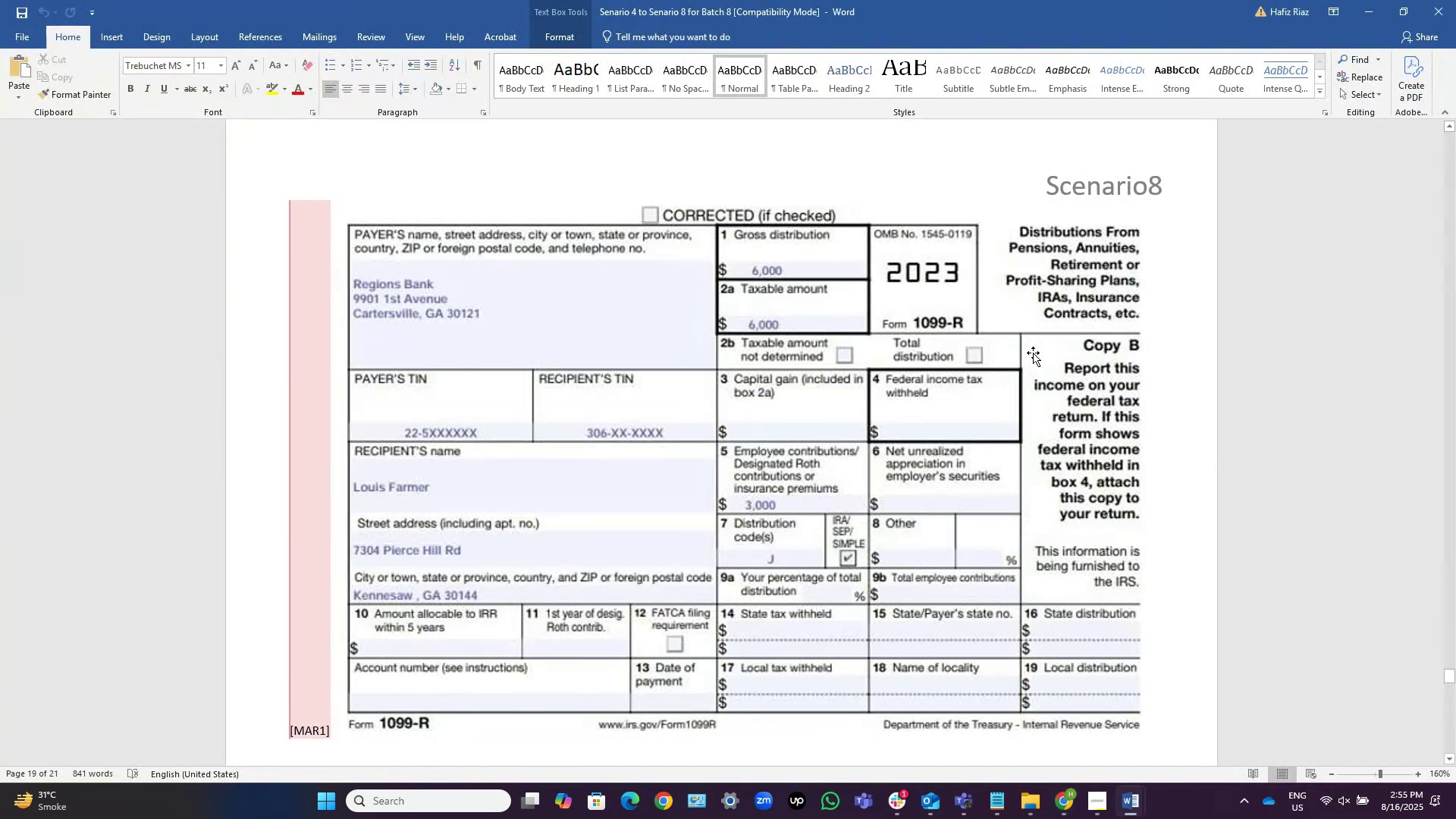 
key(Alt+AltLeft)
 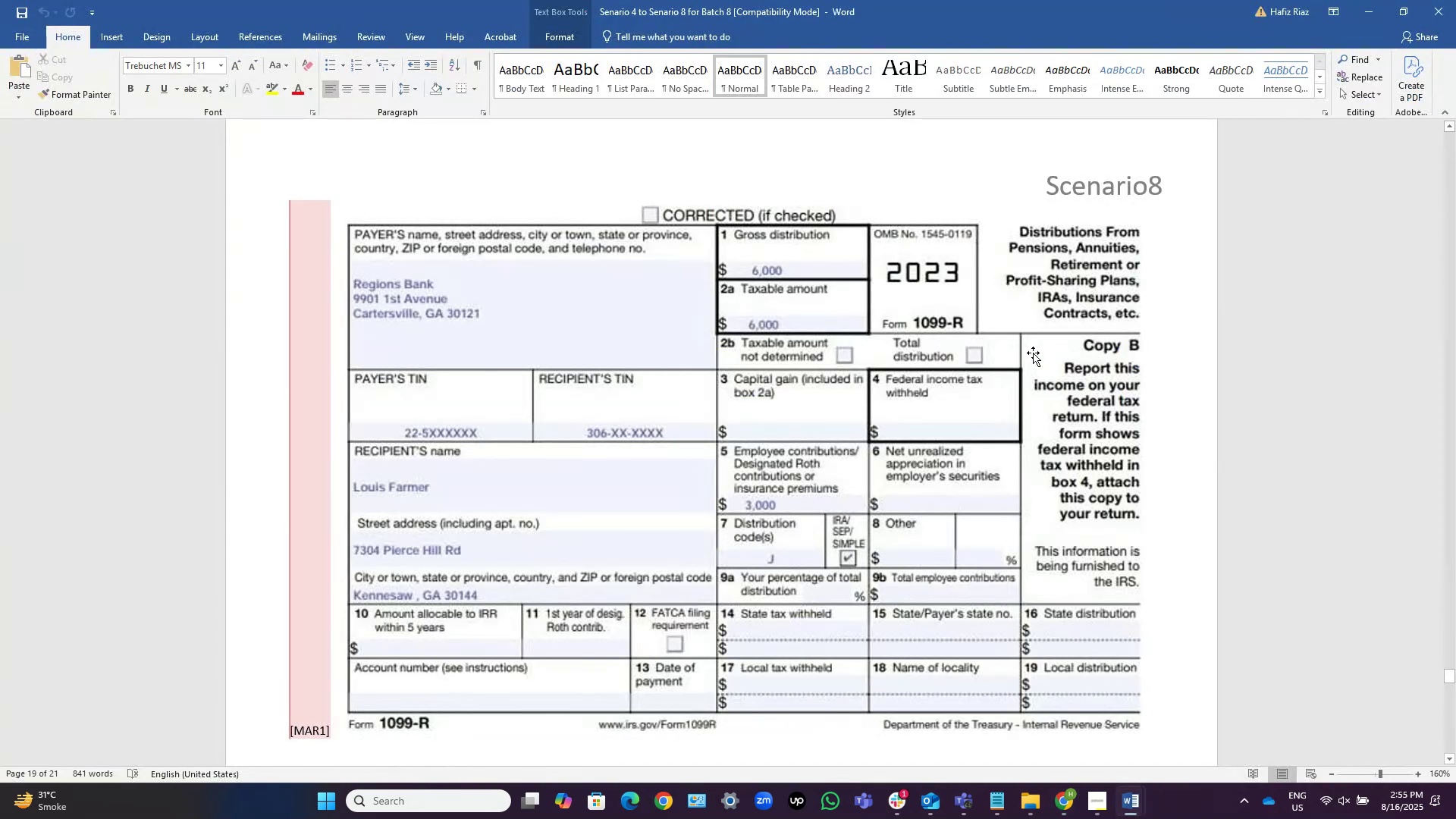 
key(Alt+Tab)
 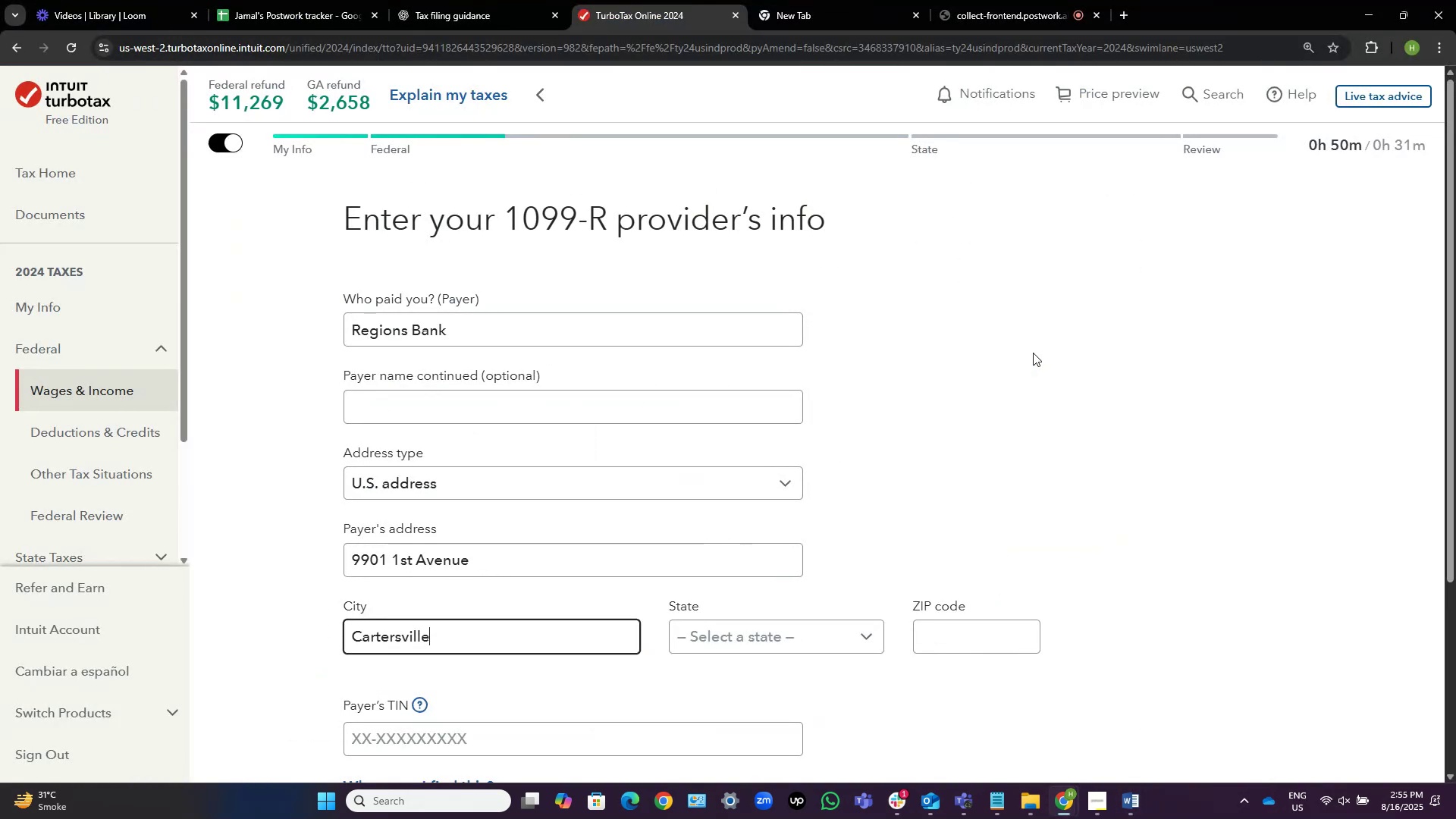 
key(Tab)
 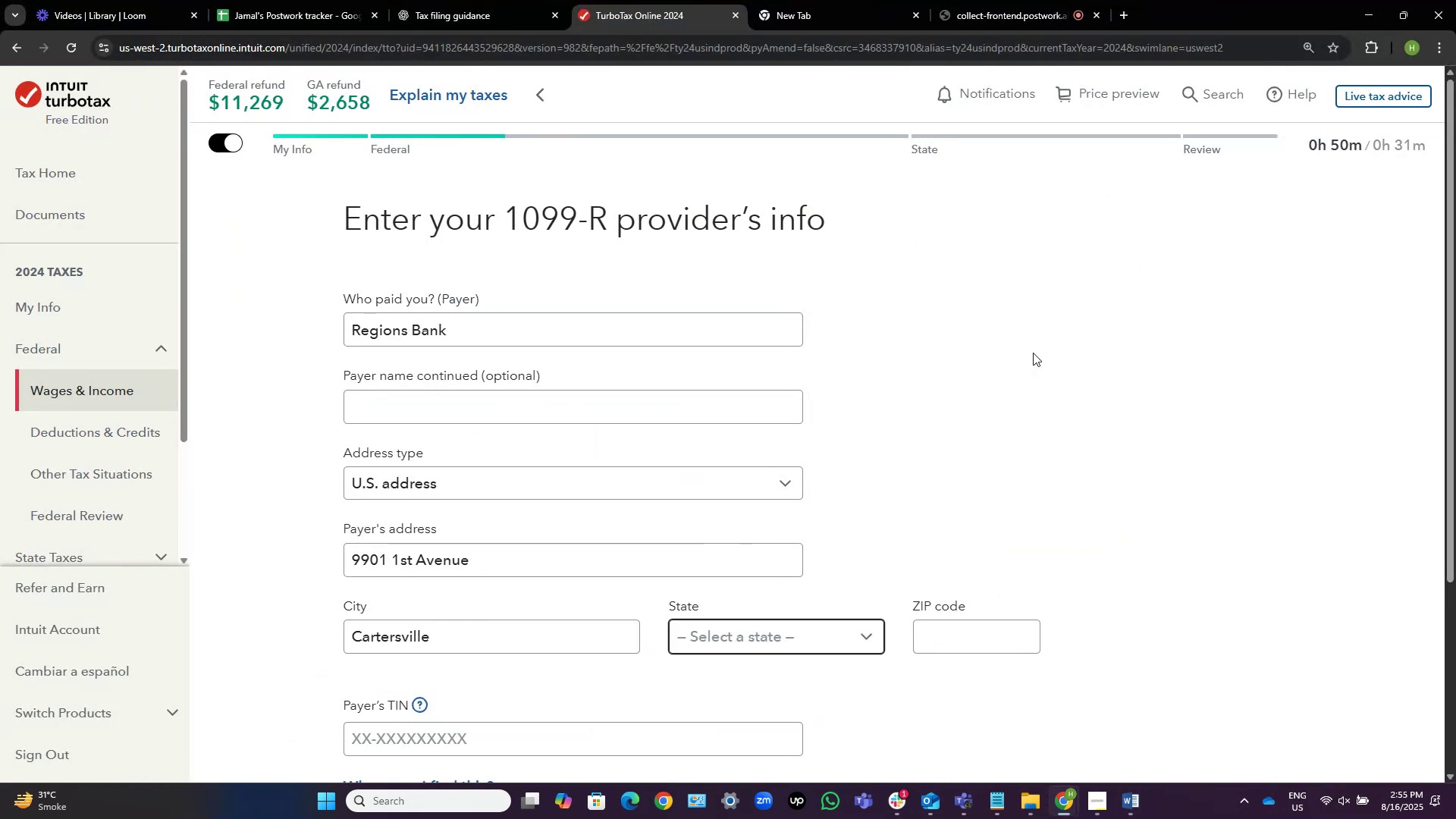 
key(Enter)
 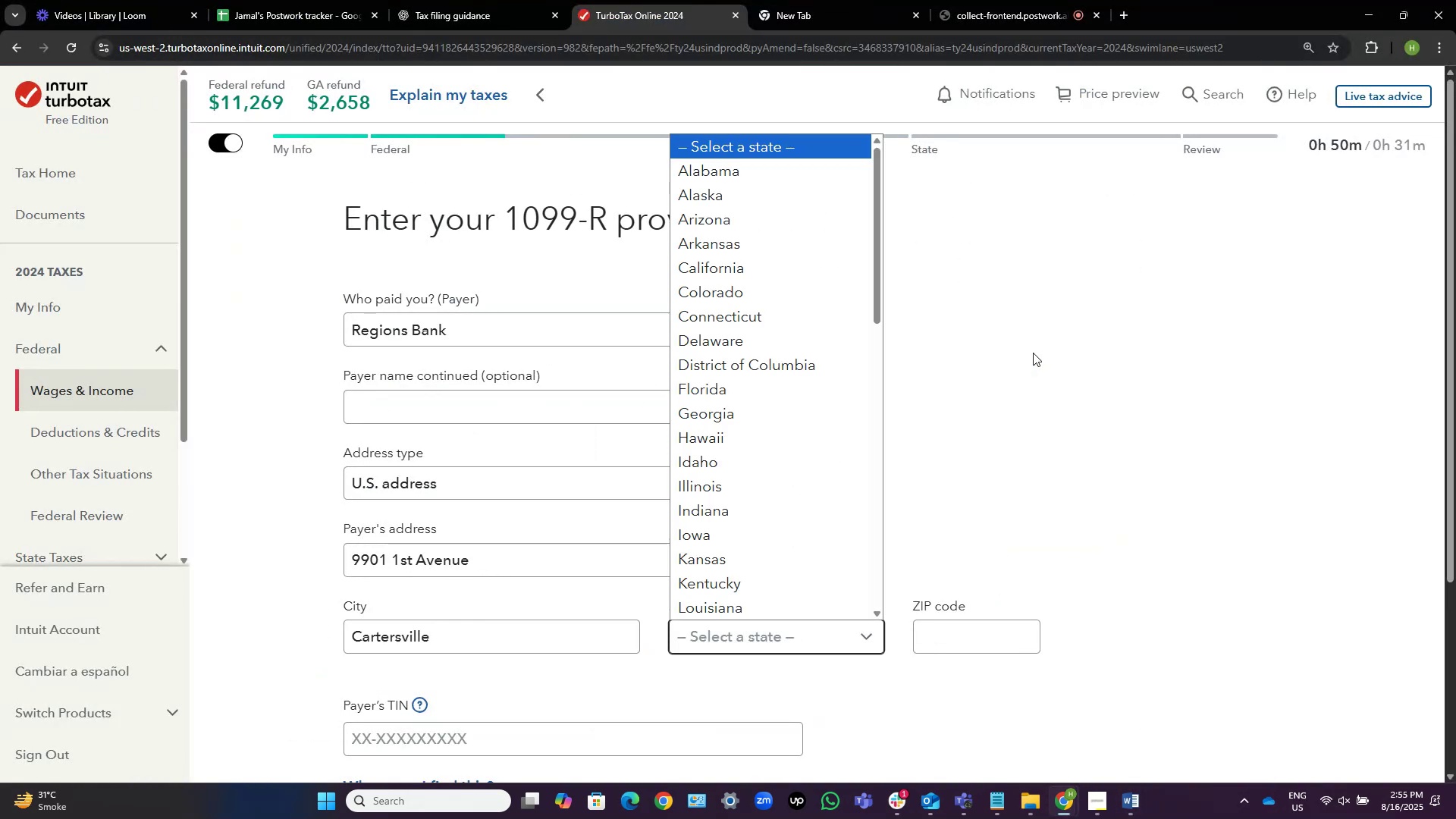 
hold_key(key=ArrowDown, duration=0.67)
 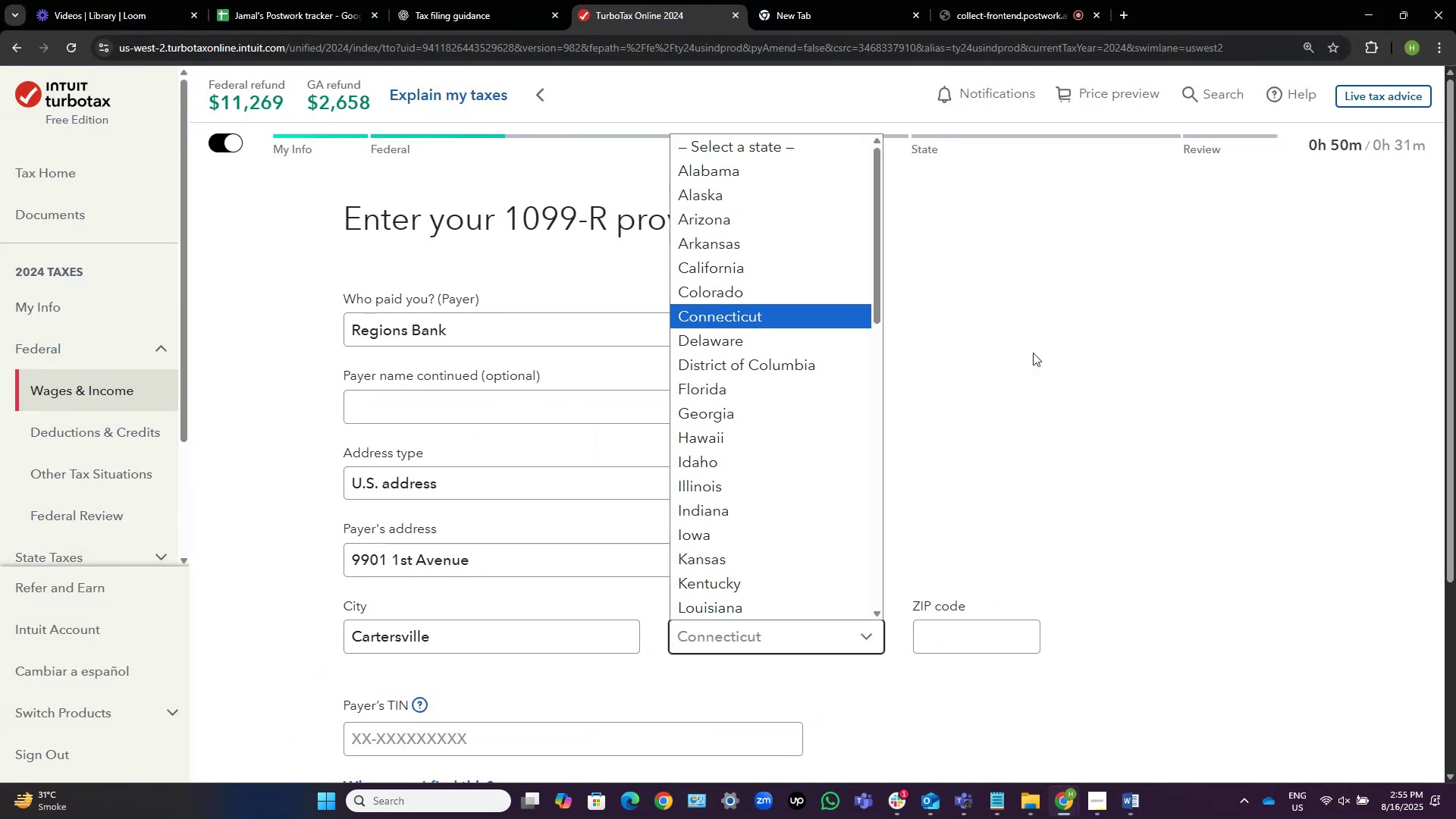 
key(ArrowDown)
 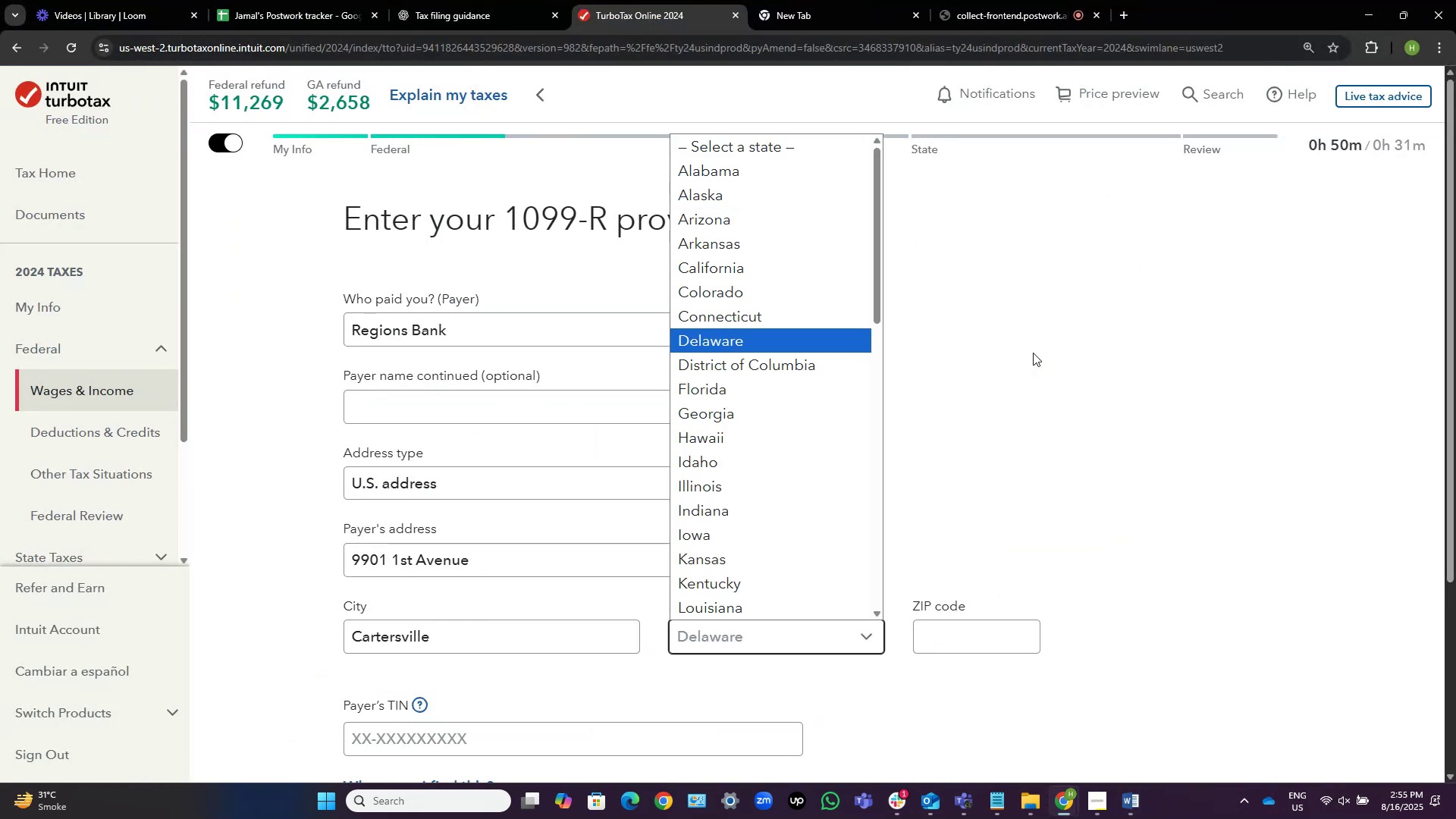 
key(ArrowDown)
 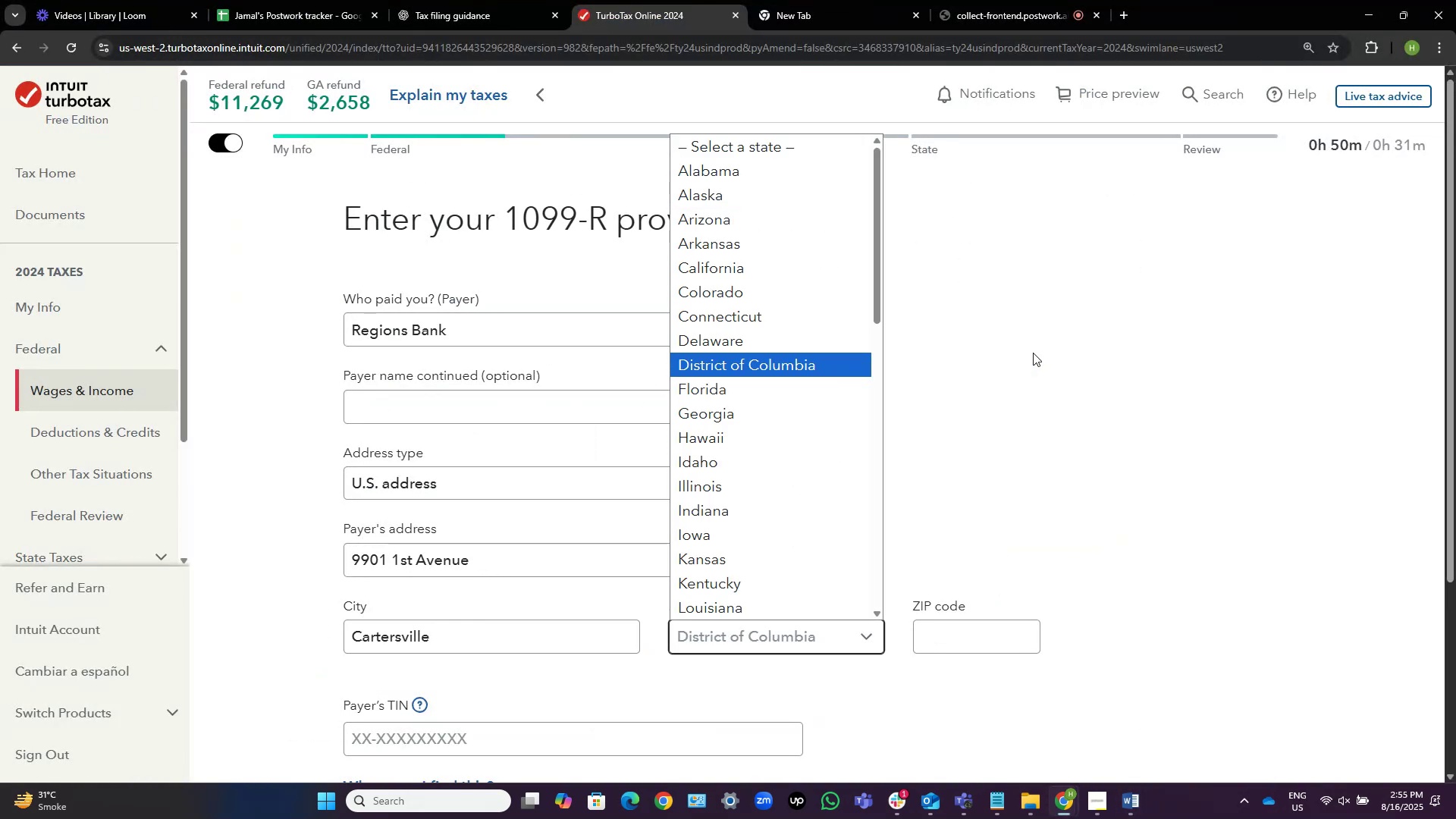 
key(ArrowDown)
 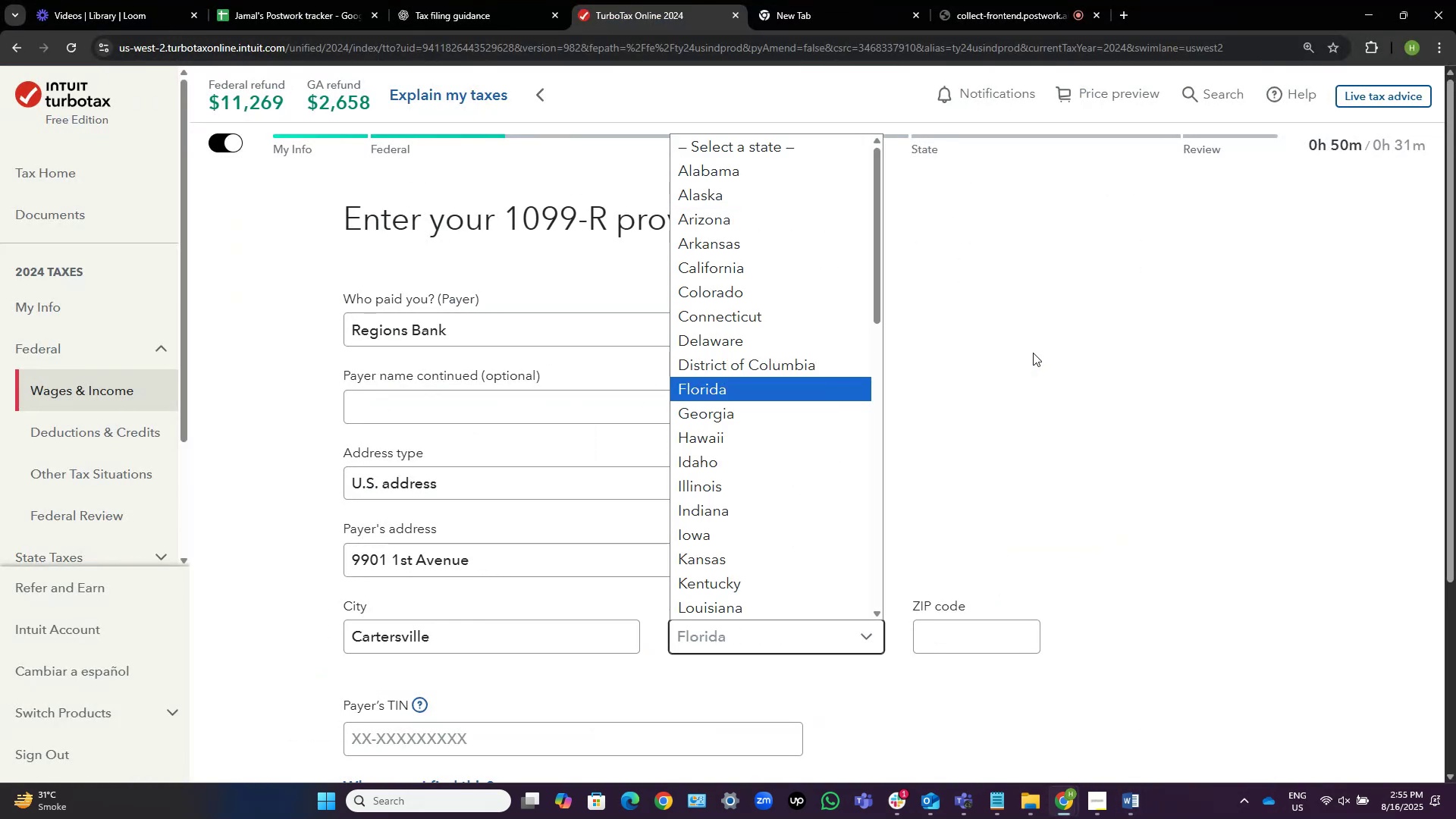 
key(ArrowDown)
 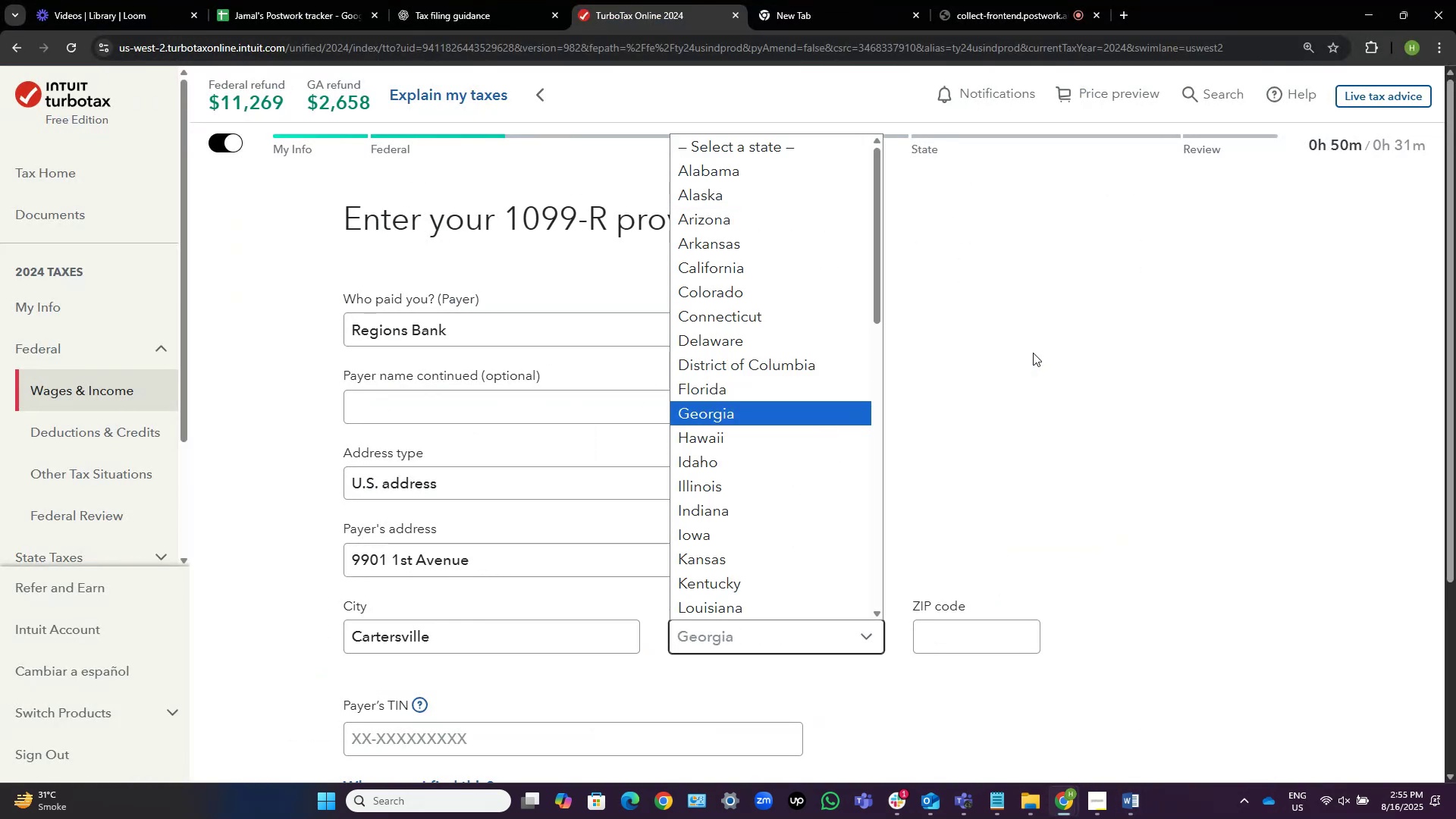 
key(Delete)
 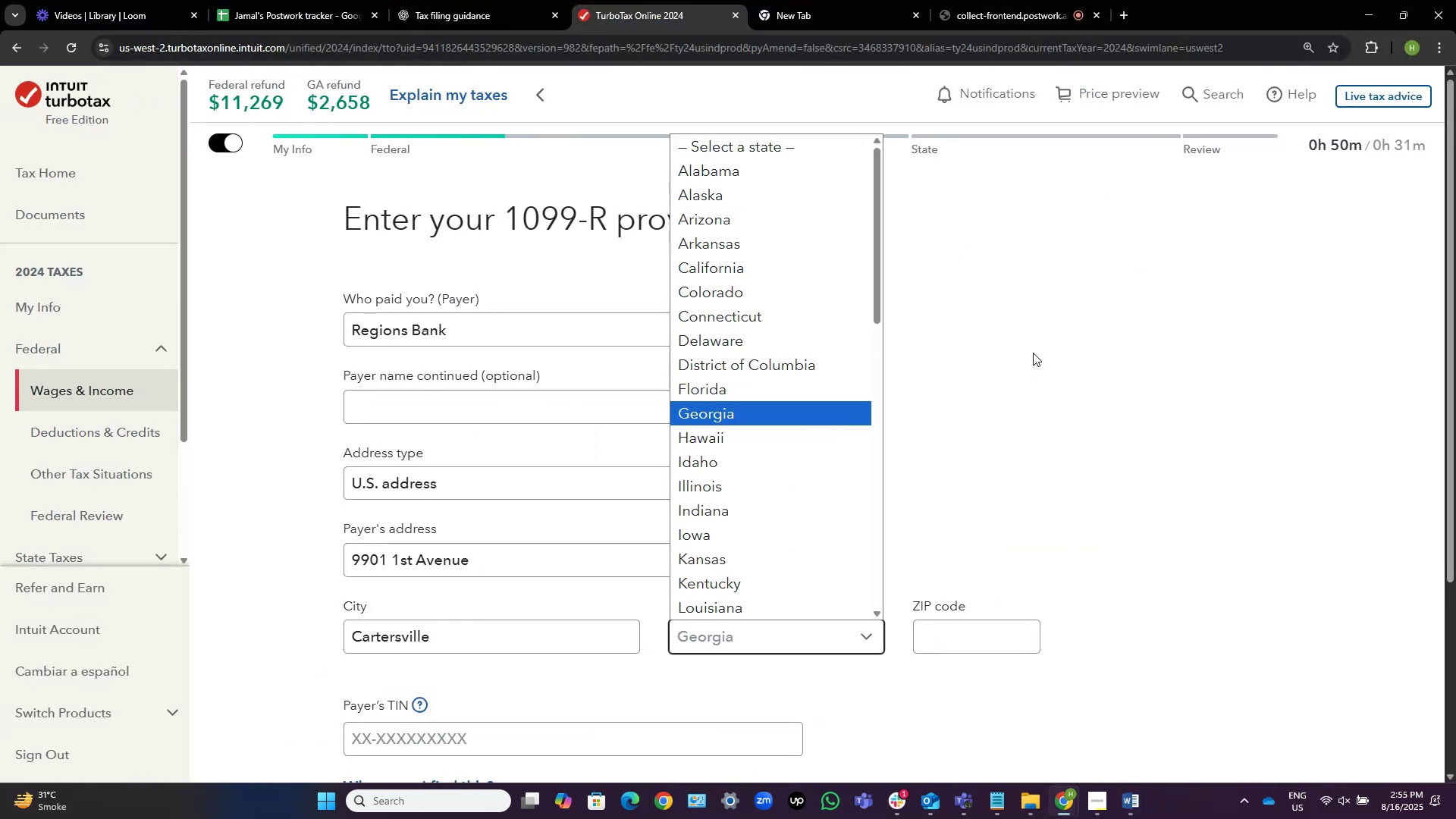 
key(Enter)
 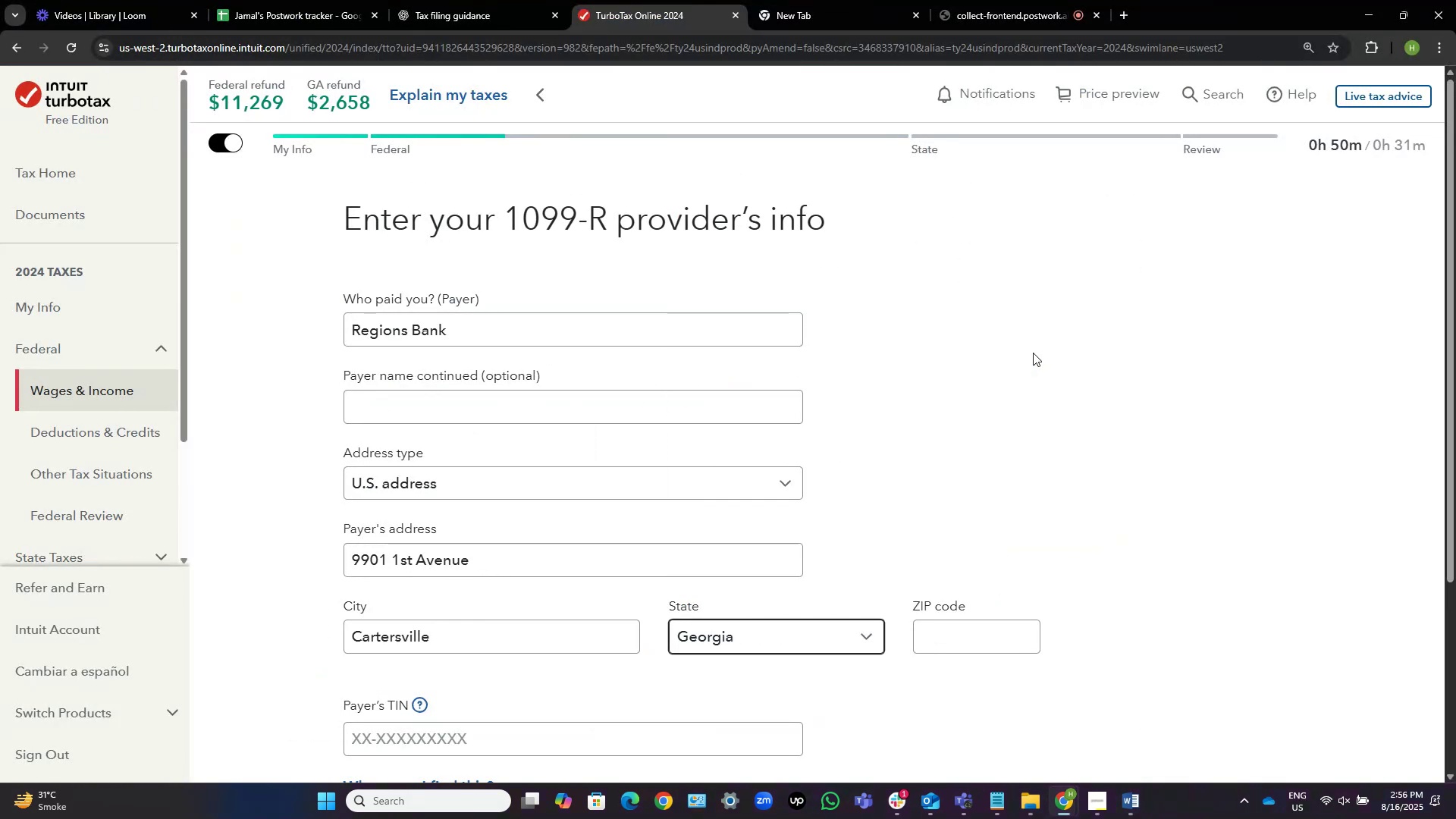 
key(Tab)
 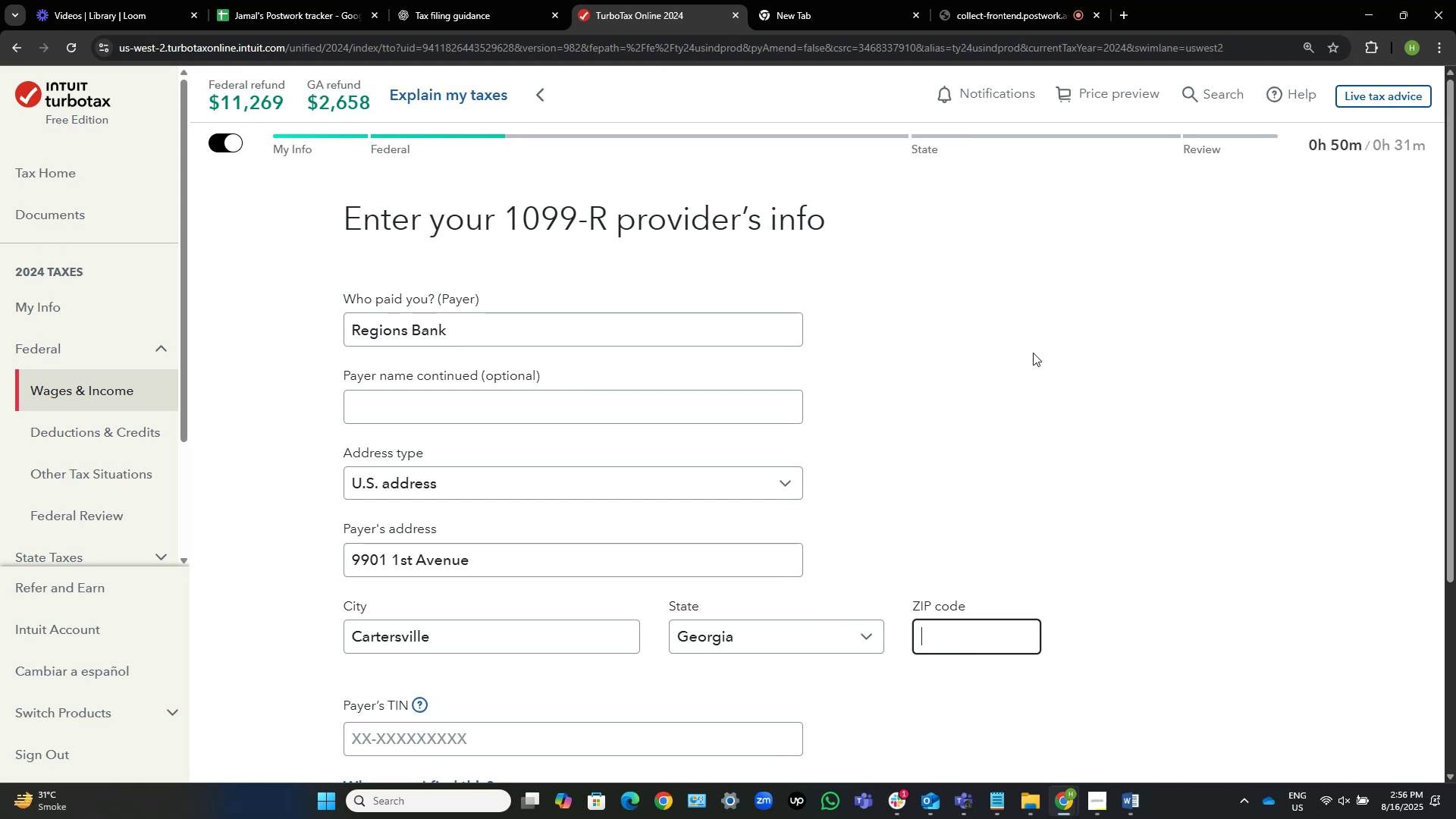 
key(Alt+AltLeft)
 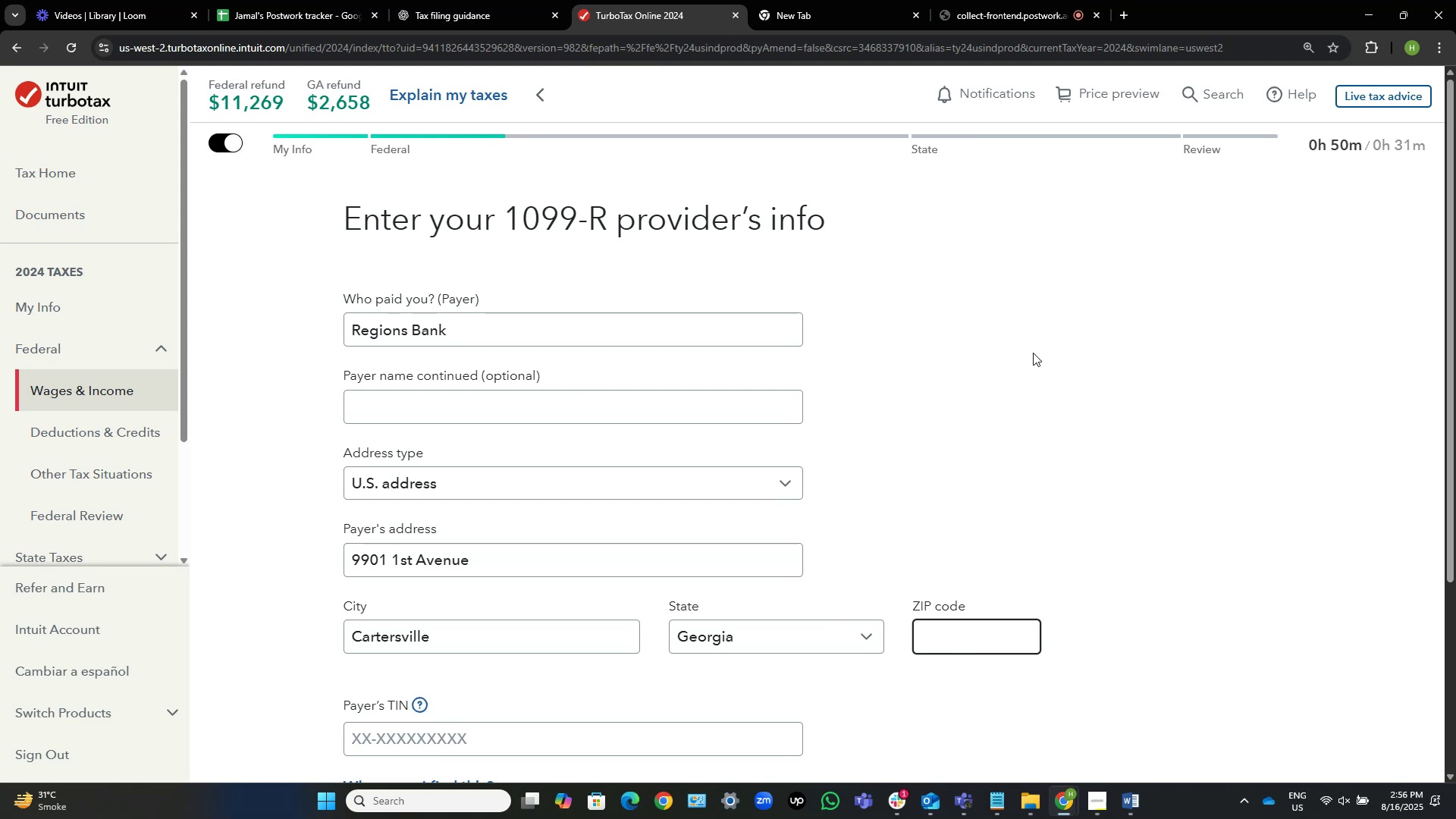 
key(Alt+Tab)
 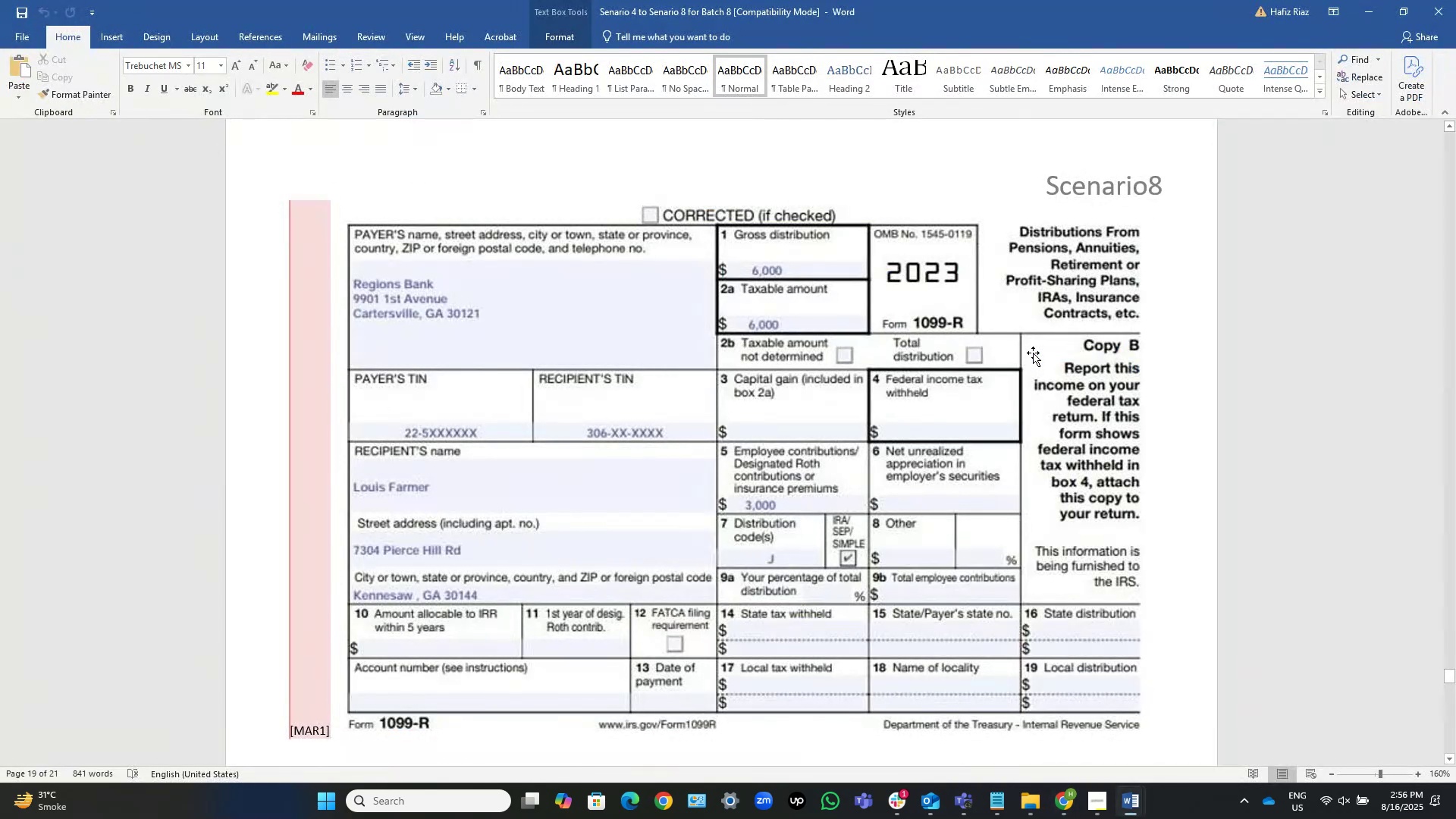 
key(Alt+AltLeft)
 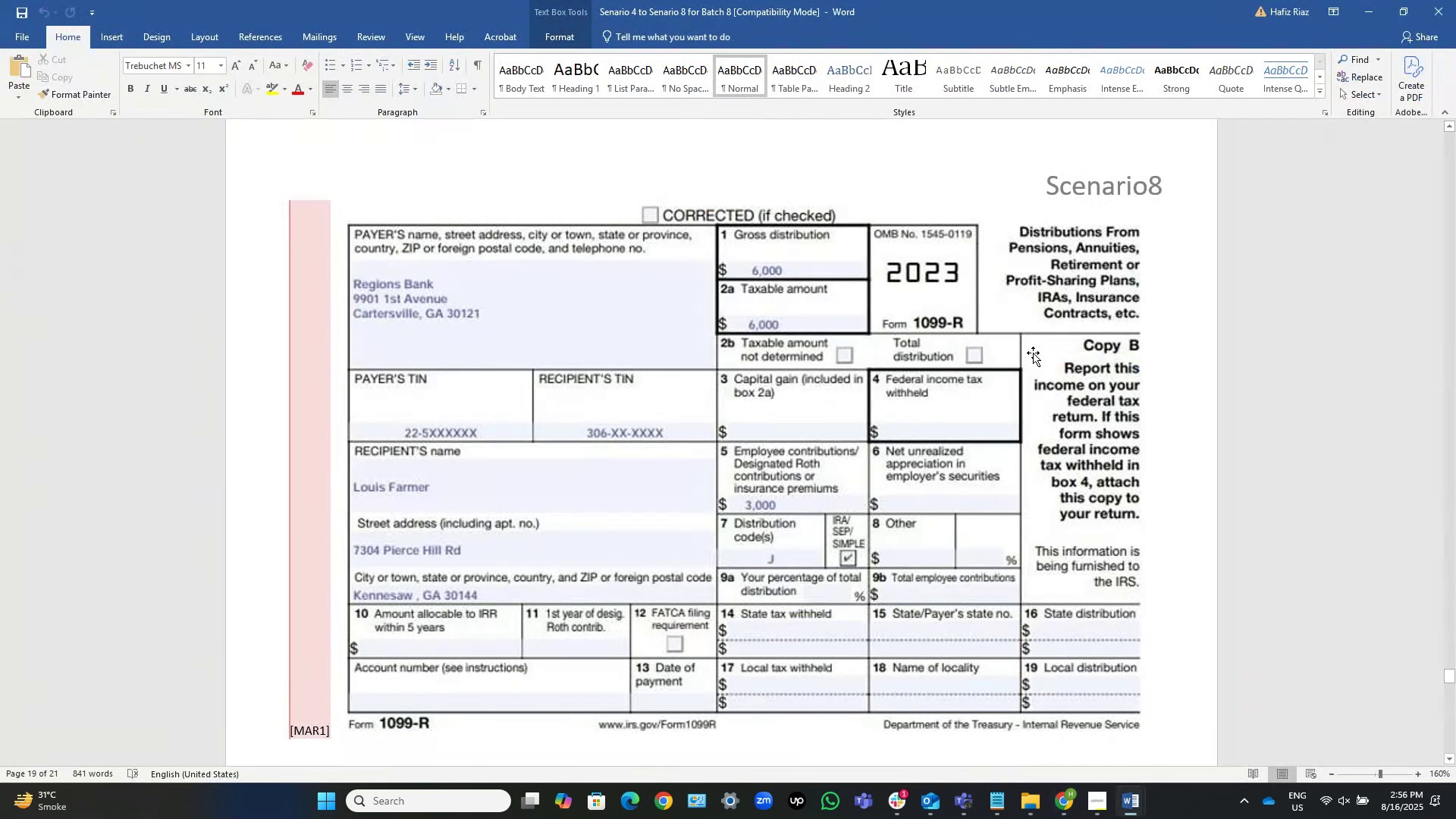 
key(Alt+Tab)
 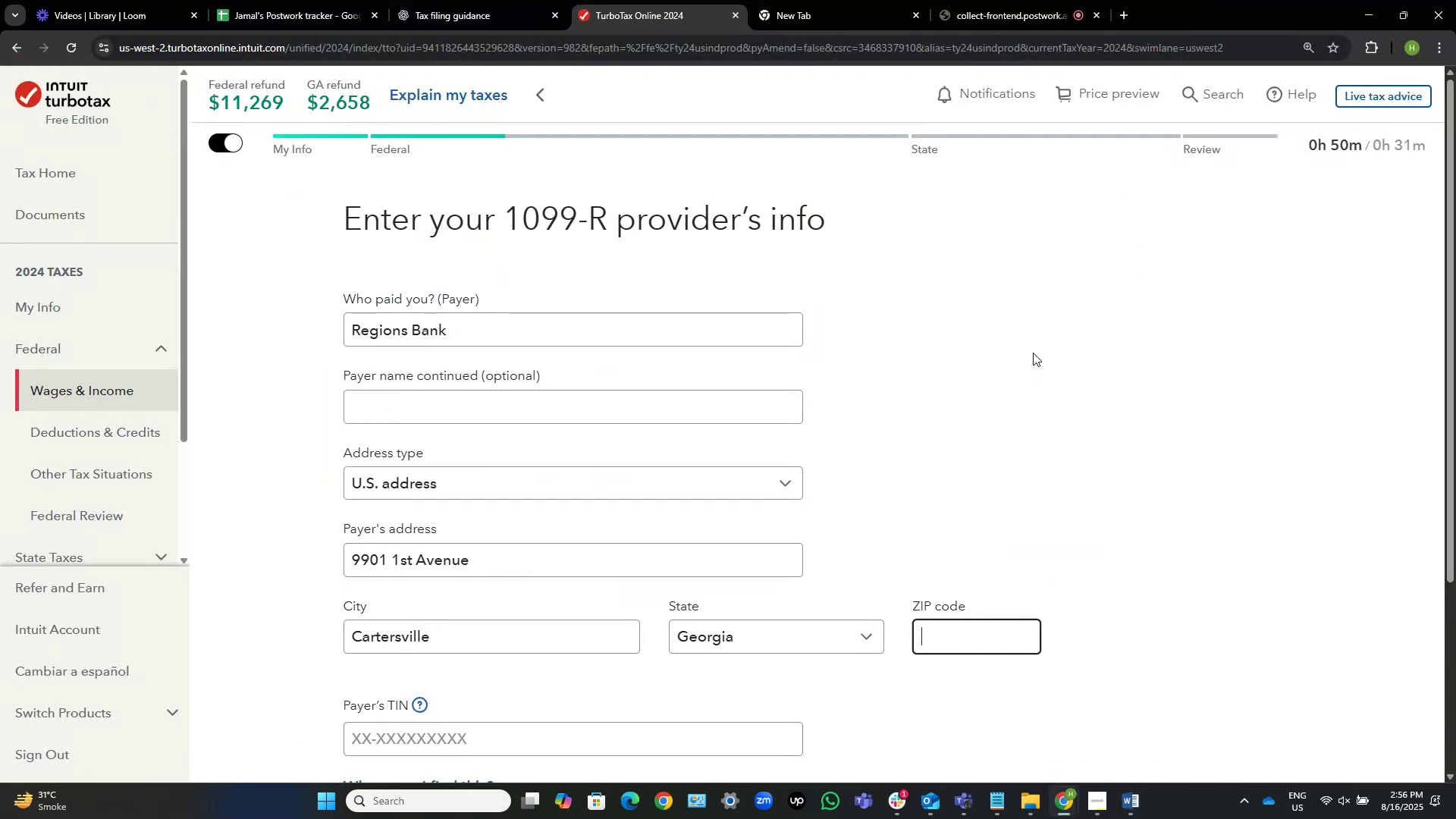 
key(Numpad3)
 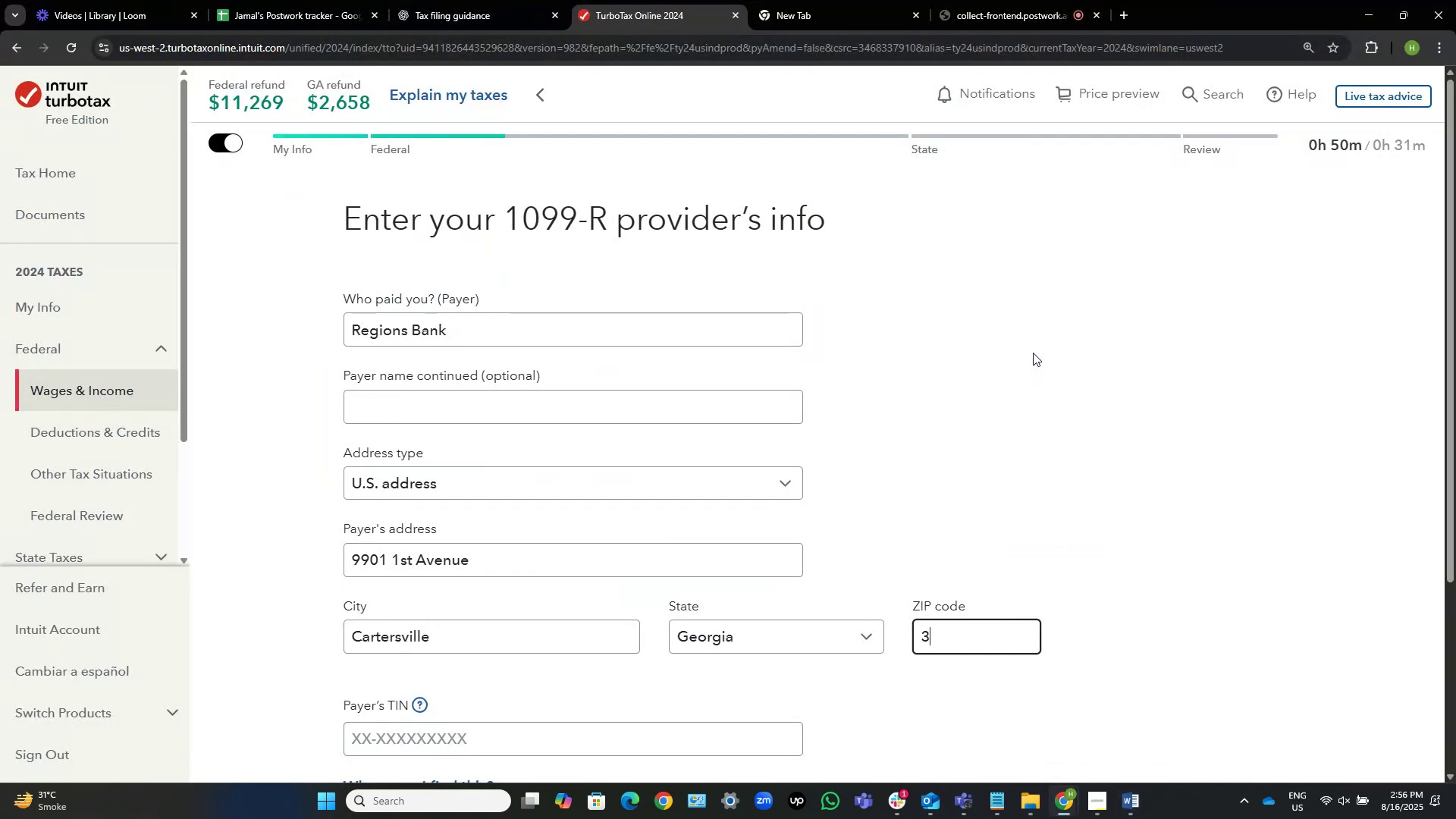 
key(Numpad0)
 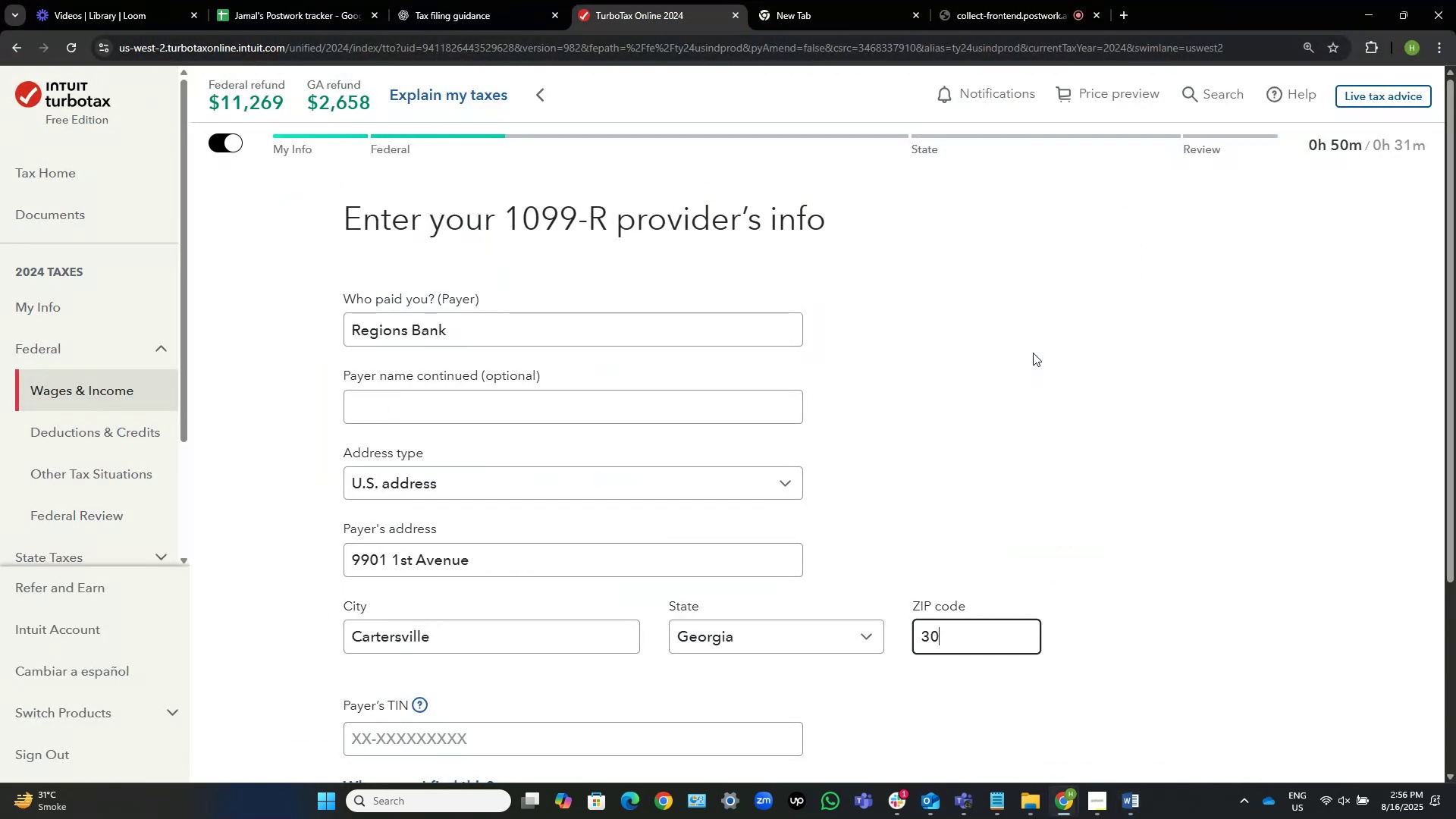 
key(Numpad1)
 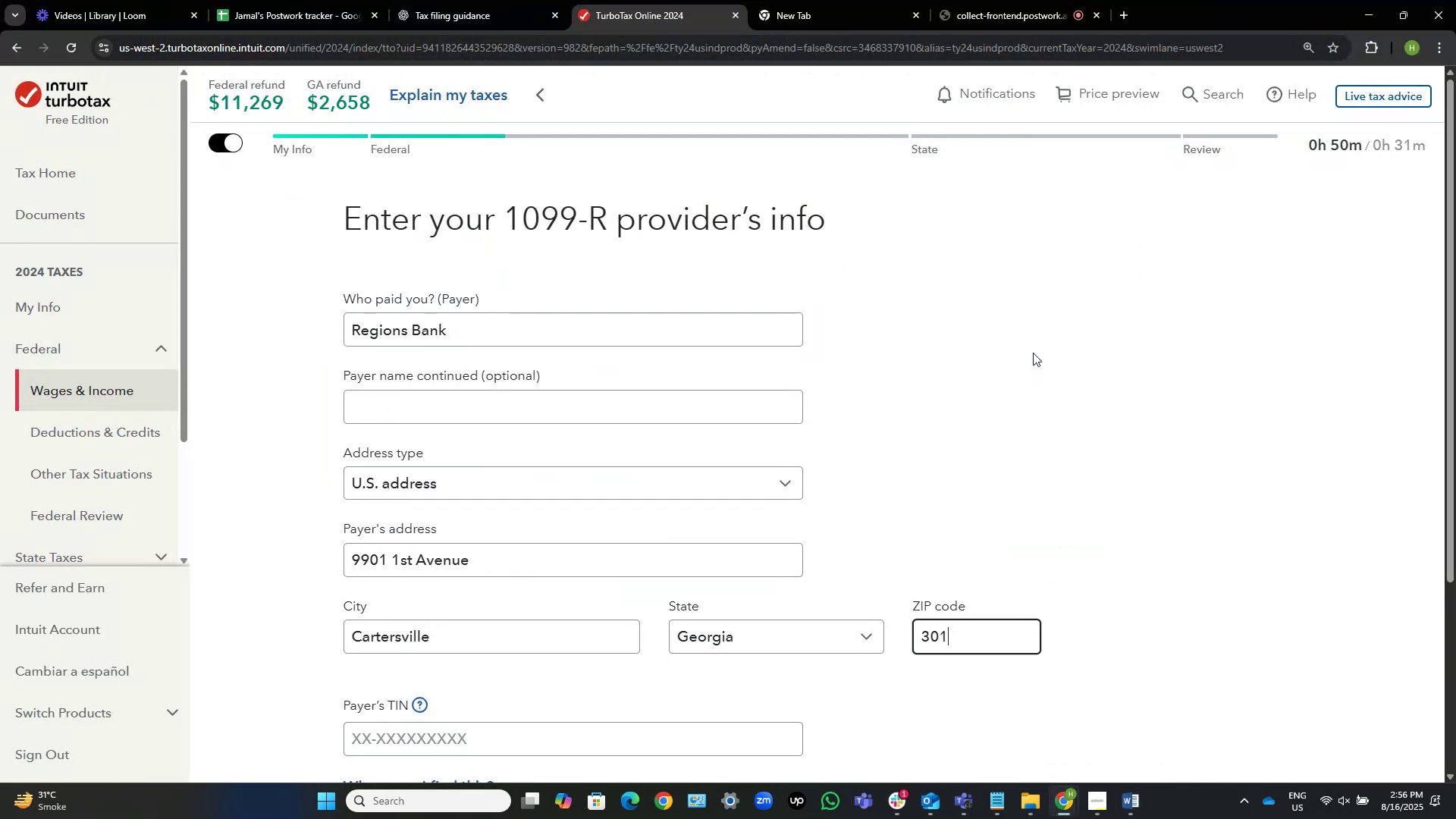 
key(Numpad2)
 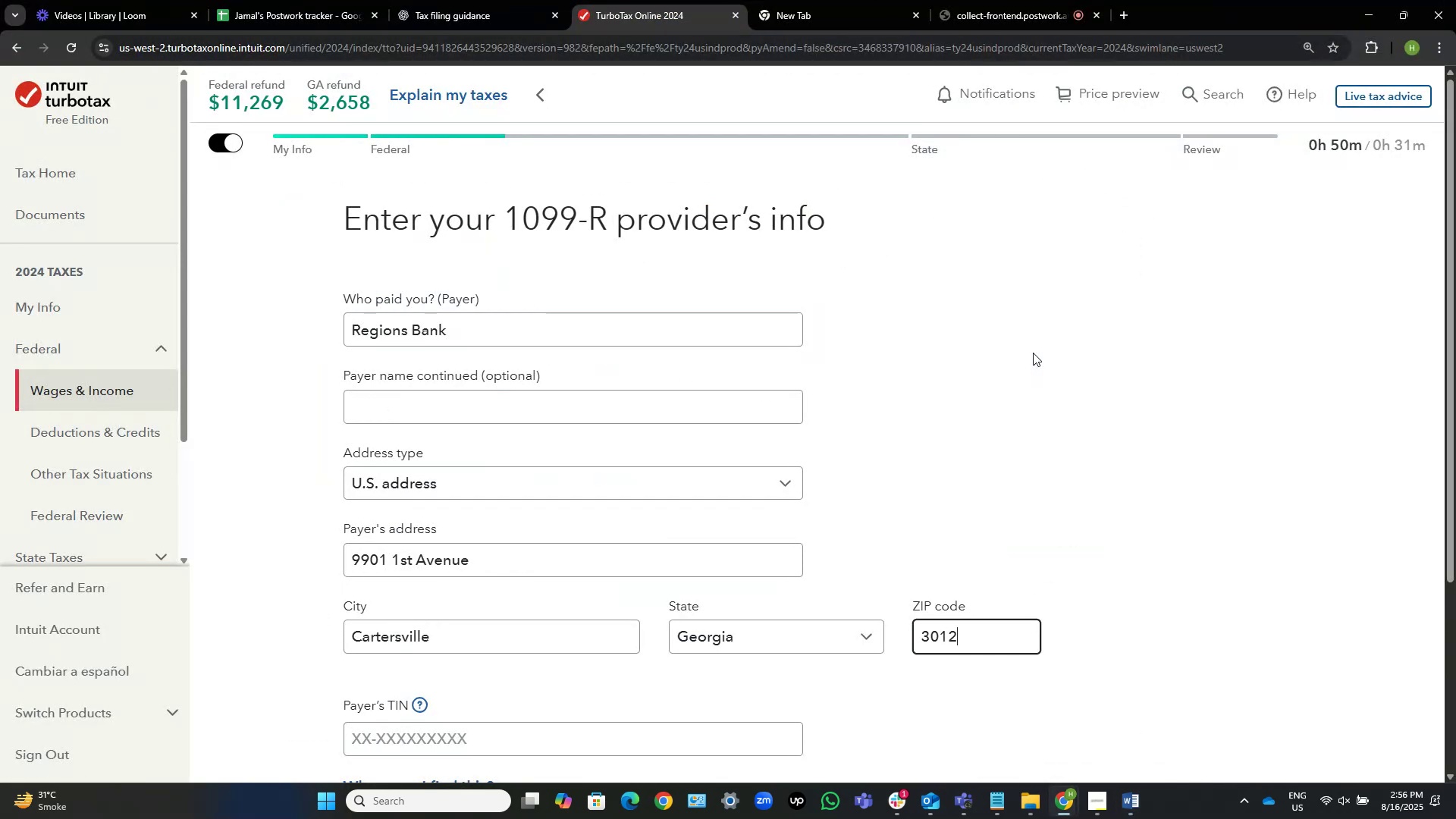 
key(Numpad1)
 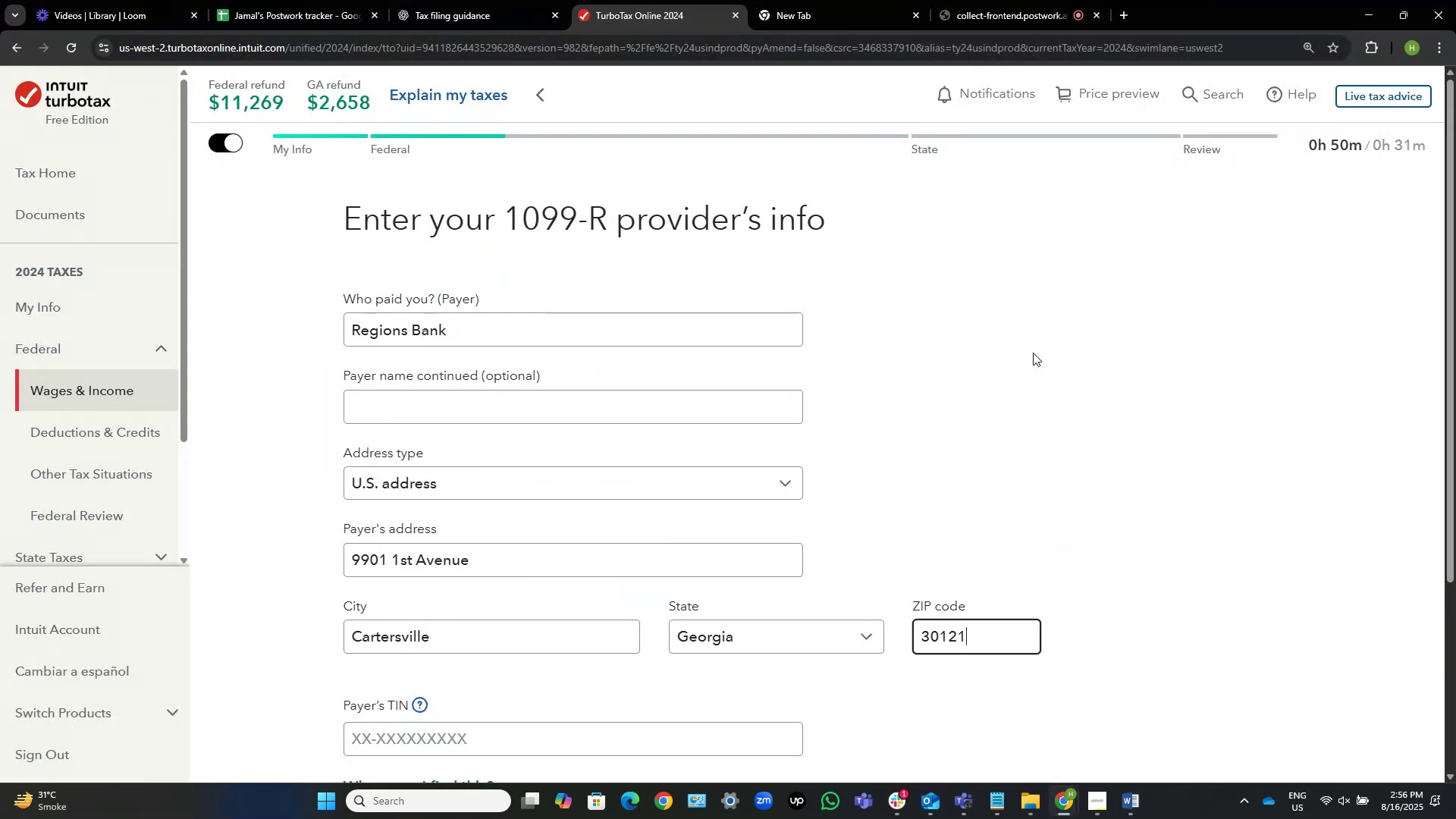 
key(Alt+AltLeft)
 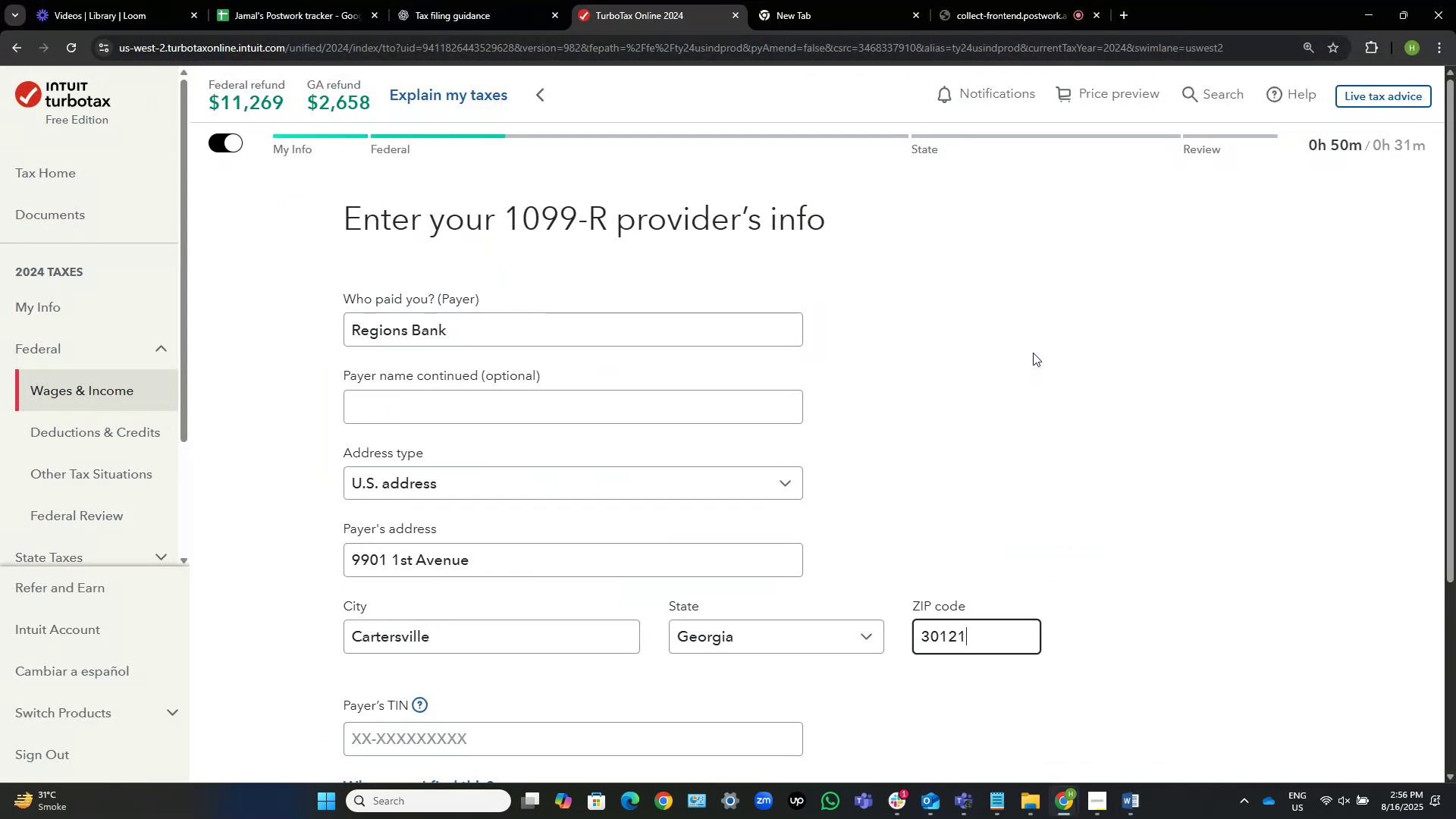 
key(Alt+Tab)
 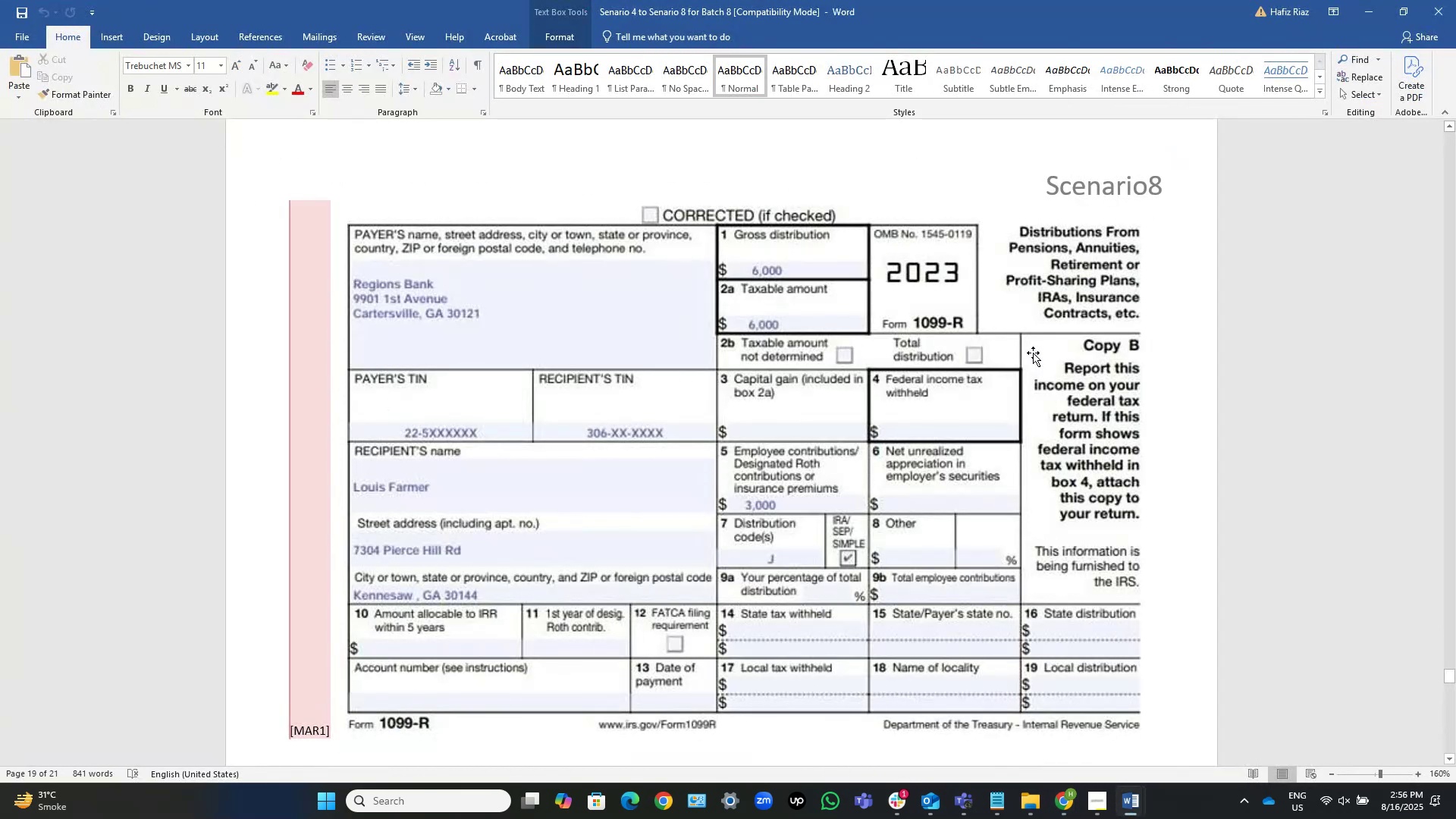 
key(Alt+AltLeft)
 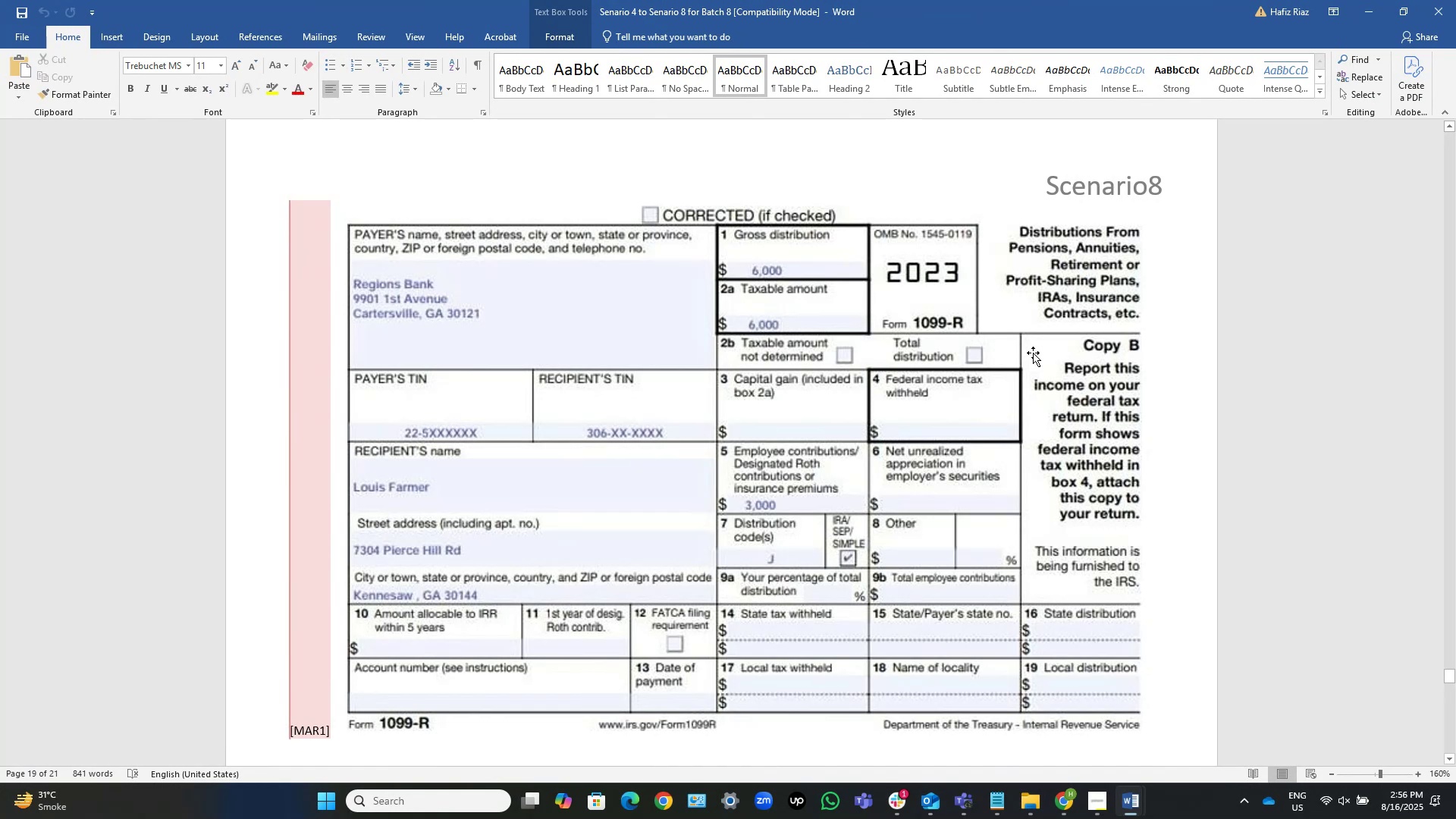 
key(Alt+Tab)
 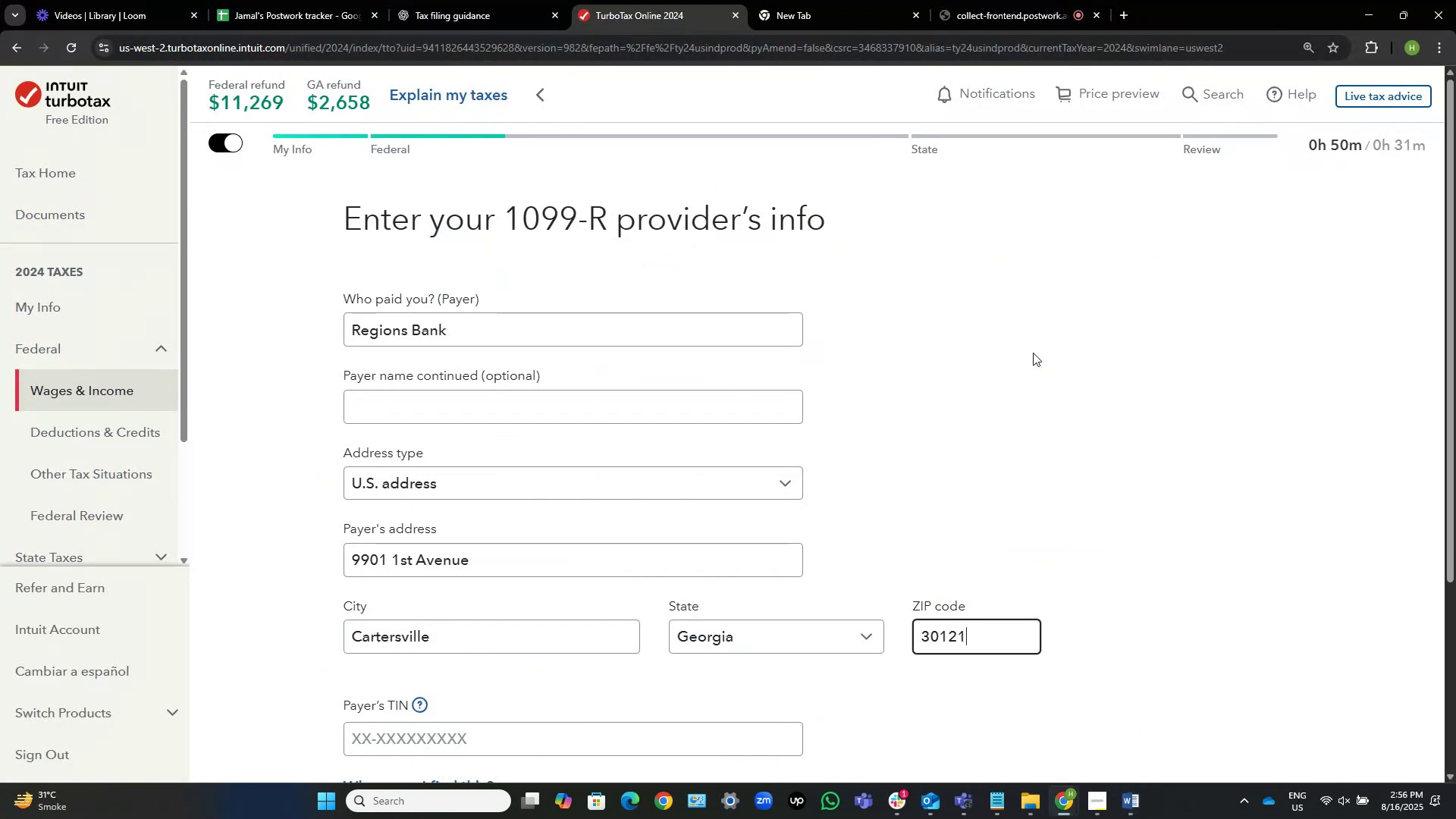 
key(Alt+AltLeft)
 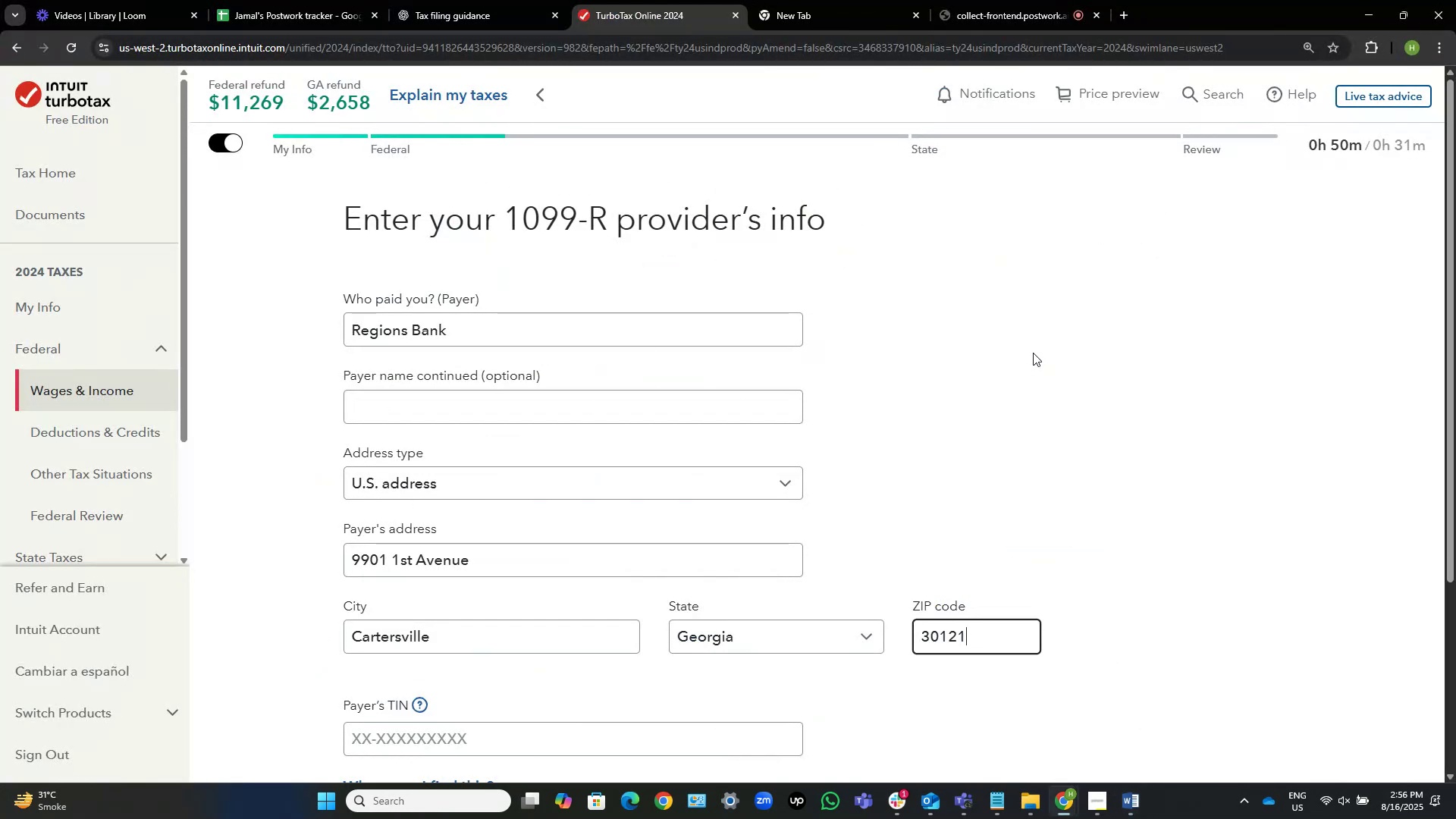 
key(Alt+Tab)
 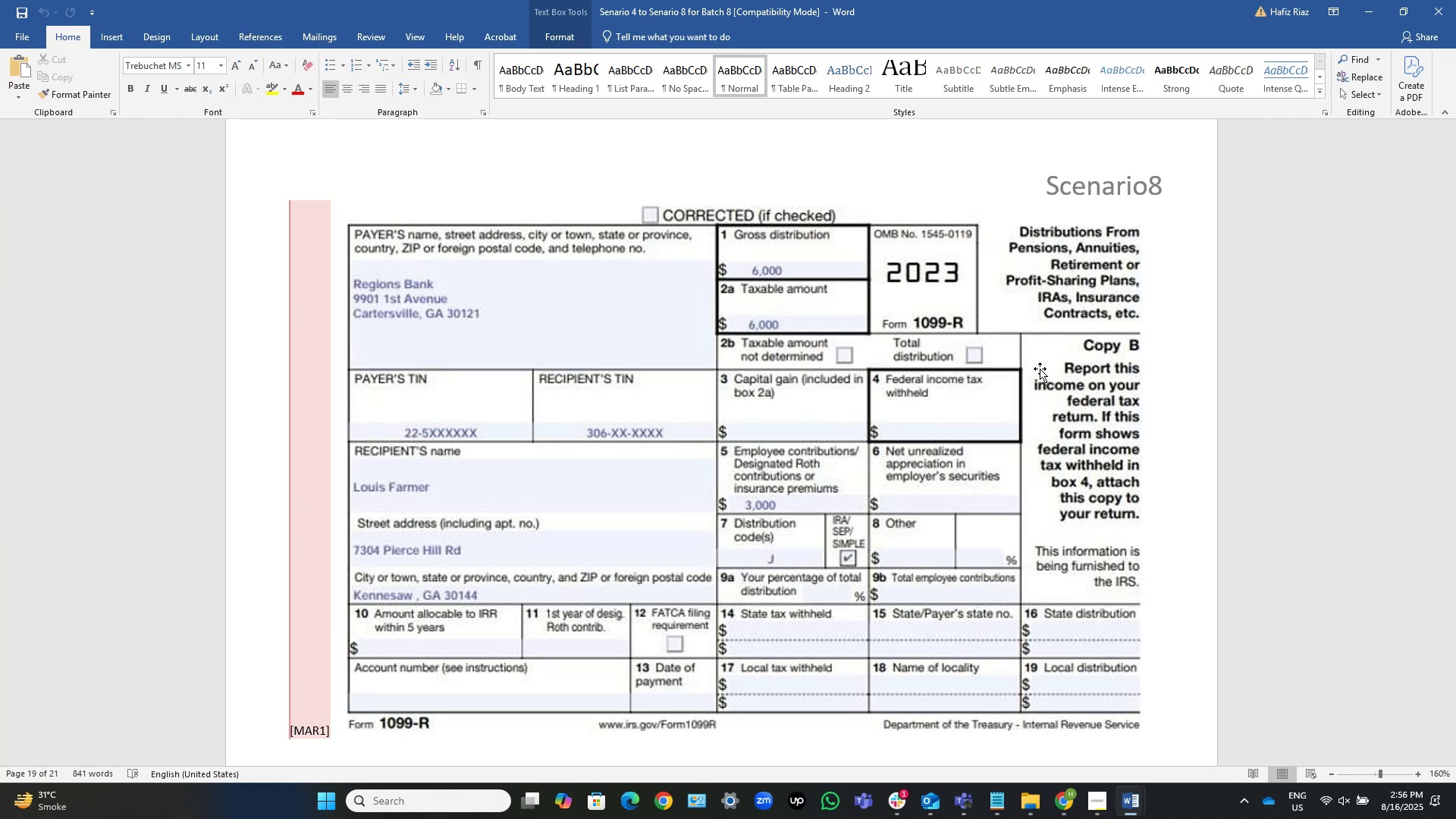 
wait(14.08)
 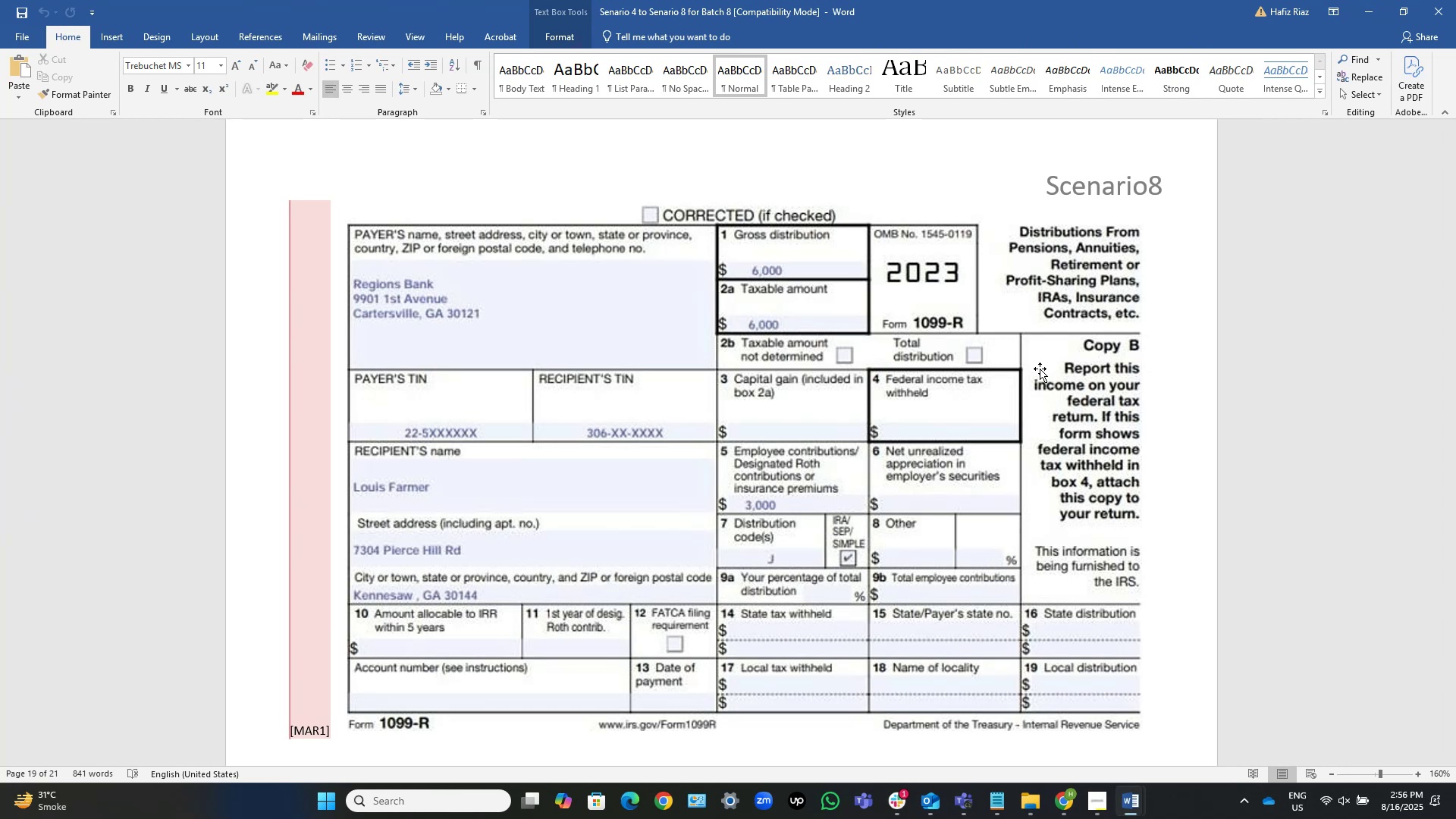 
key(Alt+Tab)
 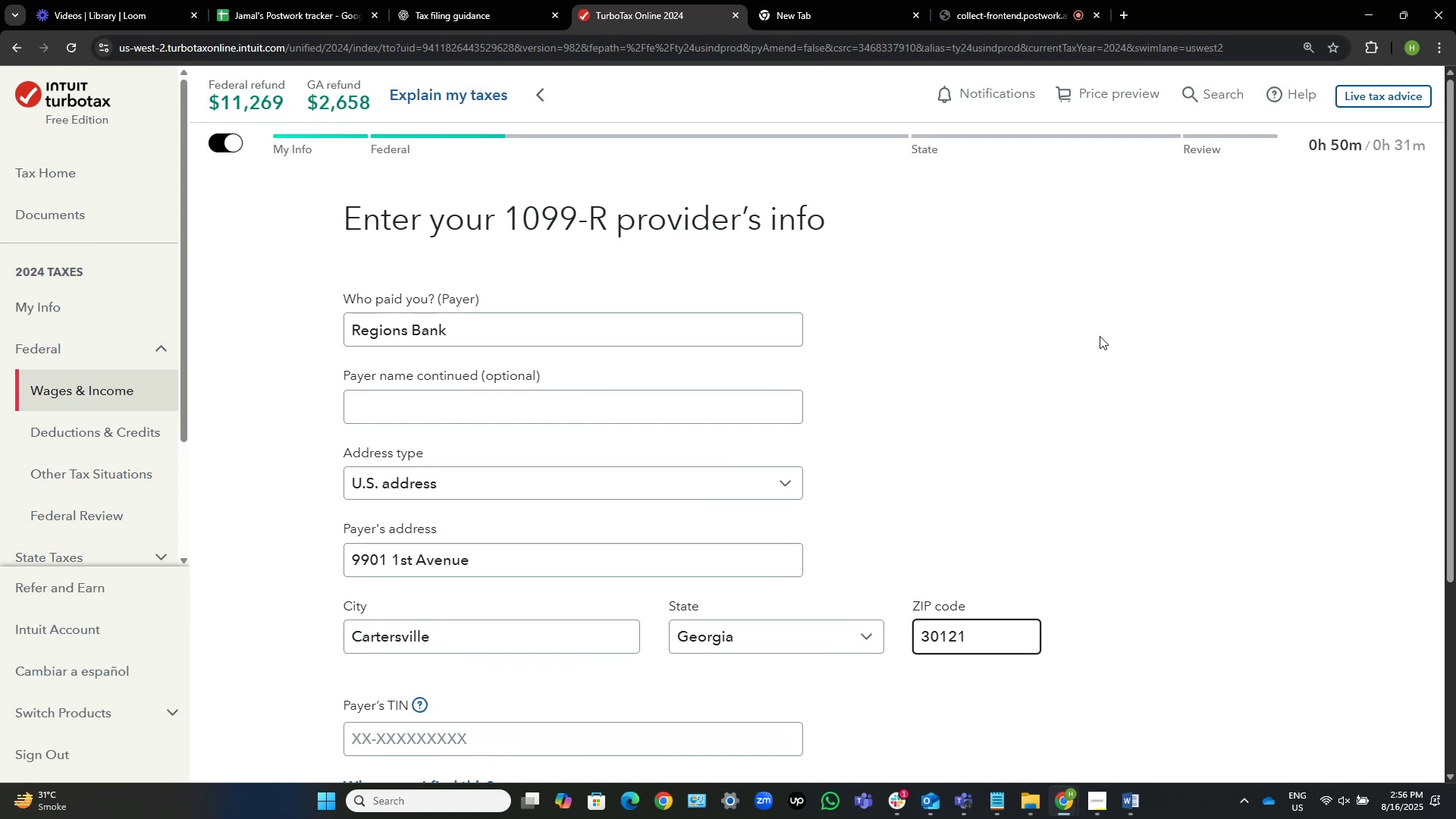 
key(ArrowLeft)
 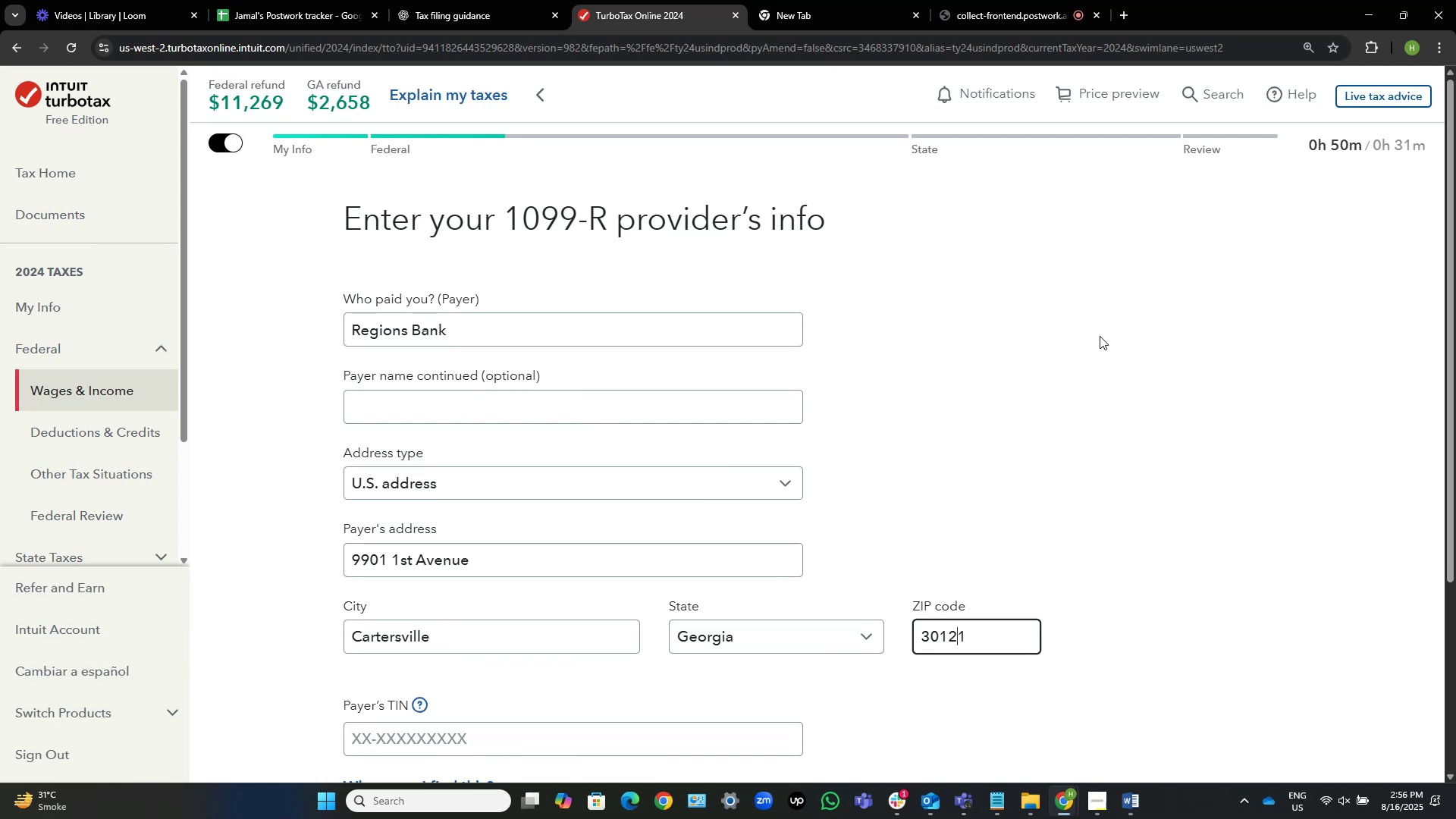 
key(ArrowRight)
 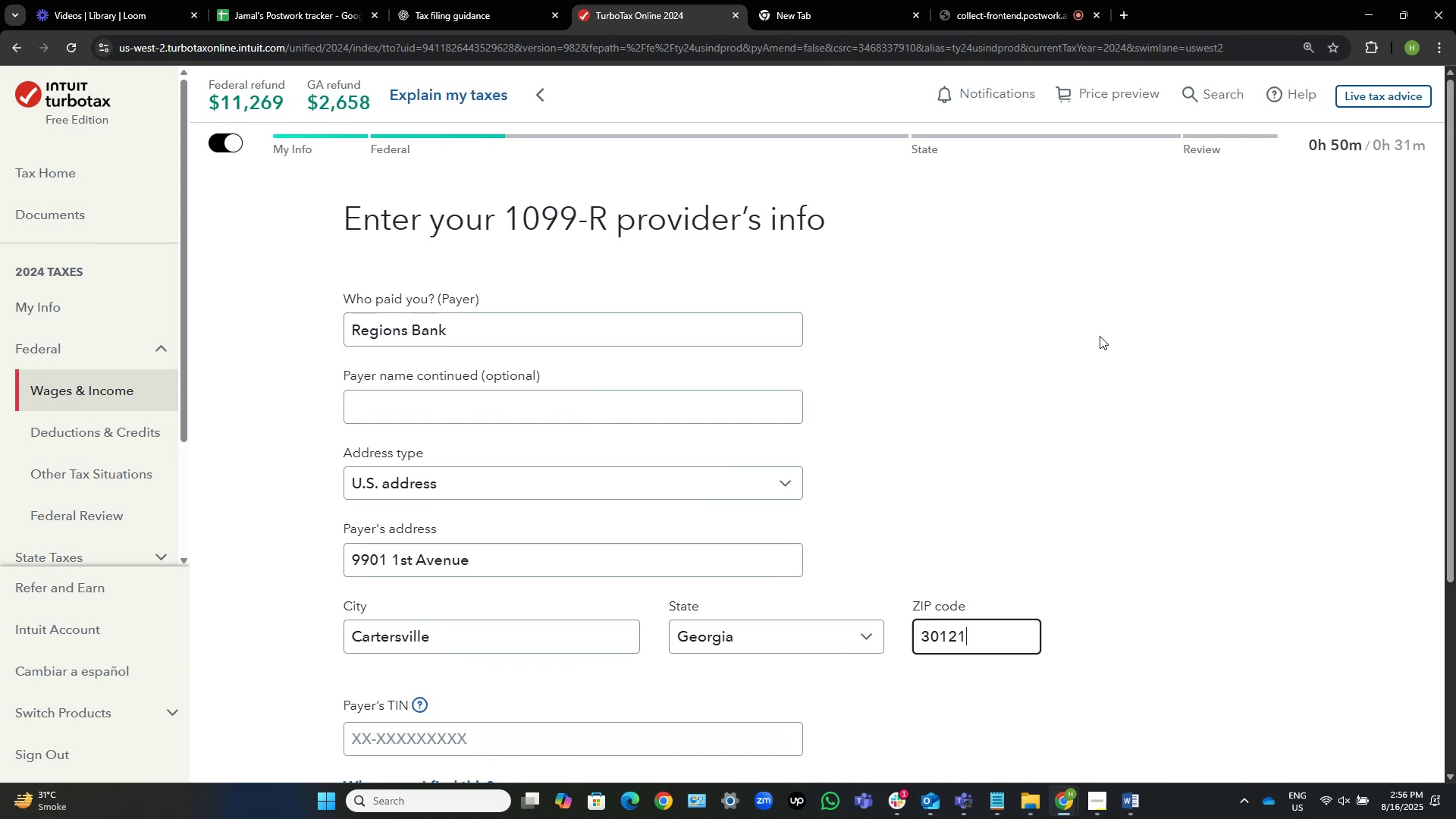 
key(ArrowRight)
 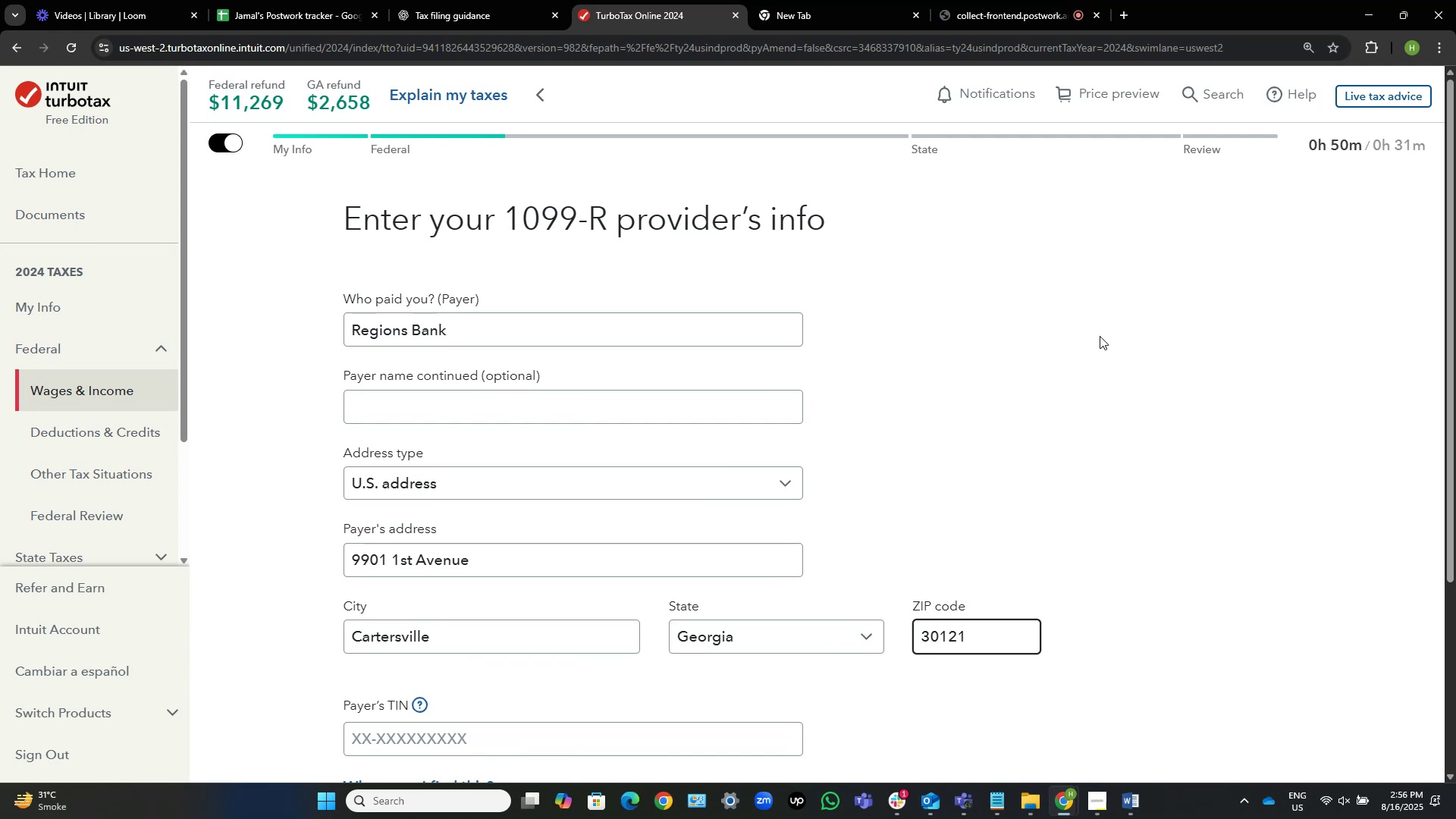 
key(Tab)
 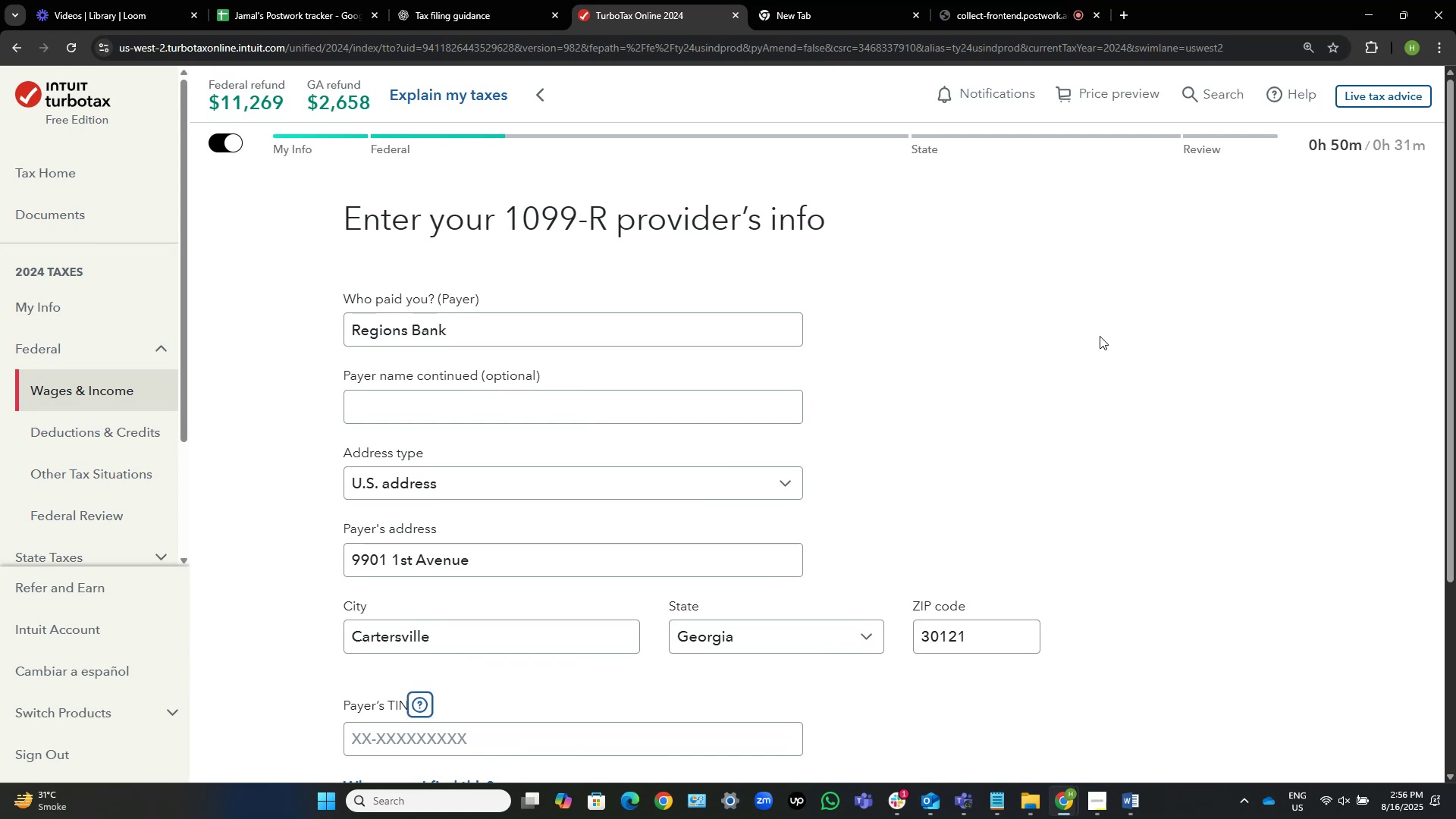 
key(Tab)
 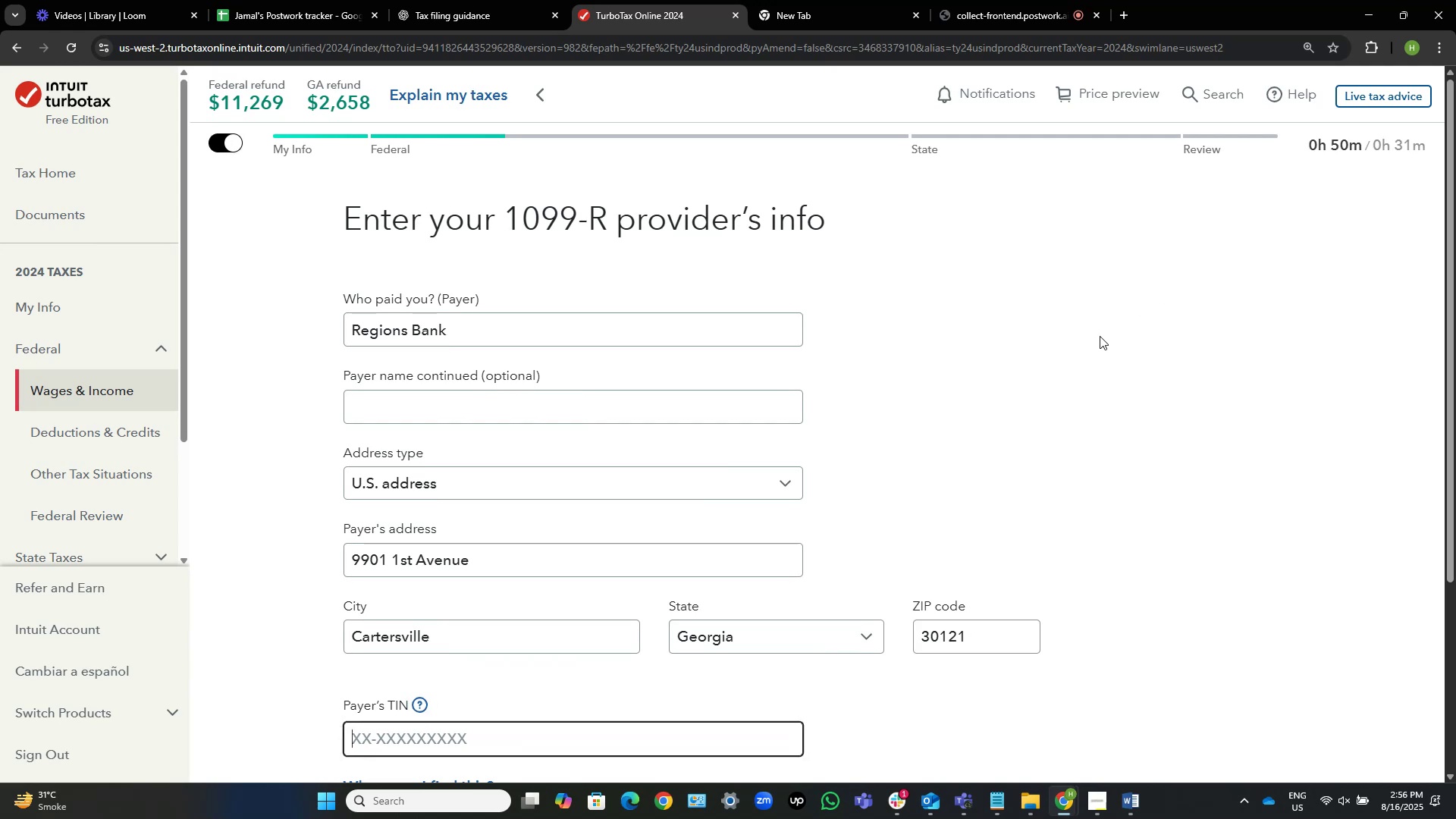 
scroll: coordinate [1100, 336], scroll_direction: down, amount: 3.0
 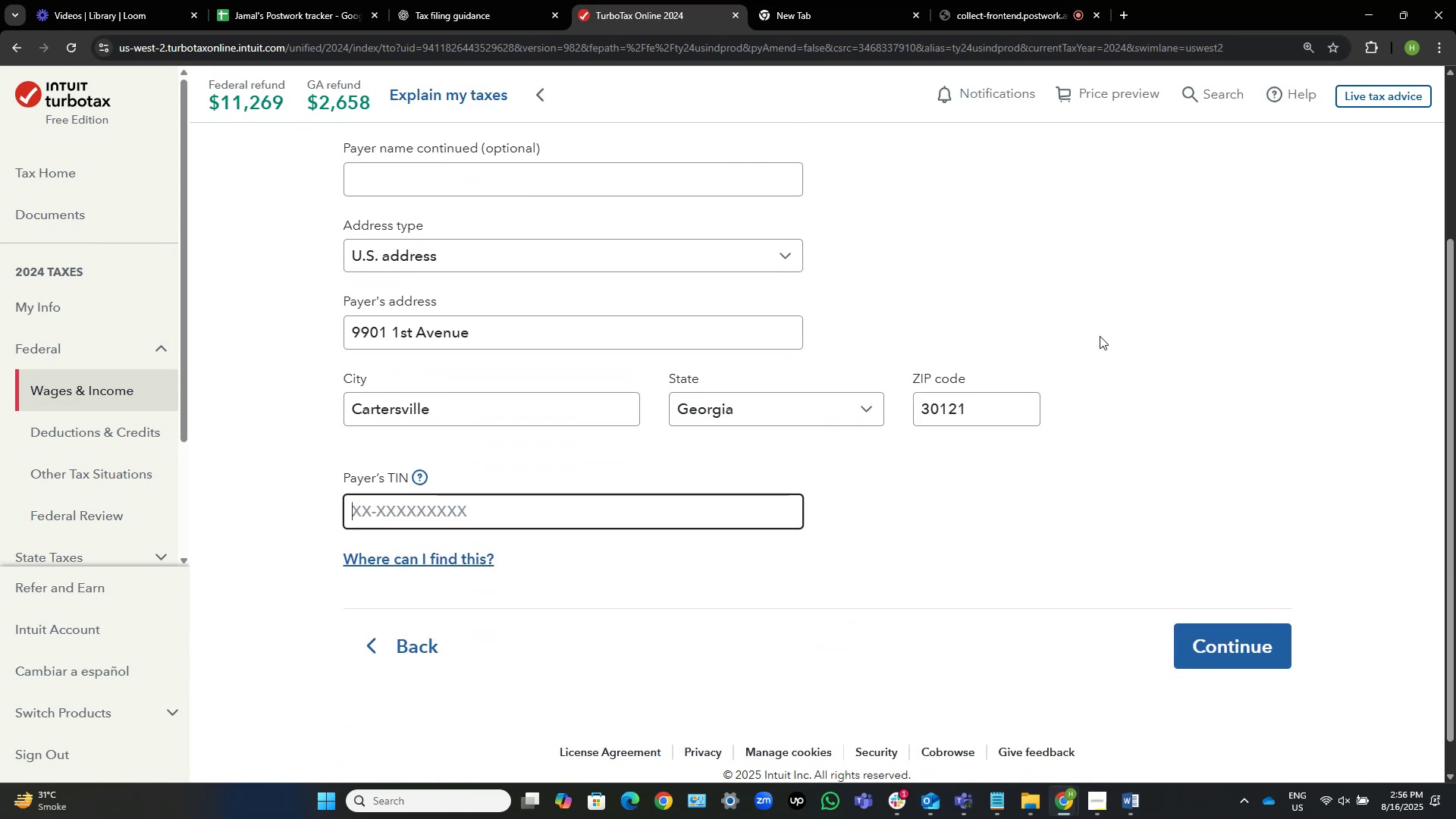 
key(Alt+Tab)
 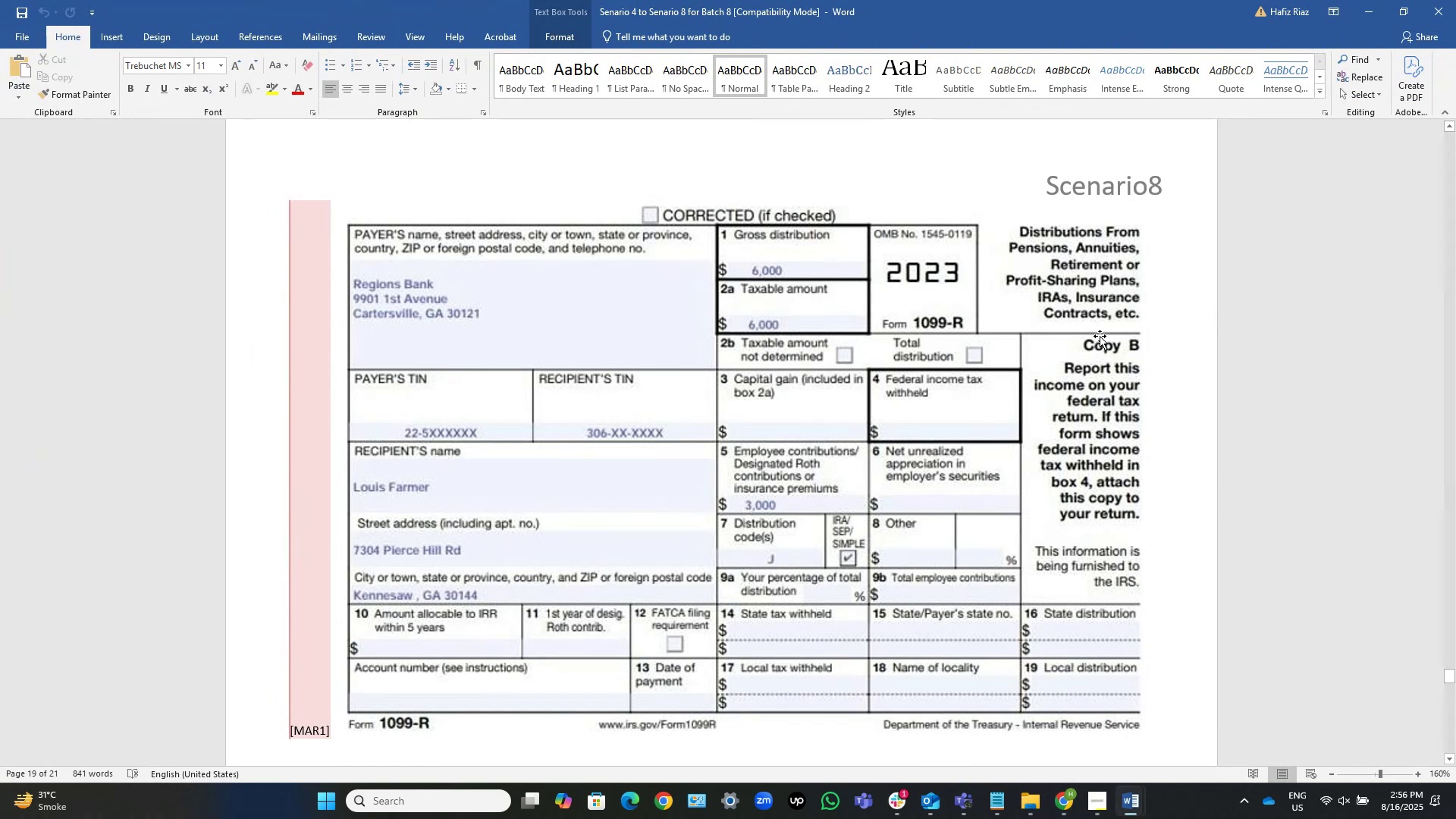 
wait(5.54)
 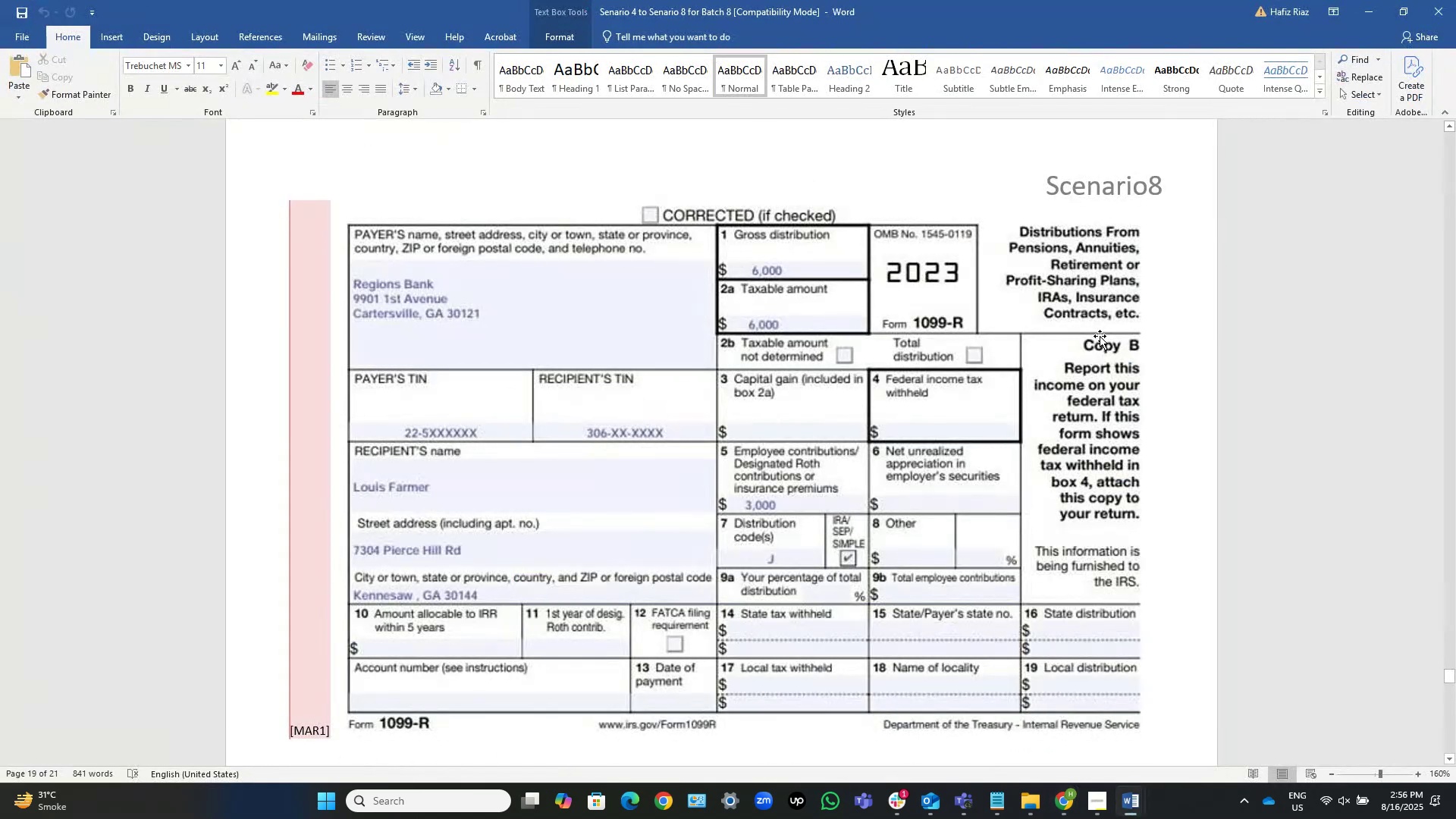 
key(Alt+Tab)
 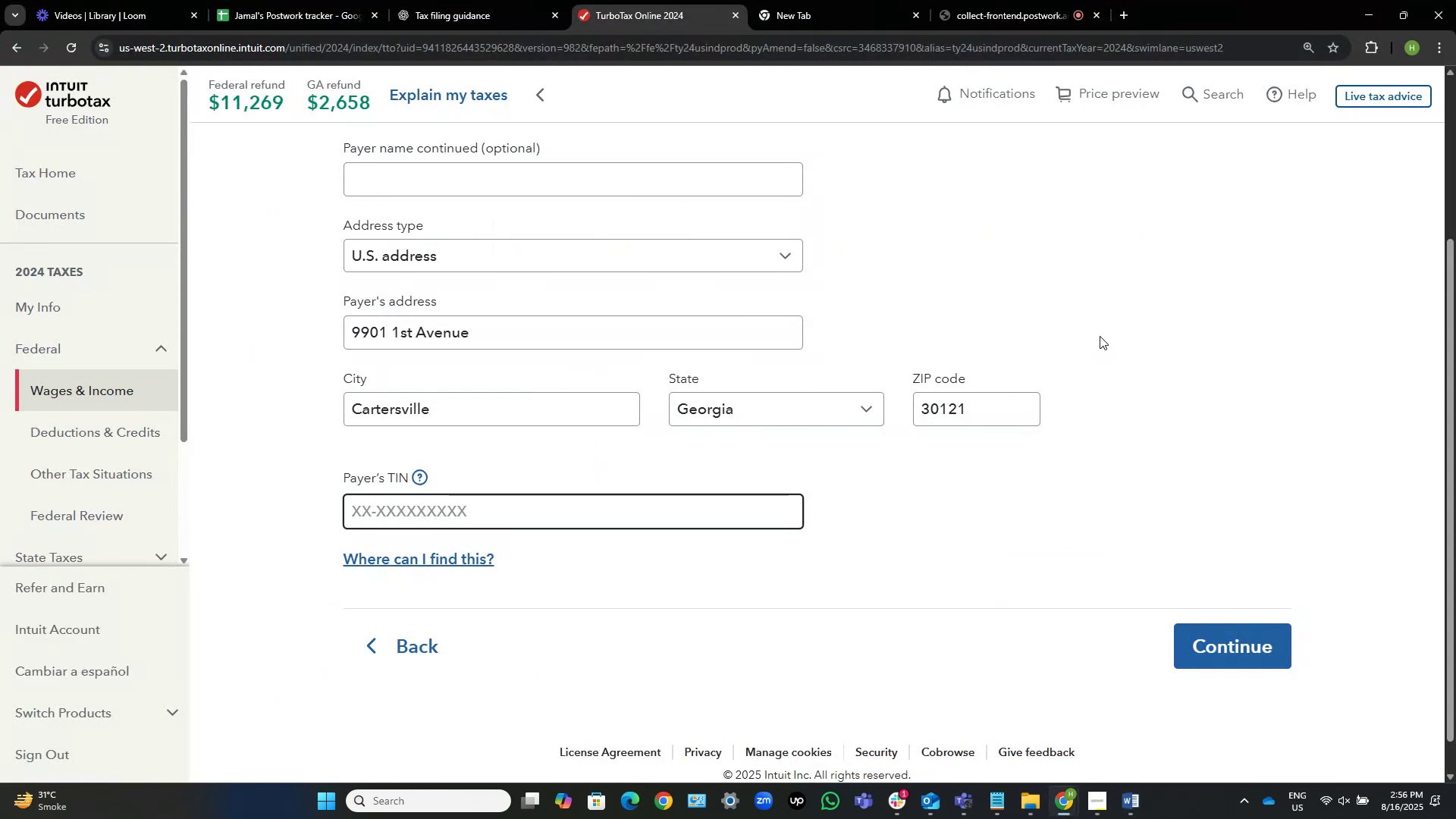 
key(Numpad2)
 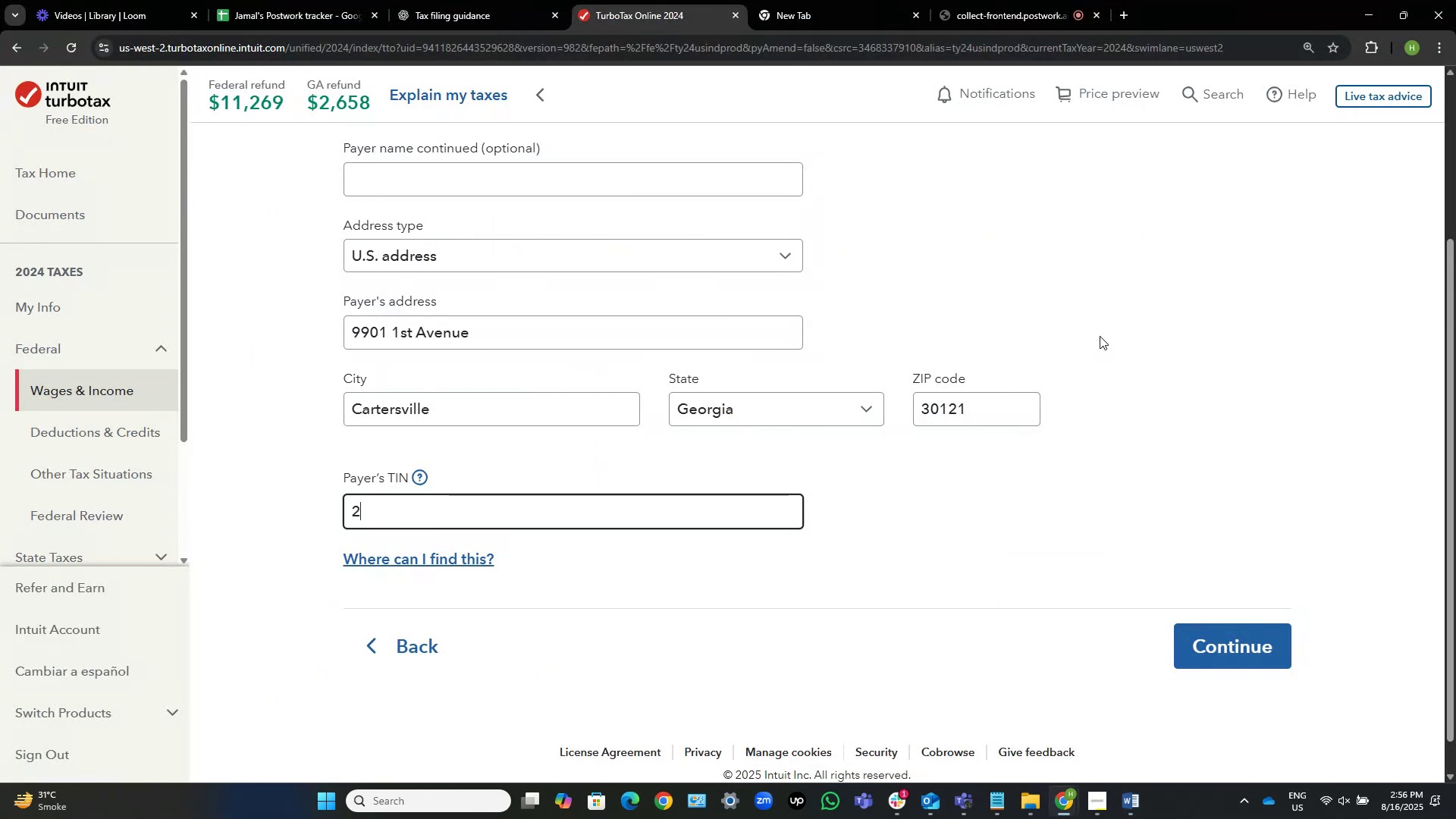 
key(Numpad2)
 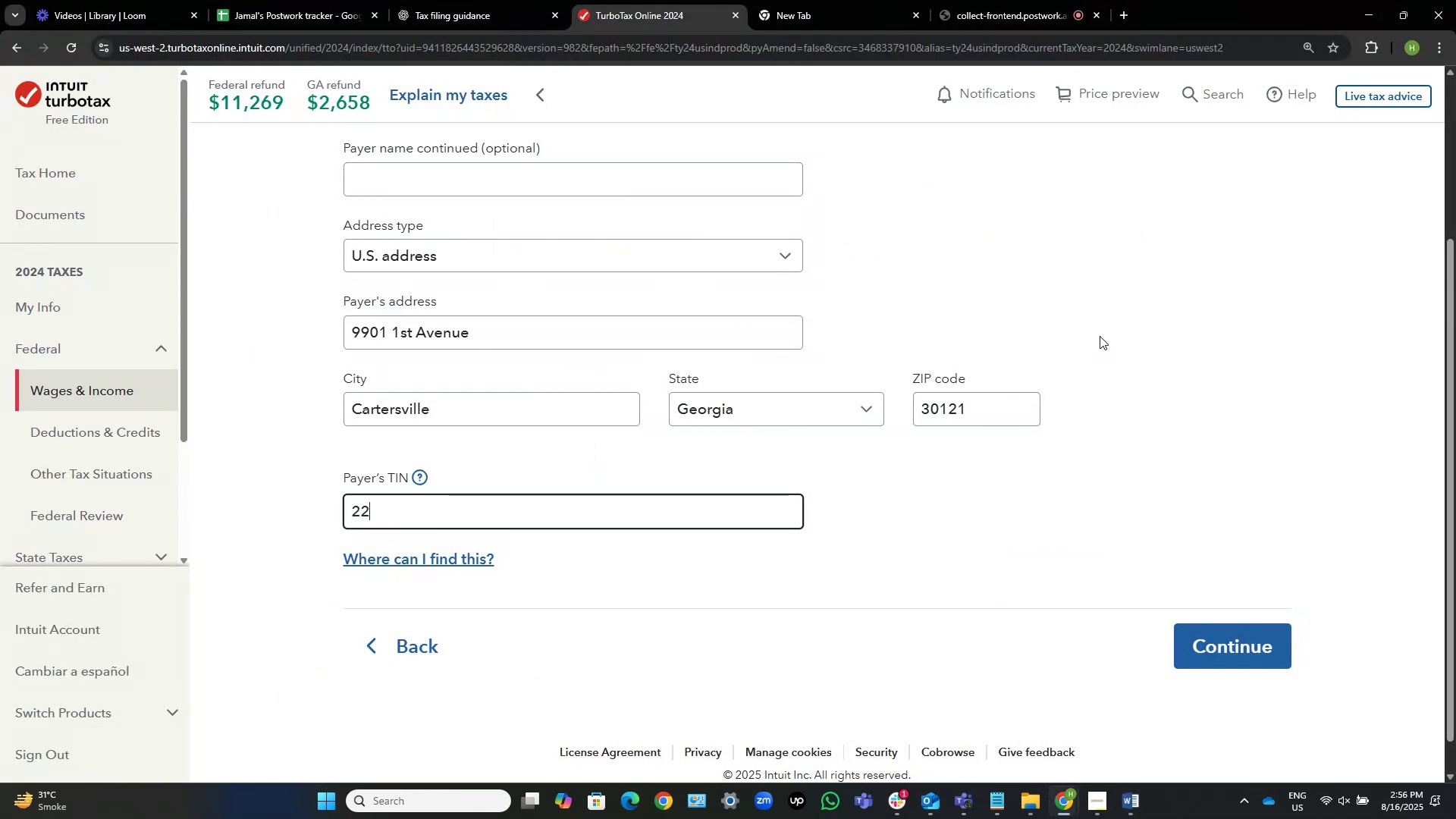 
key(Numpad5)
 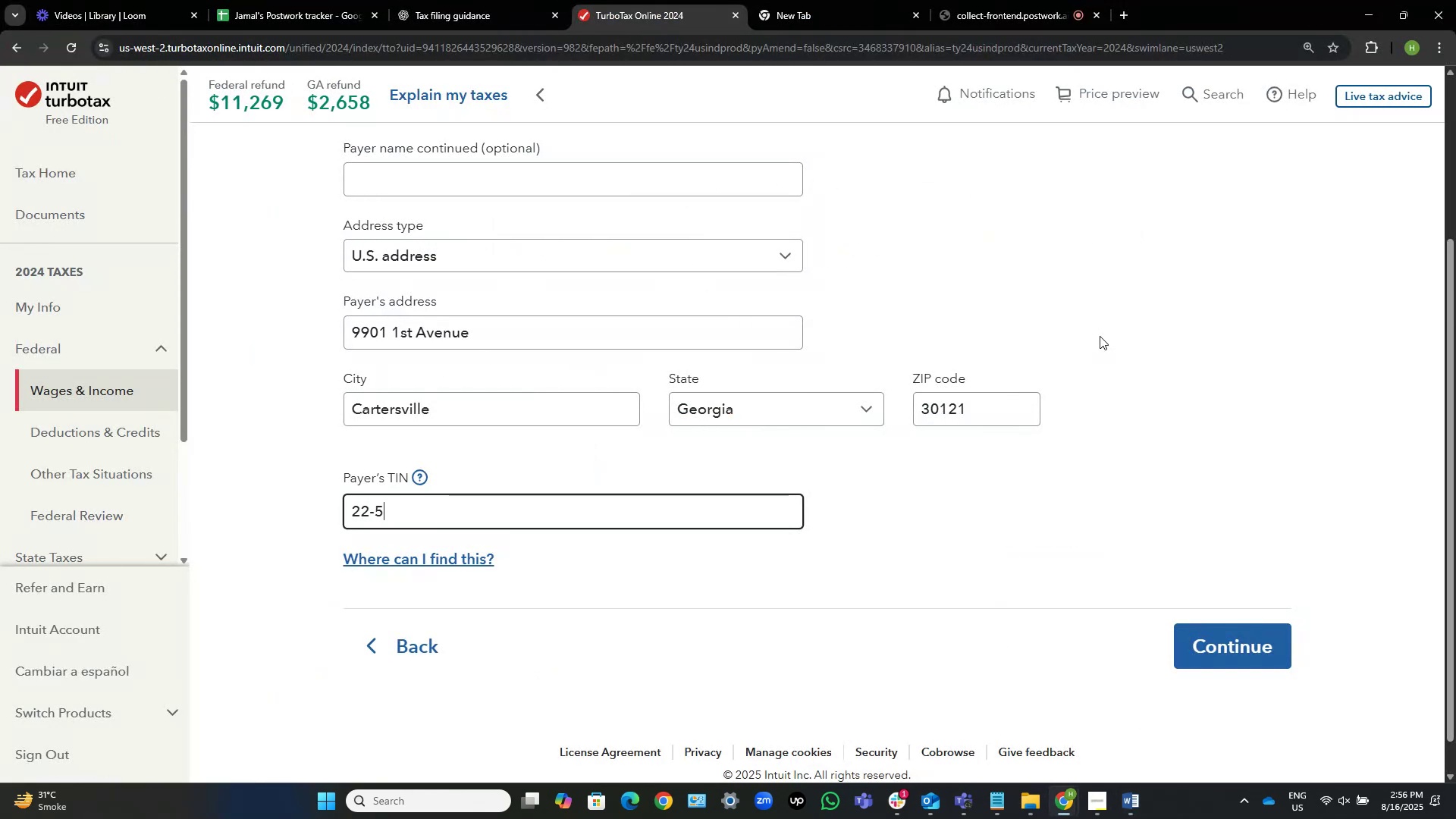 
key(Numpad8)
 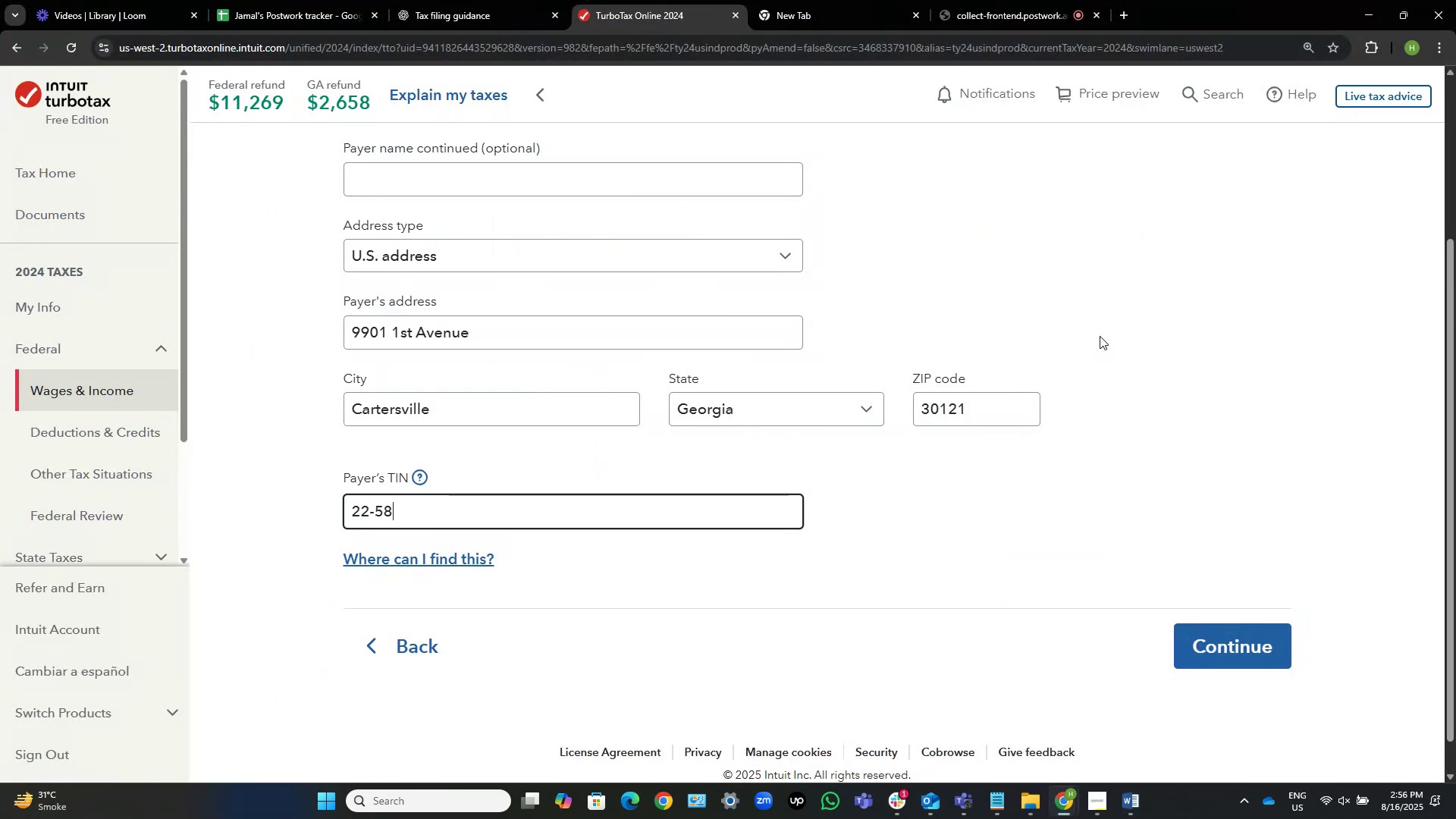 
key(Numpad4)
 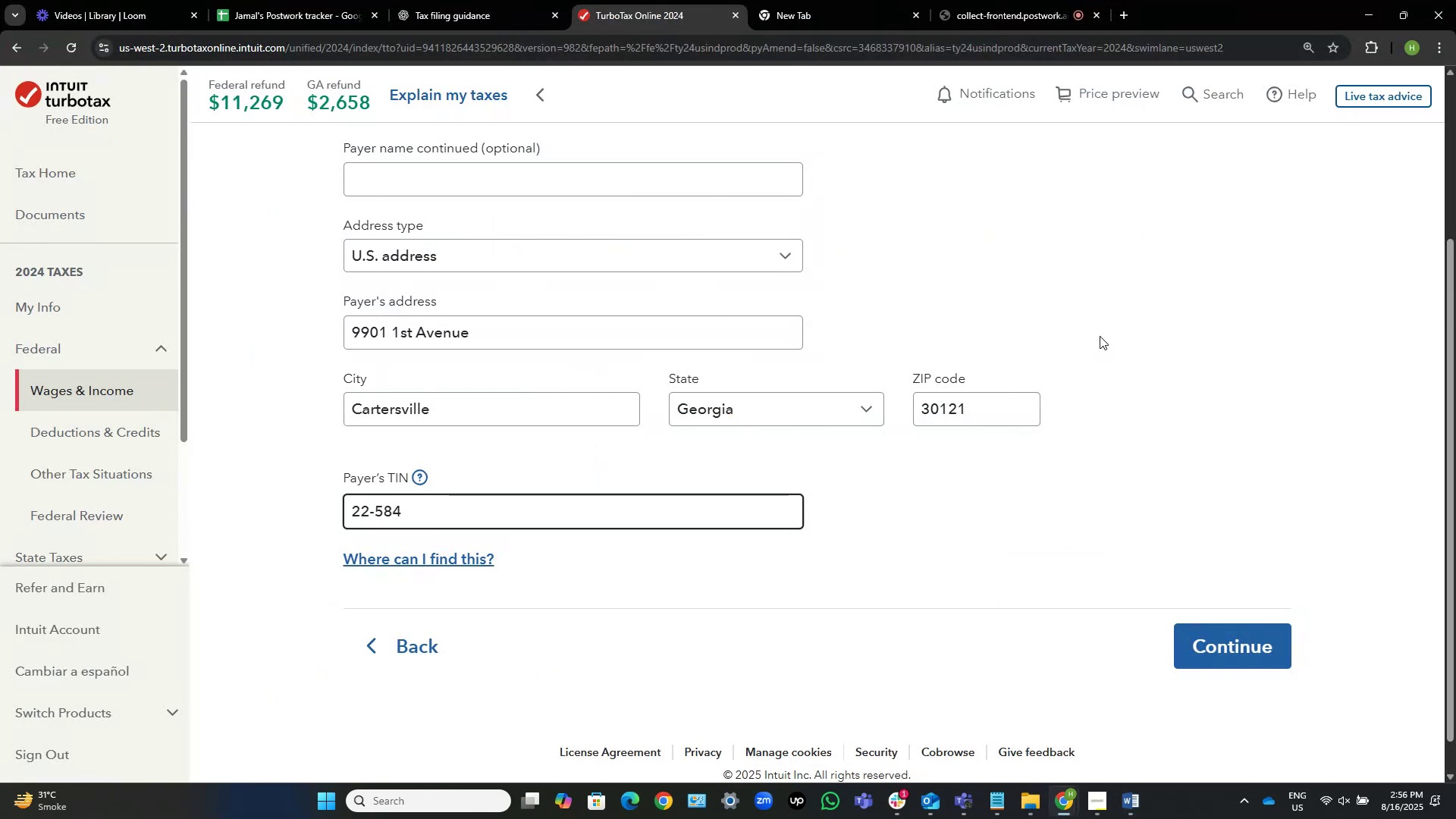 
key(Numpad7)
 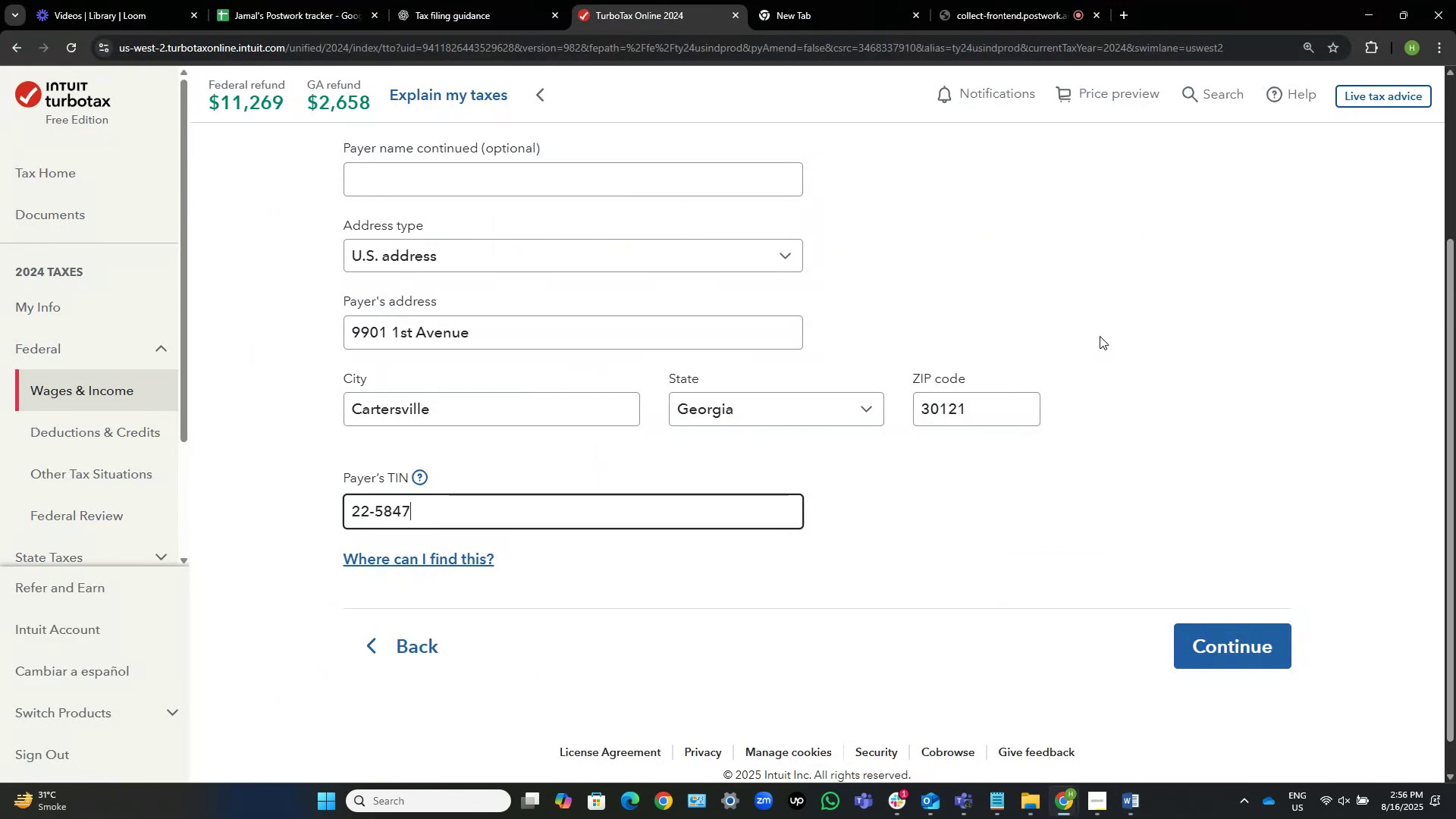 
key(Numpad6)
 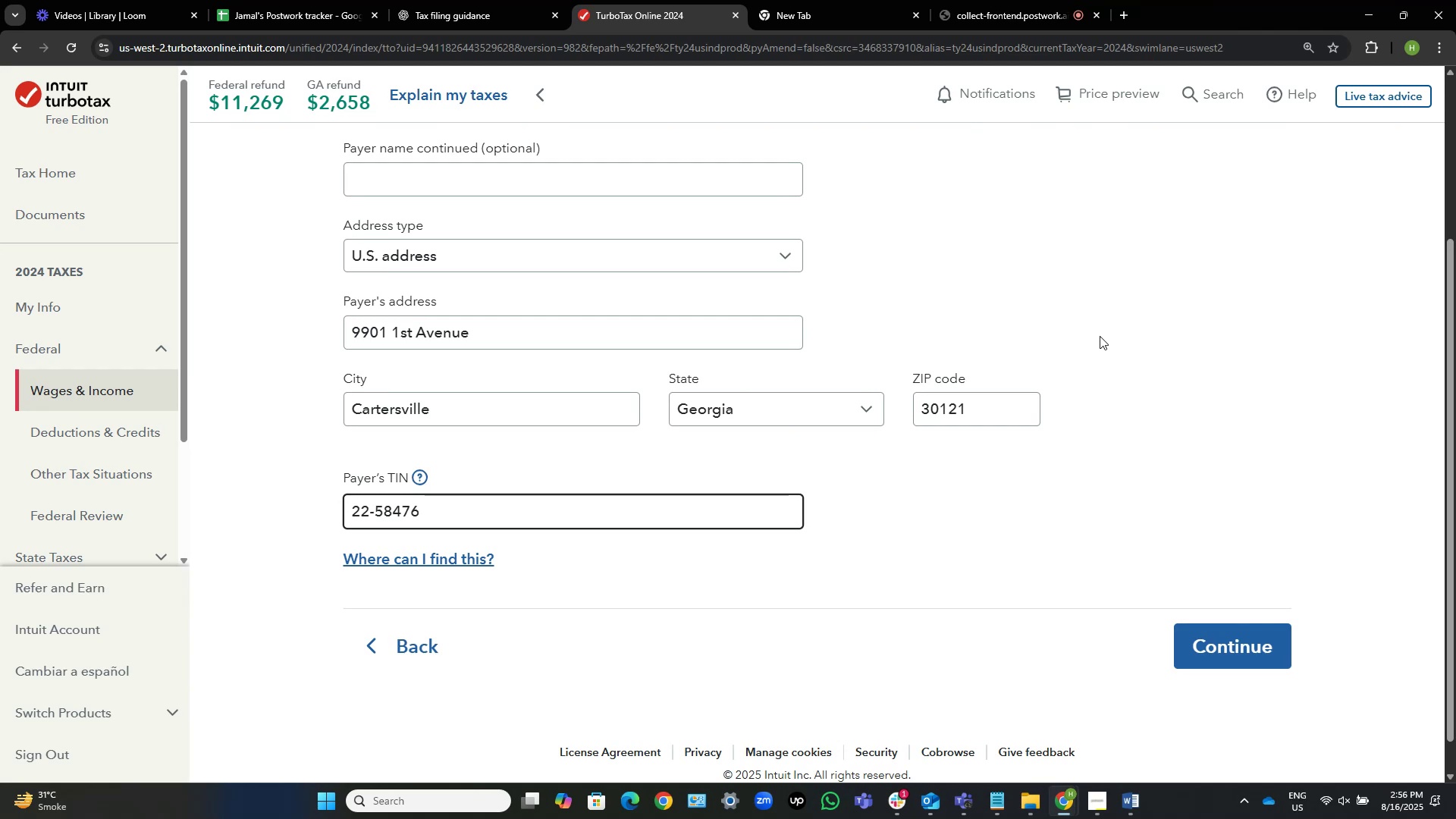 
key(Numpad8)
 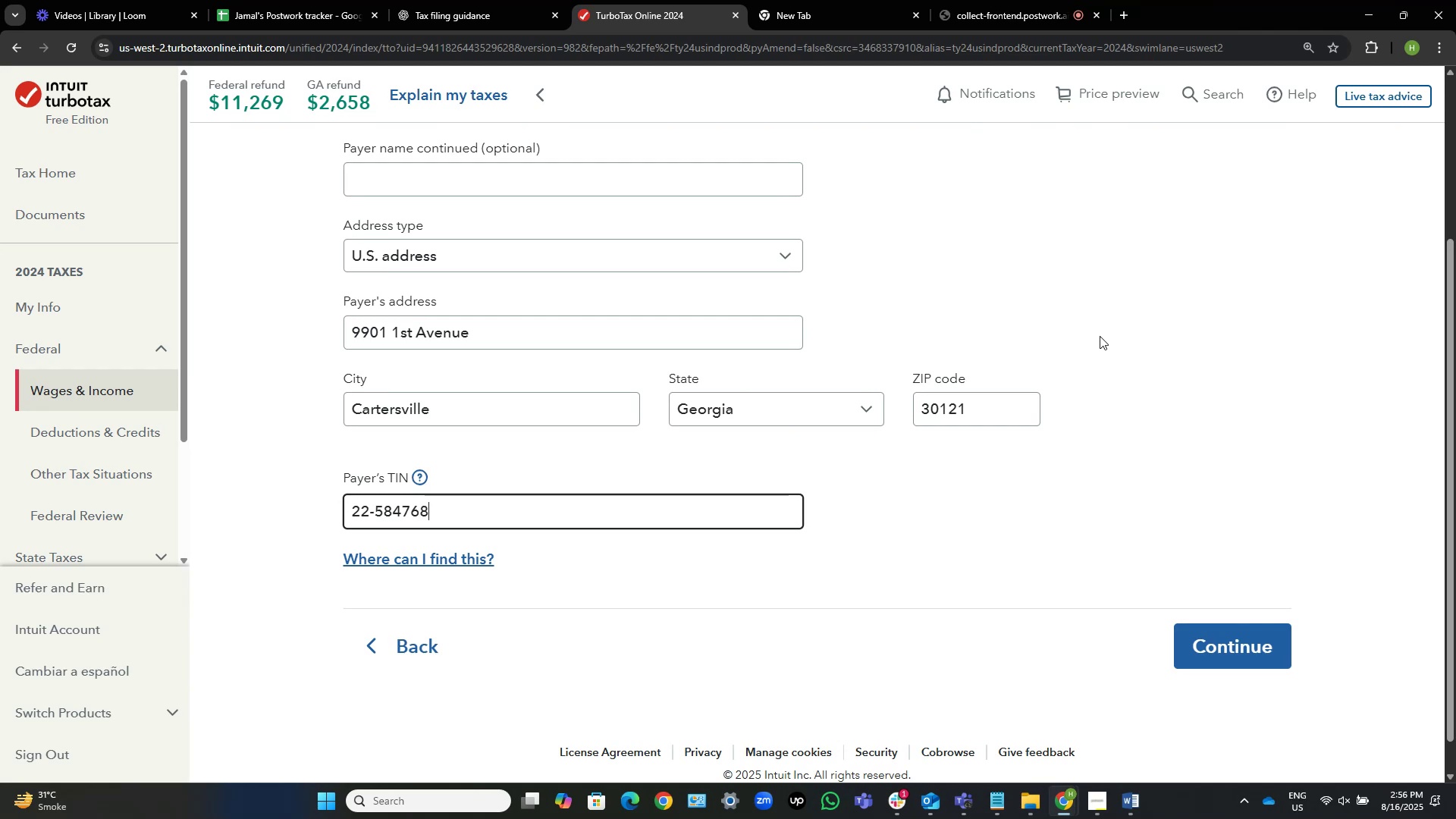 
key(Numpad2)
 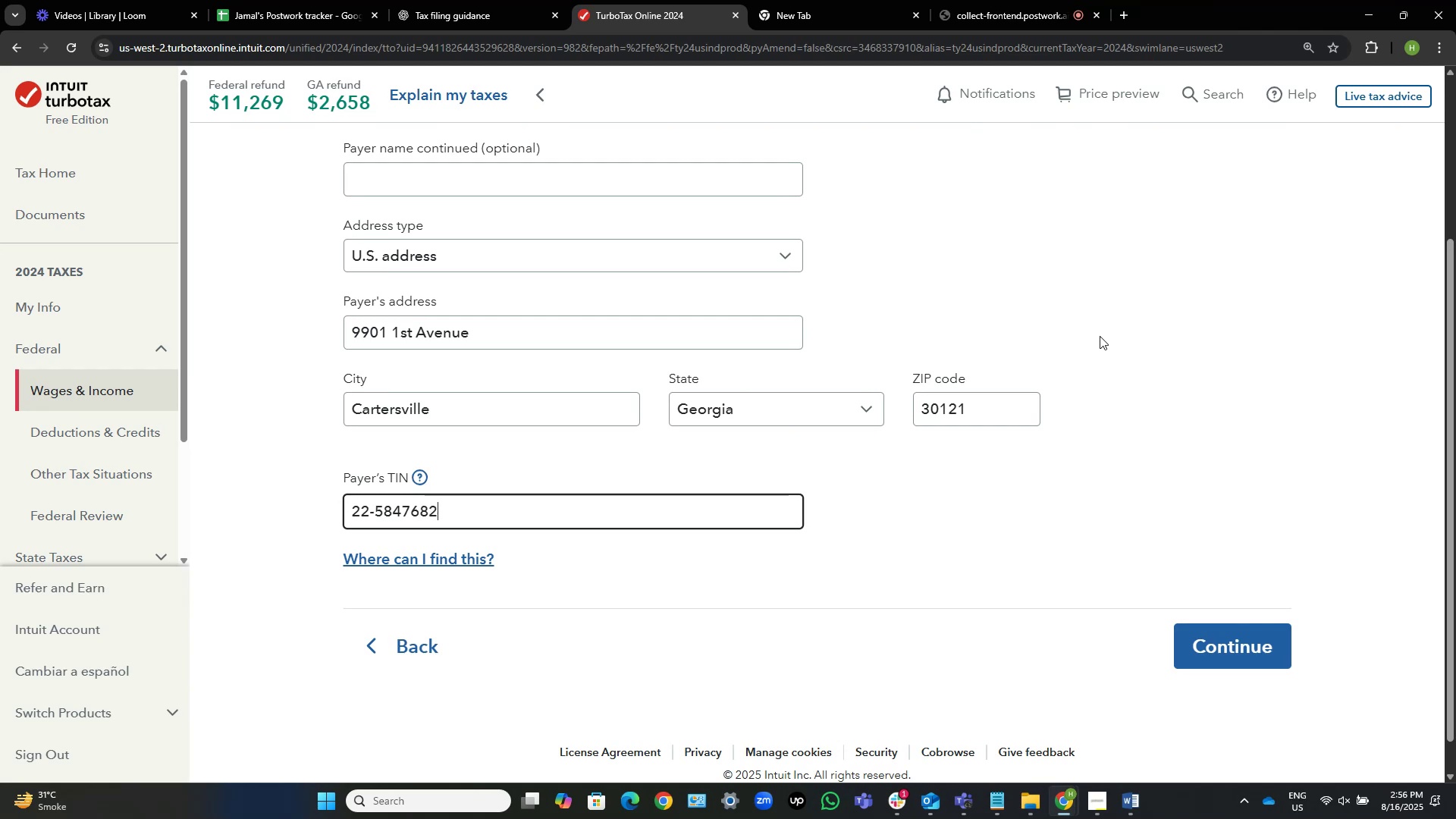 
key(Control+Shift+ShiftLeft)
 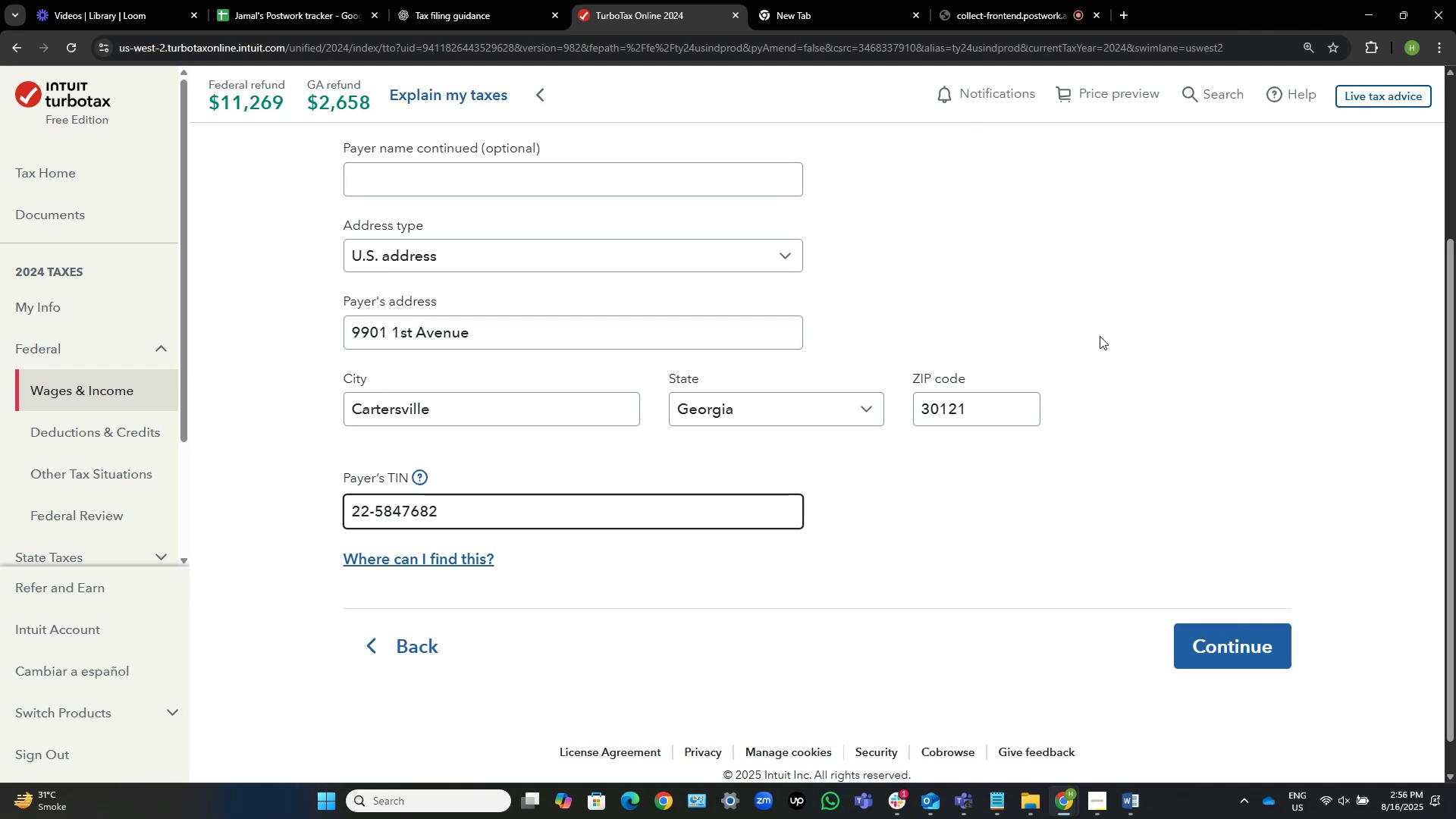 
key(Control+Shift+ArrowUp)
 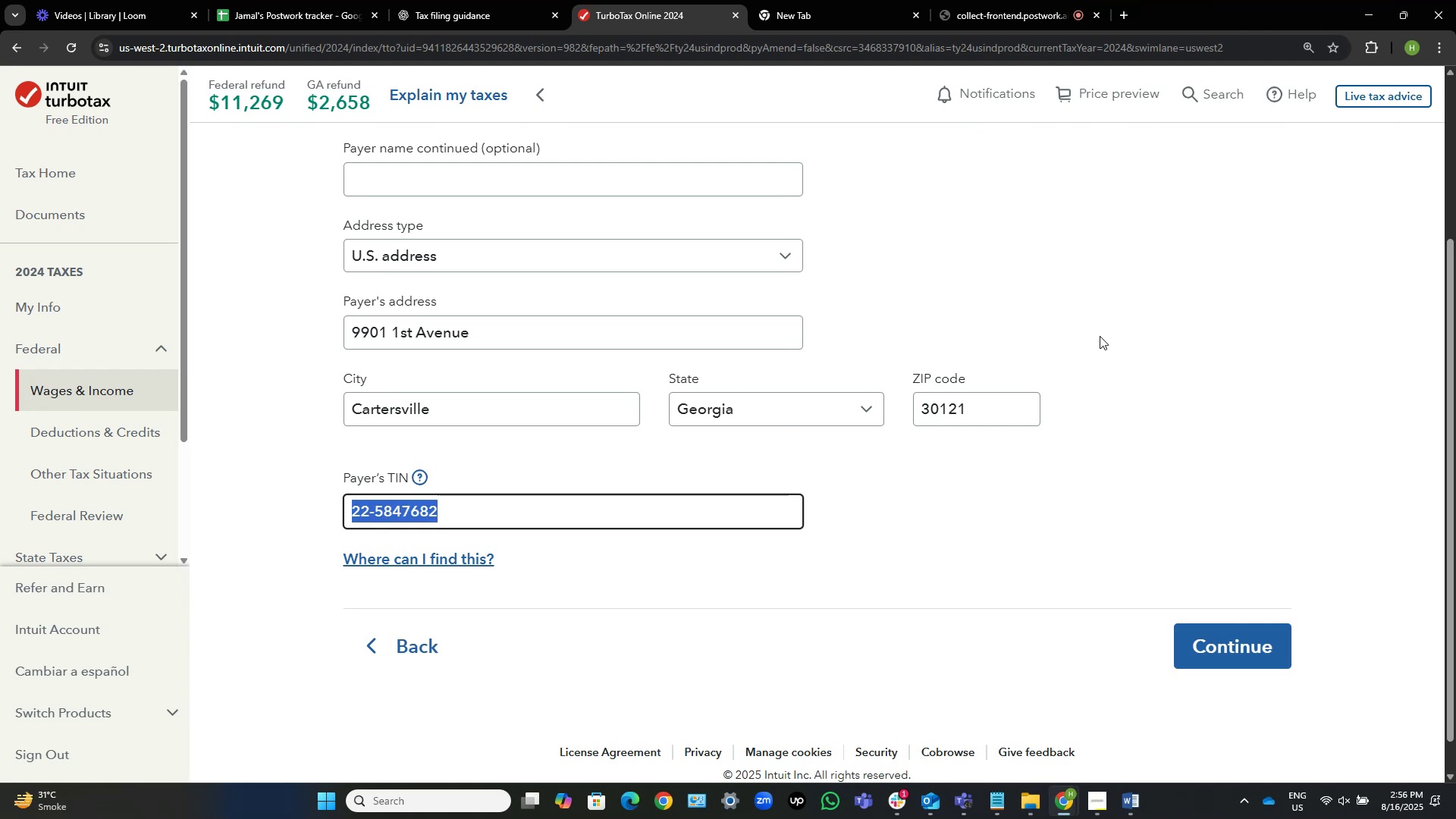 
key(Control+C)
 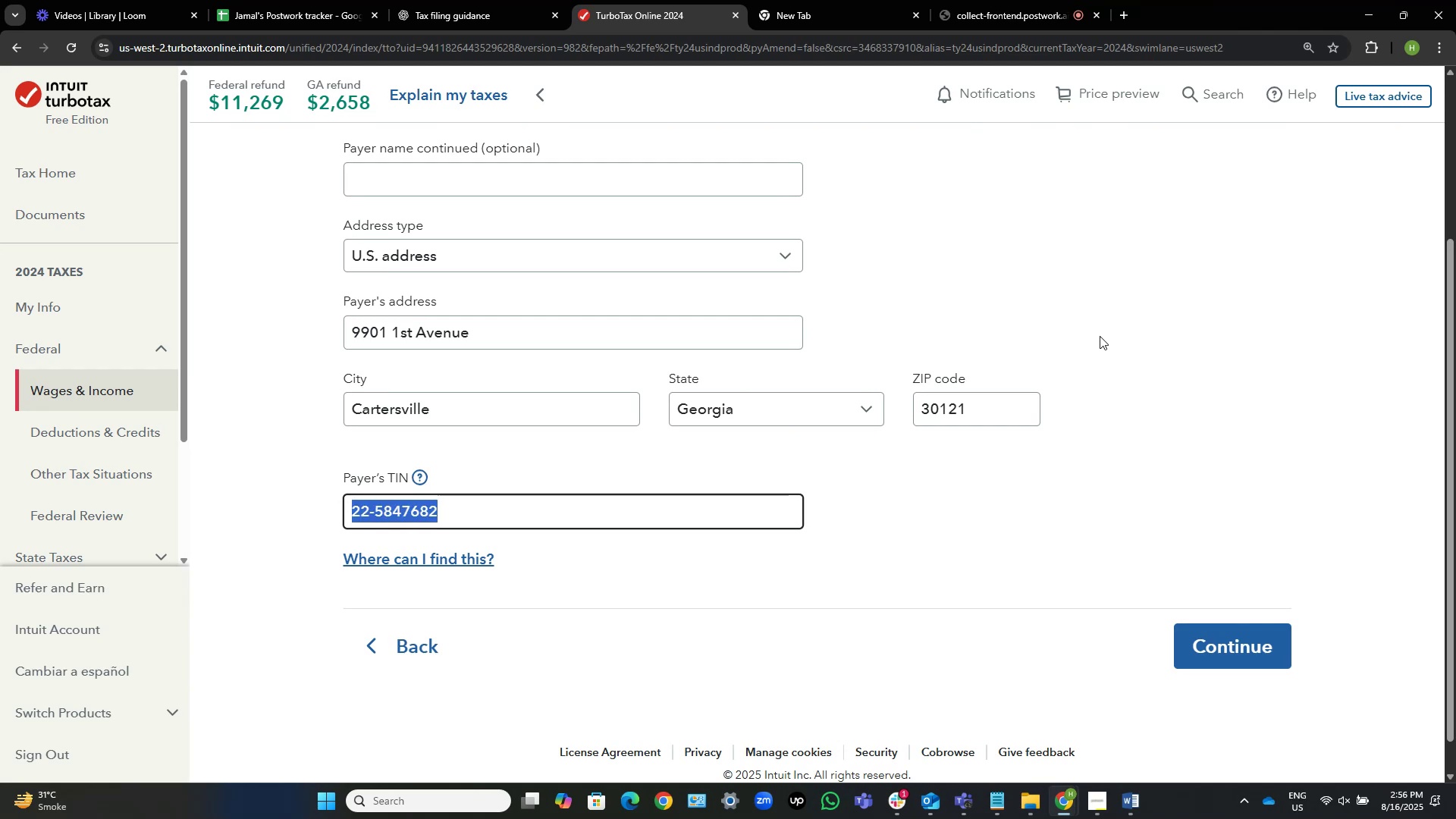 
key(Alt+Tab)
 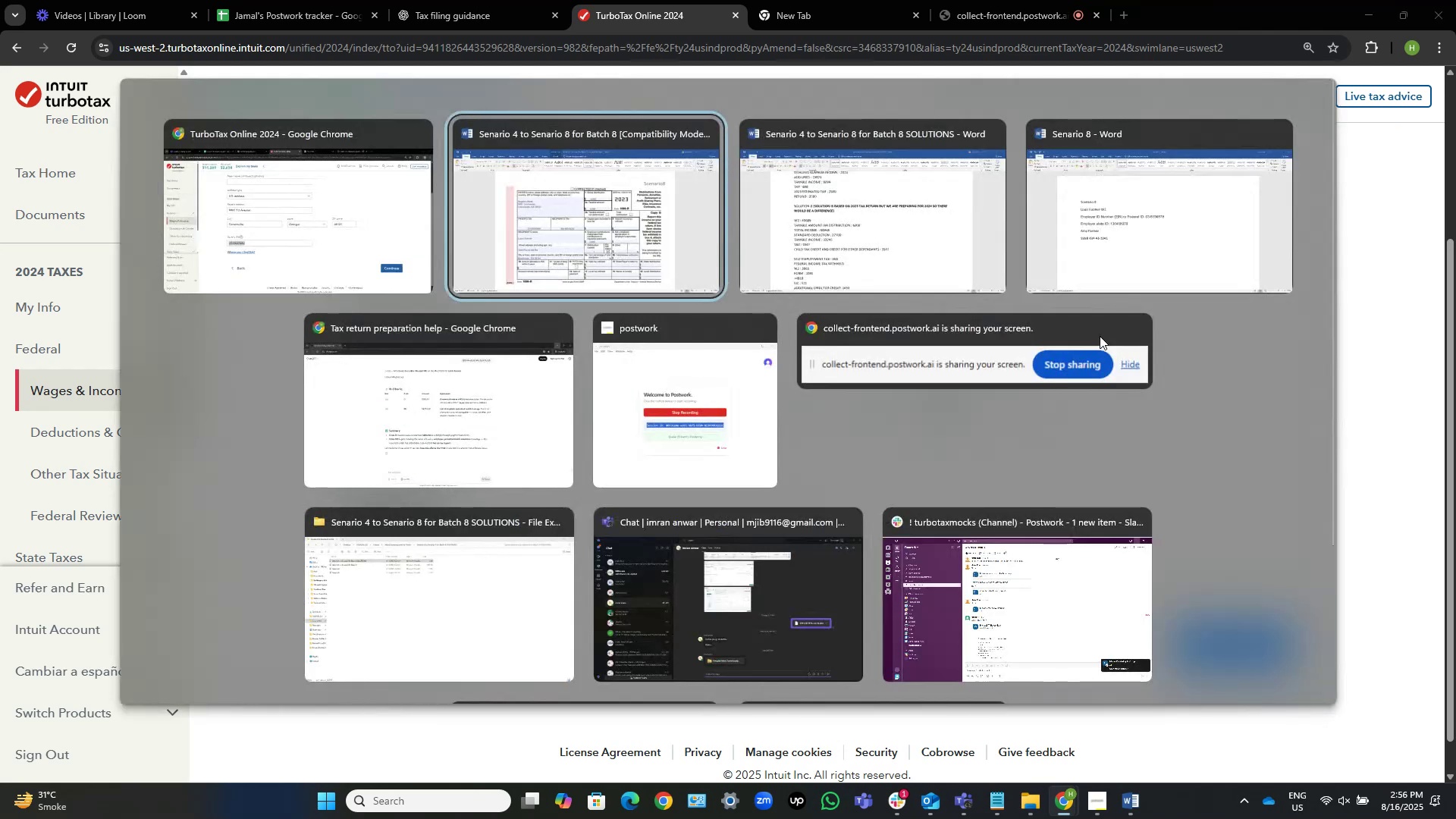 
key(Alt+Tab)
 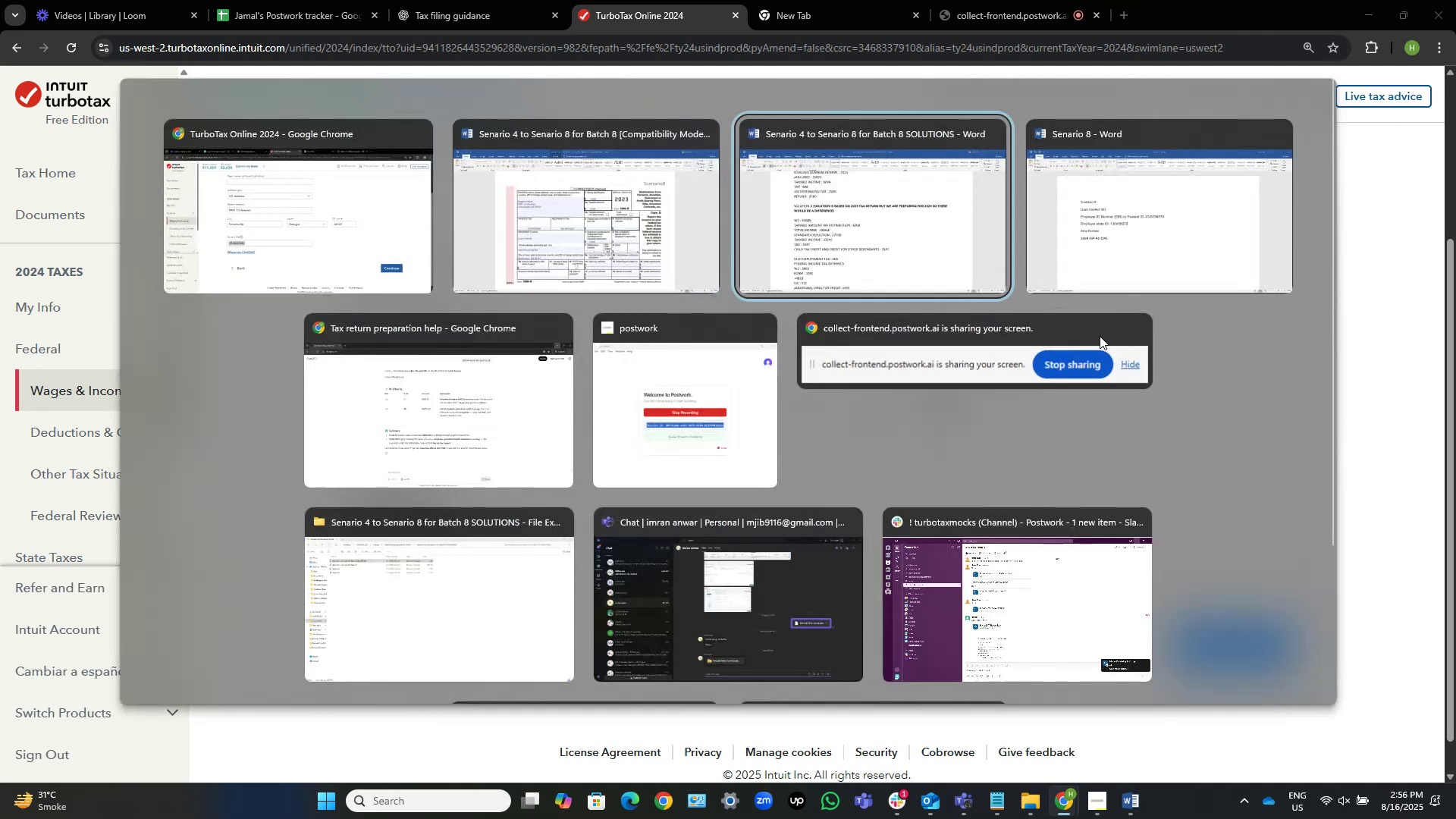 
key(Alt+Tab)
 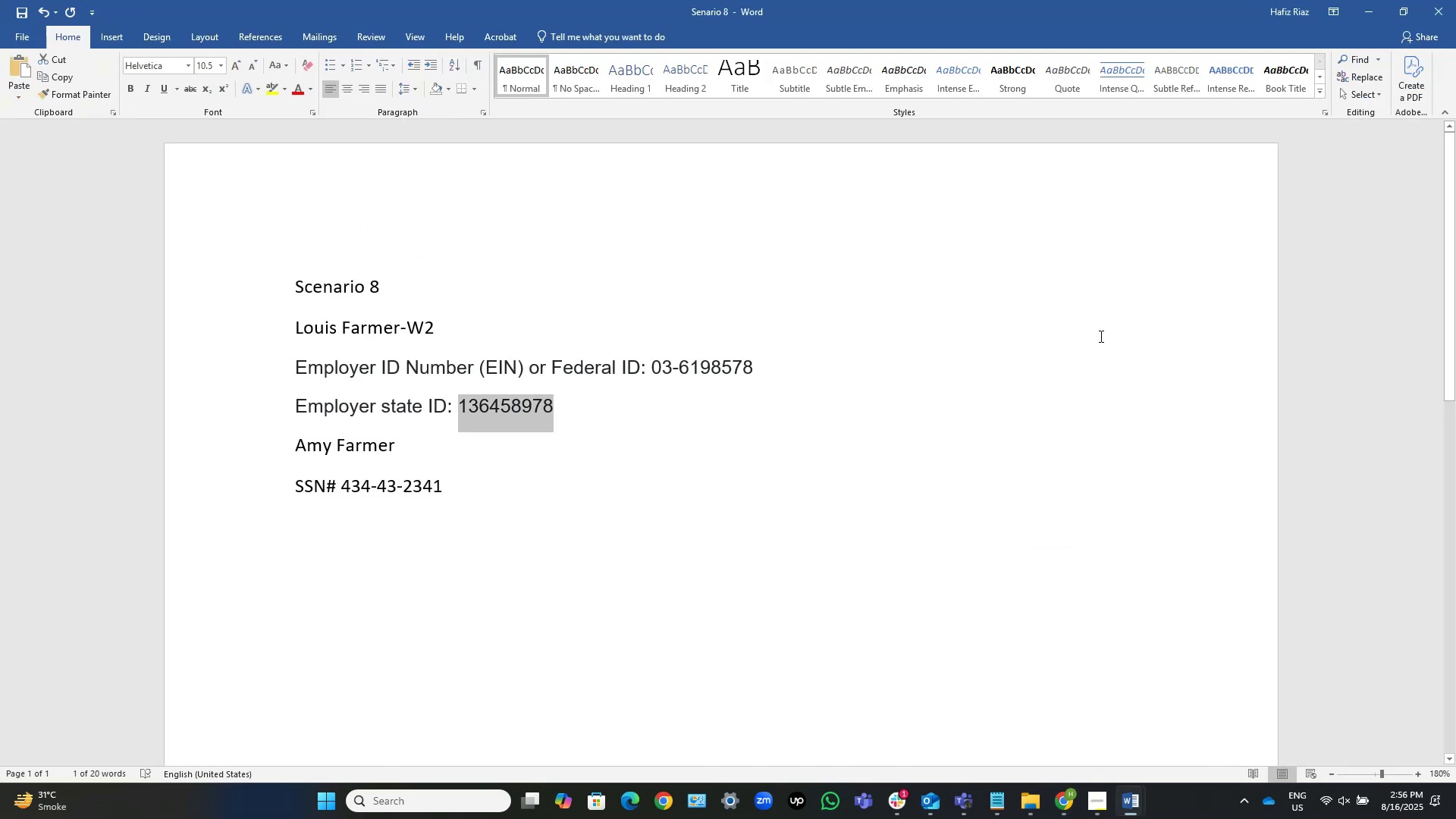 
key(ArrowRight)
 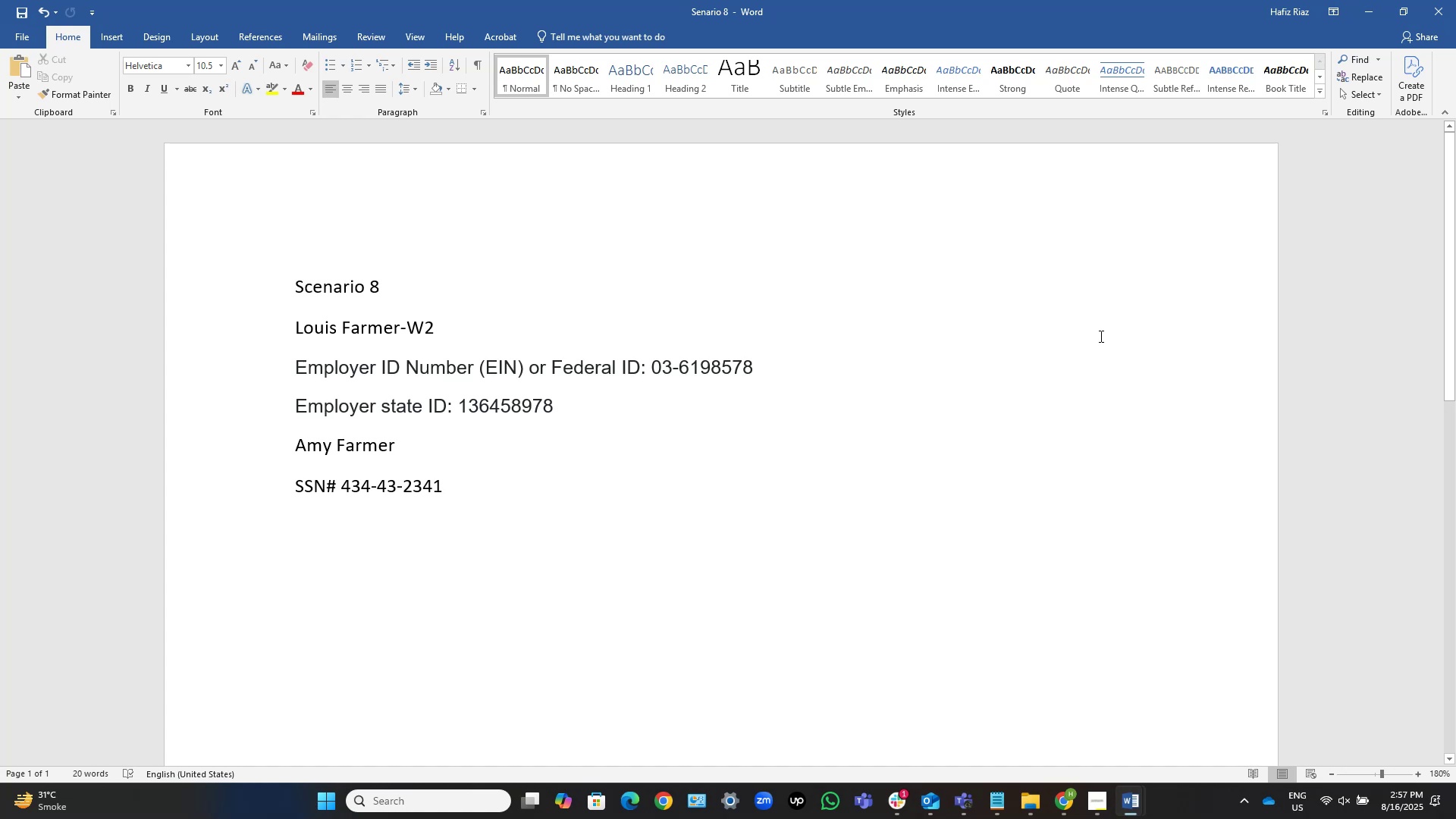 
key(NumpadEnter)
 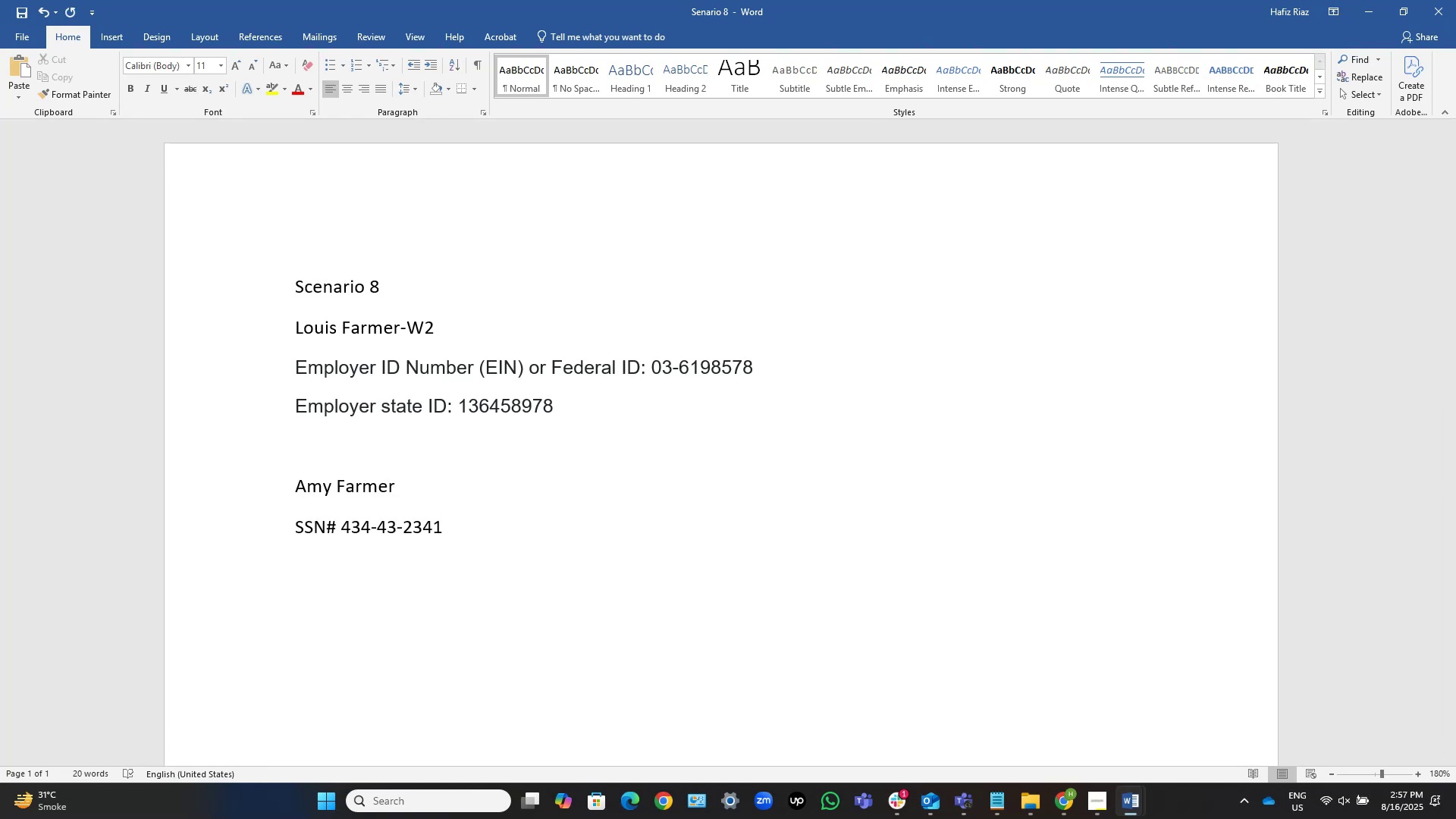 
wait(10.8)
 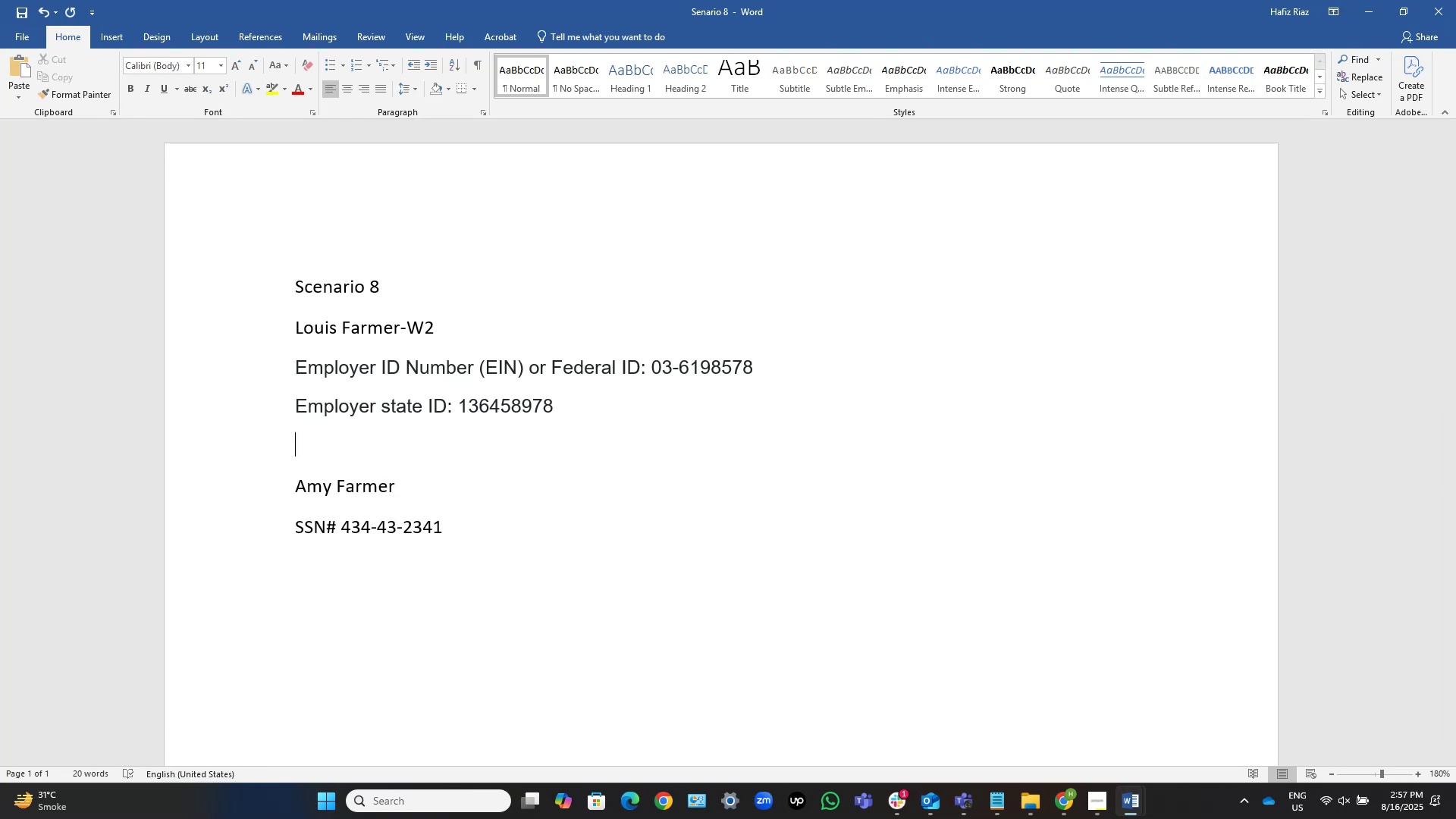 
key(Control+V)
 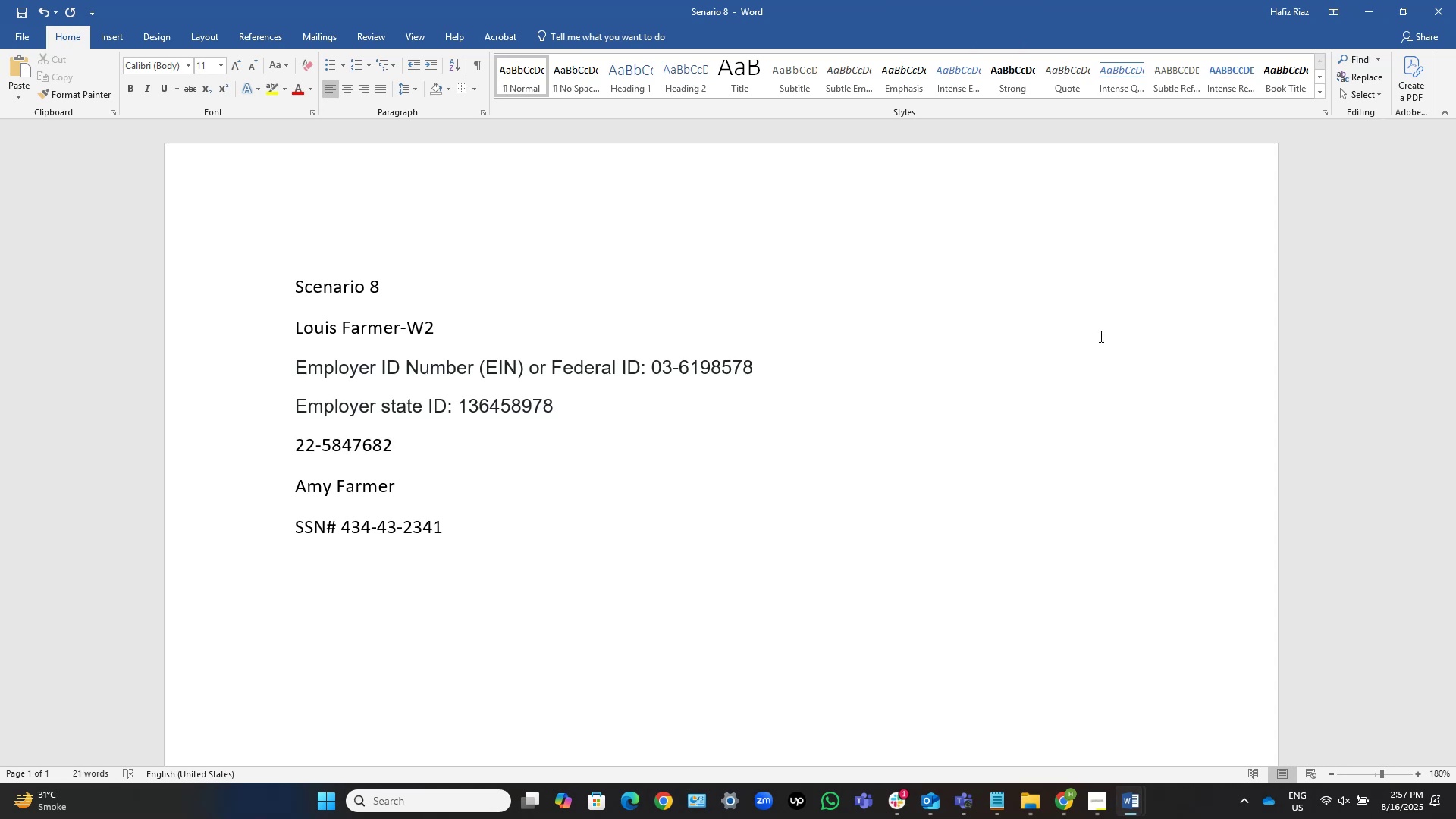 
key(Home)
 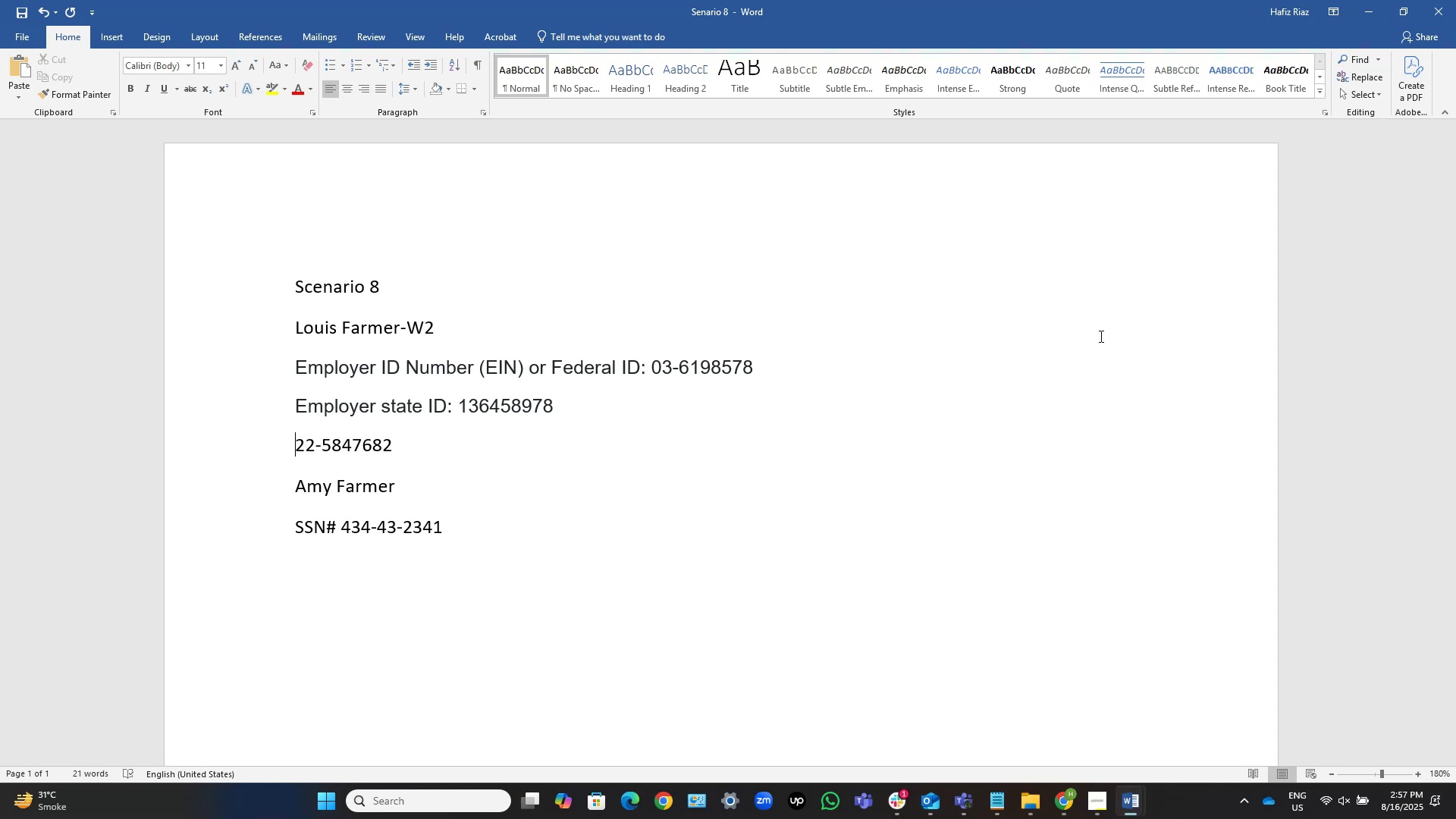 
wait(7.94)
 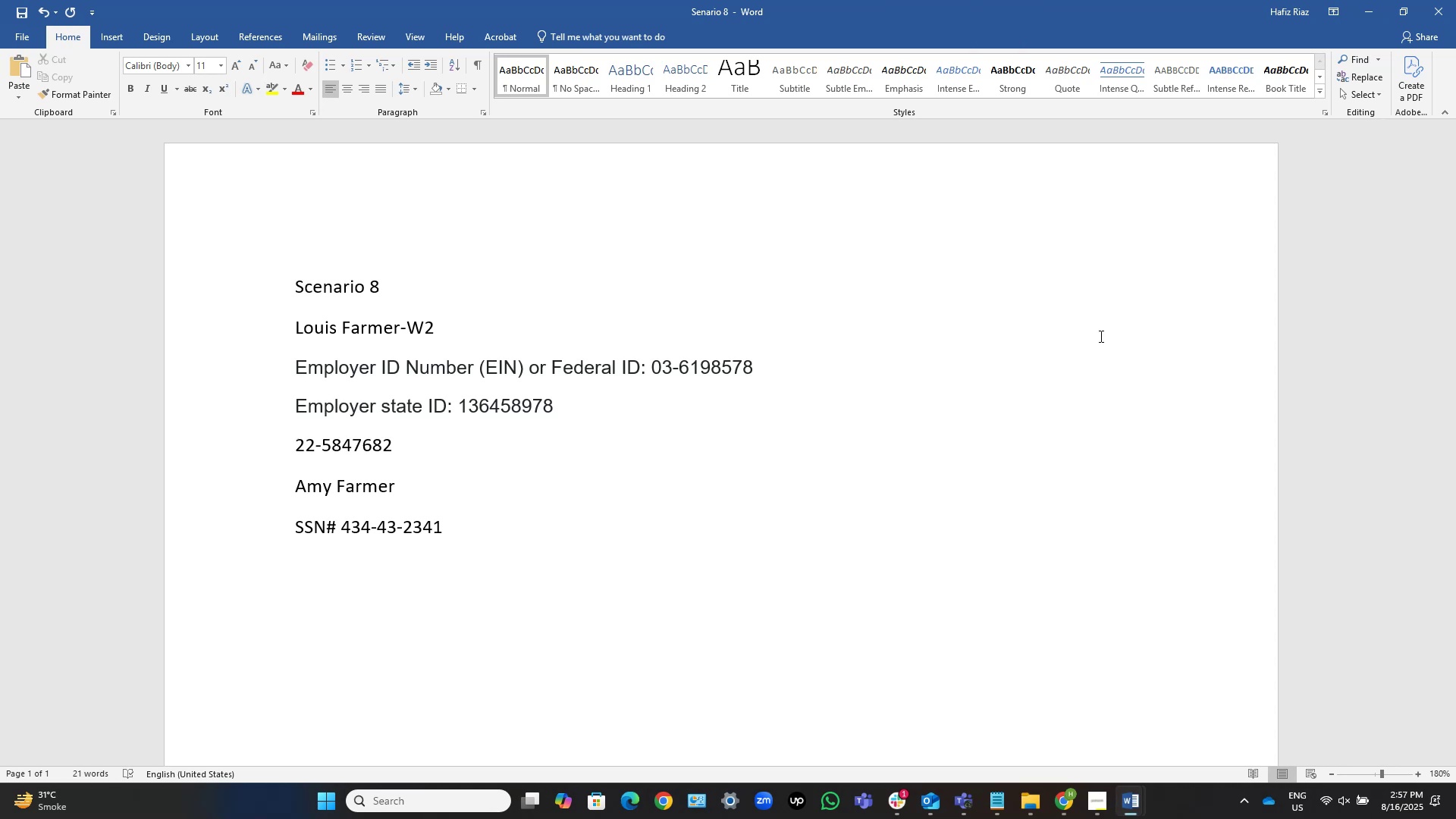 
key(Alt+AltLeft)
 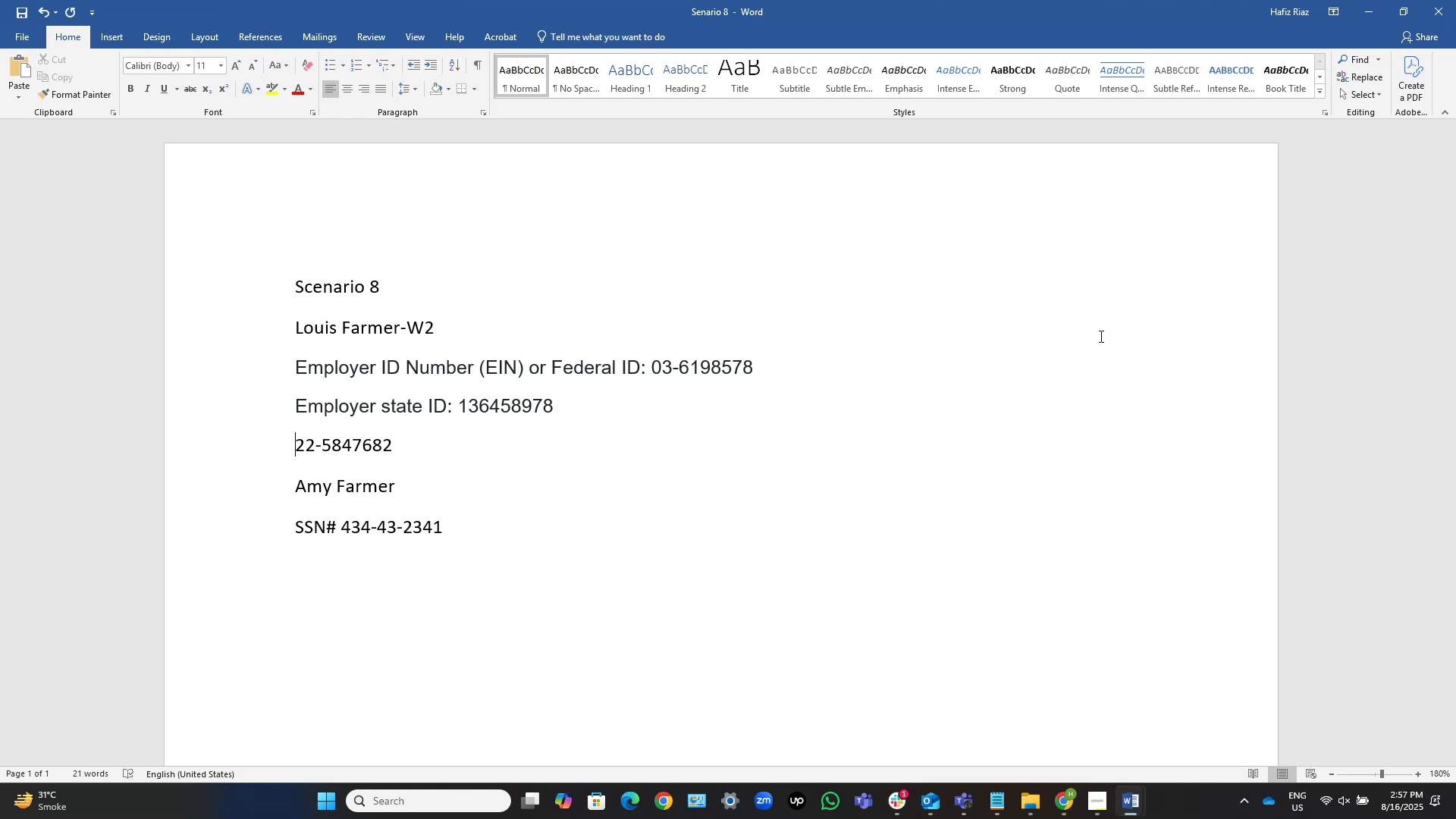 
key(Alt+Tab)
 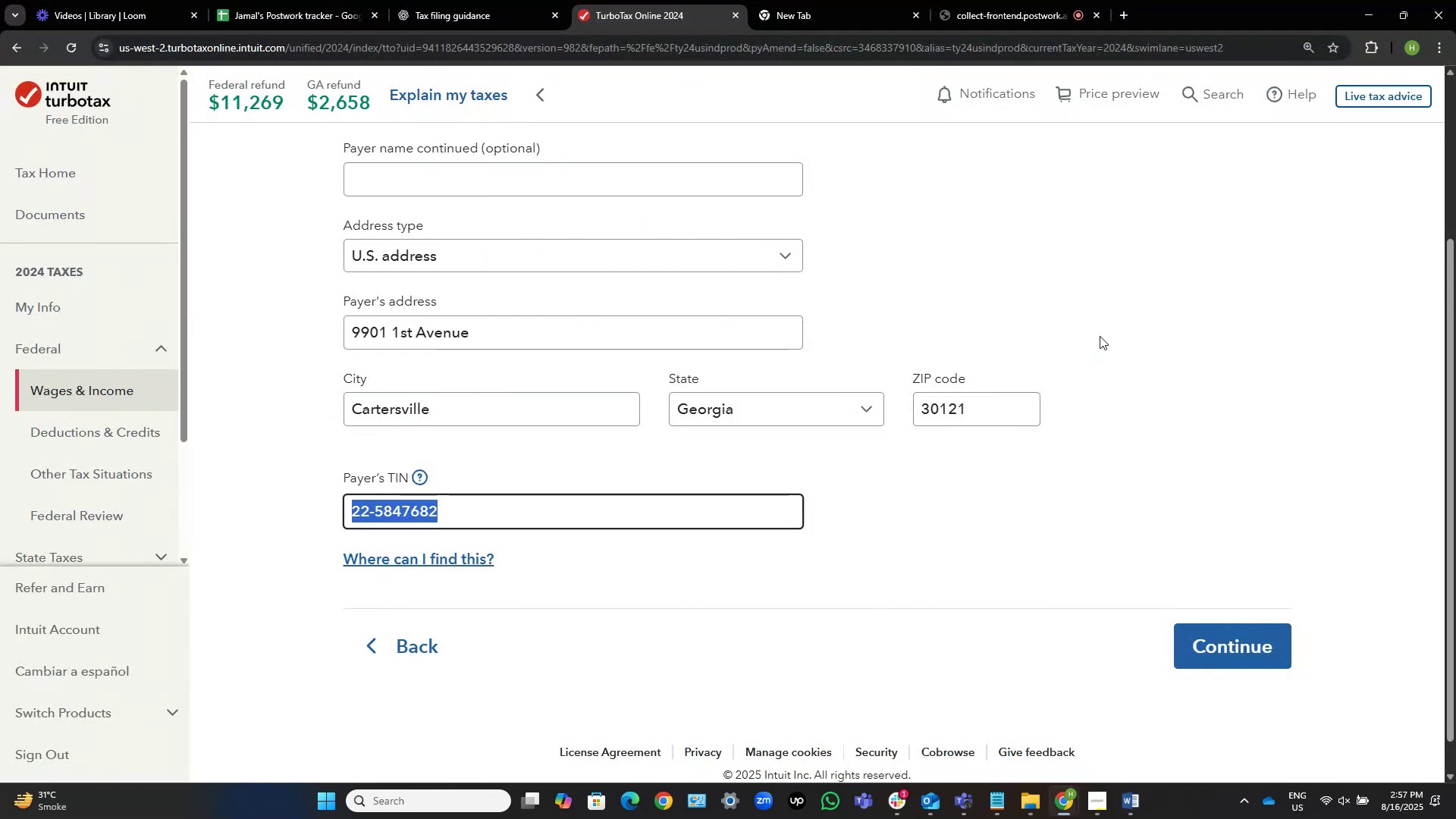 
wait(5.18)
 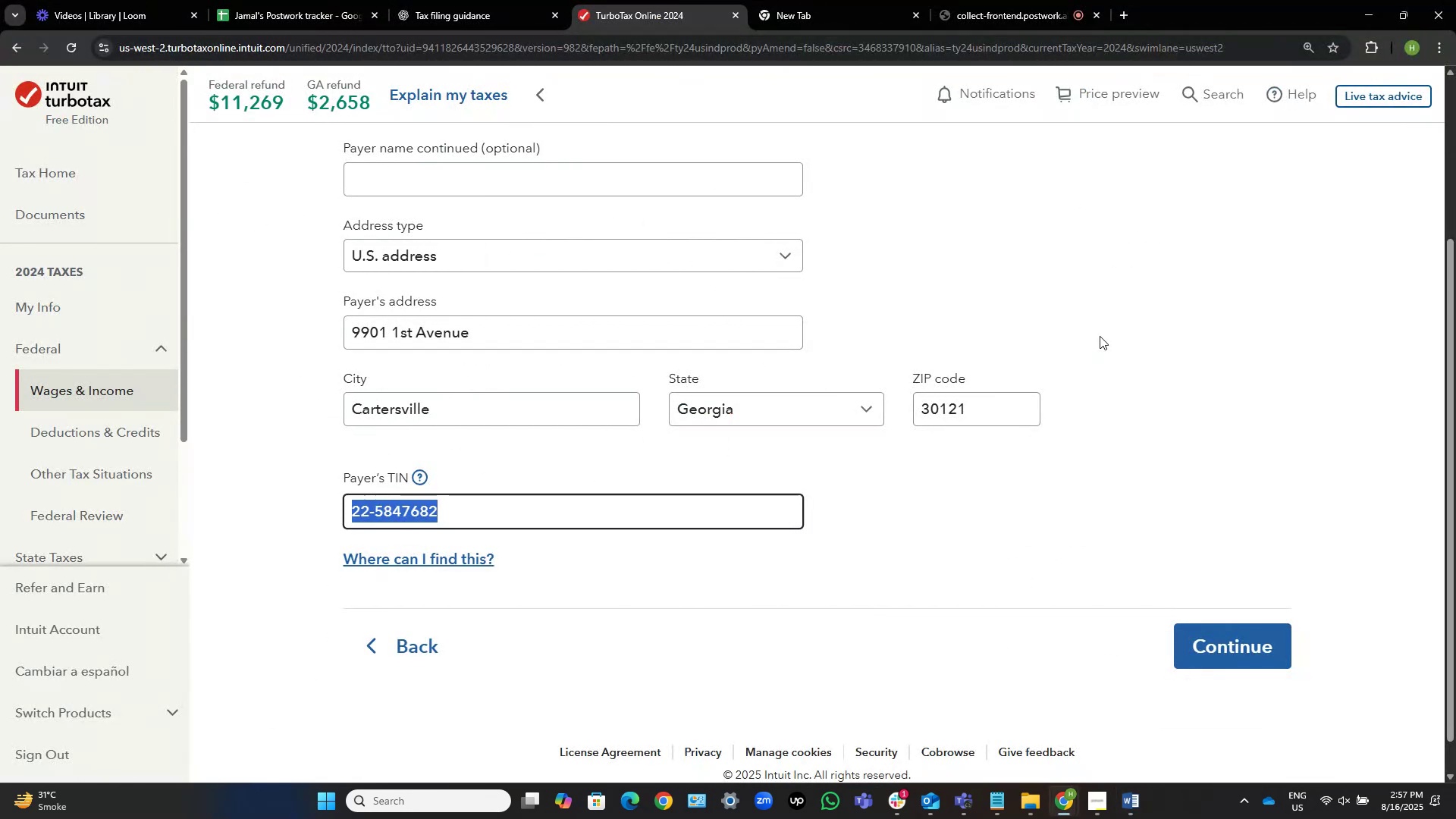 
left_click([331, 471])
 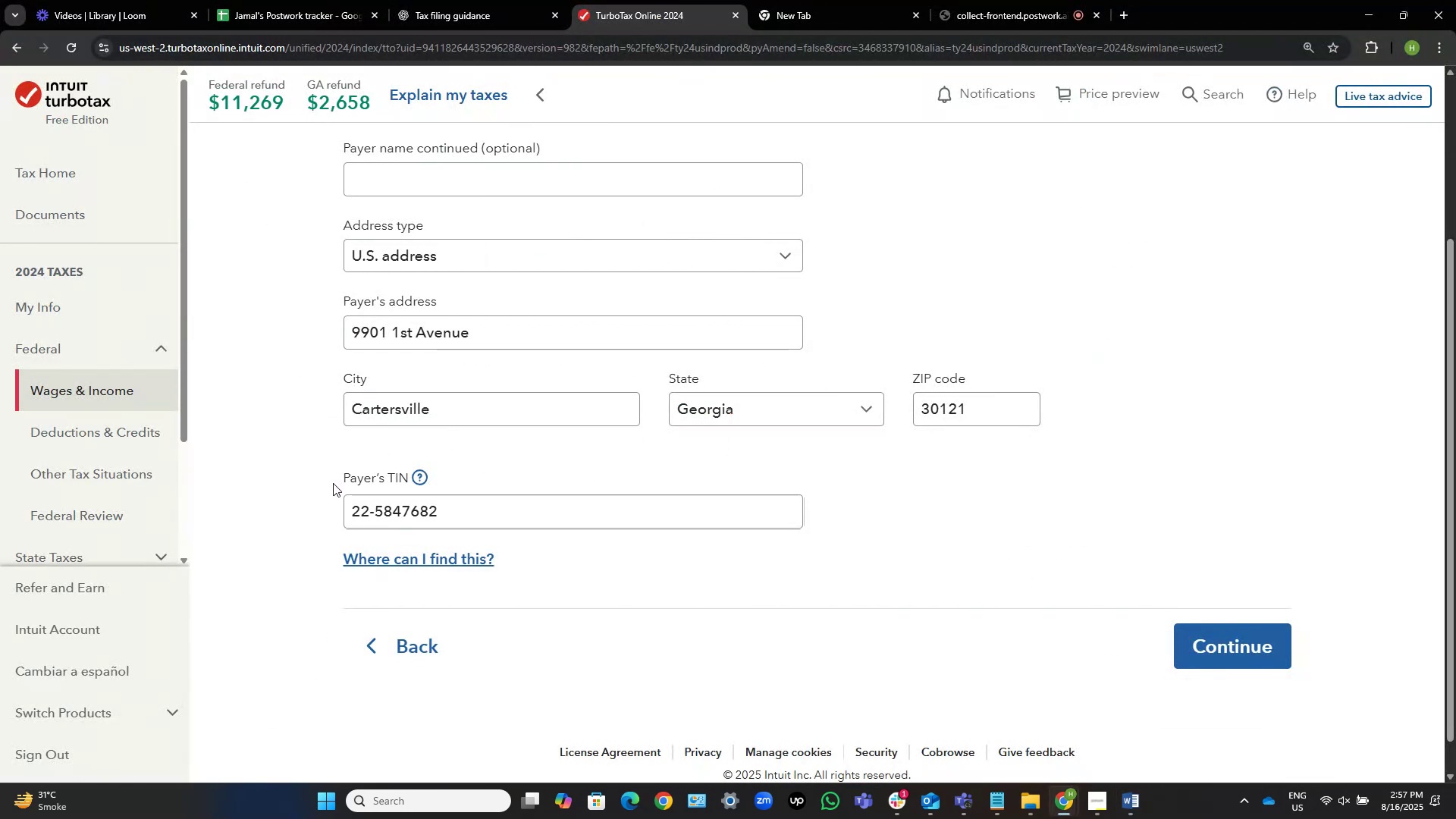 
left_click_drag(start_coordinate=[333, 484], to_coordinate=[406, 479])
 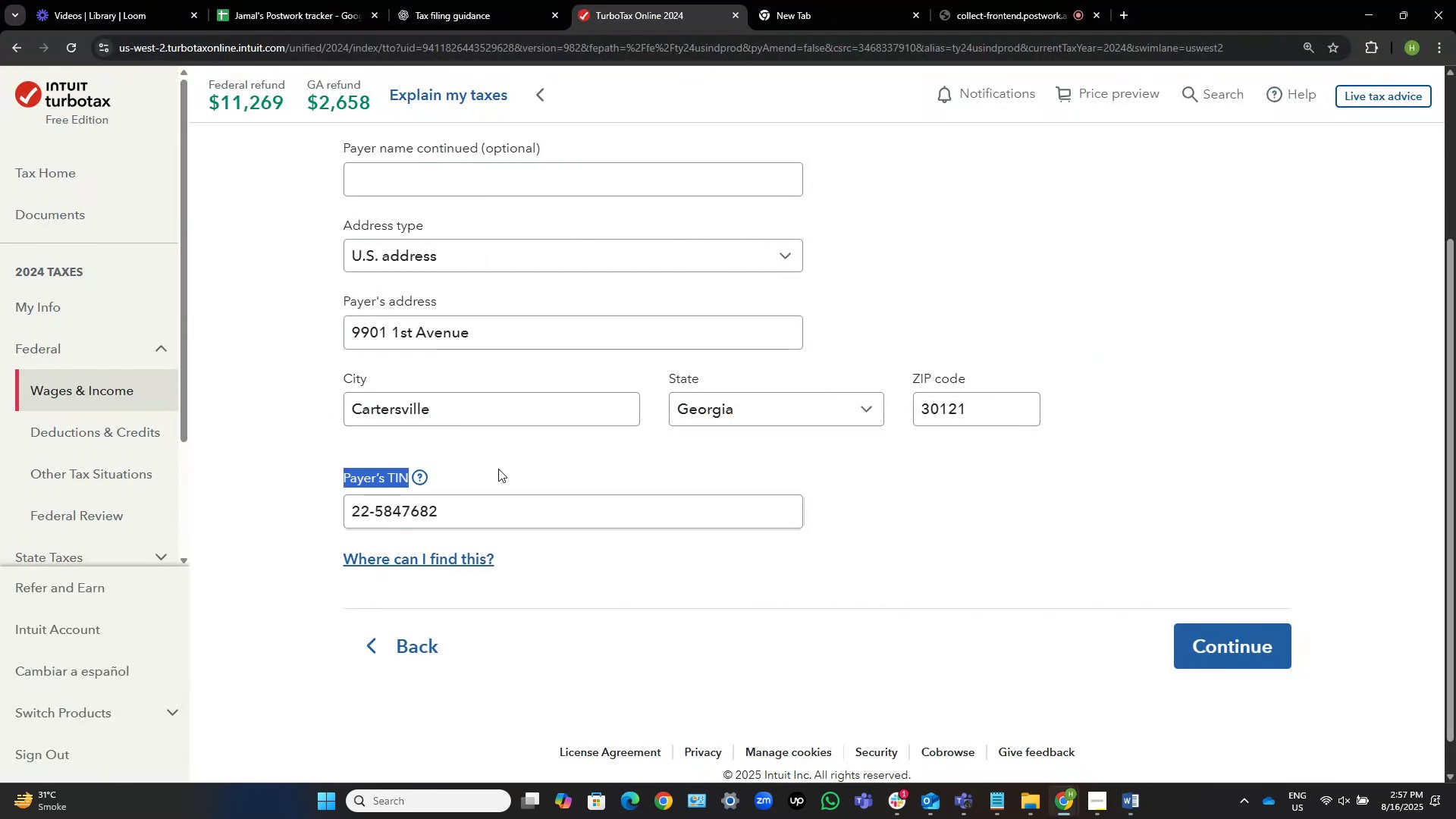 
key(Control+C)
 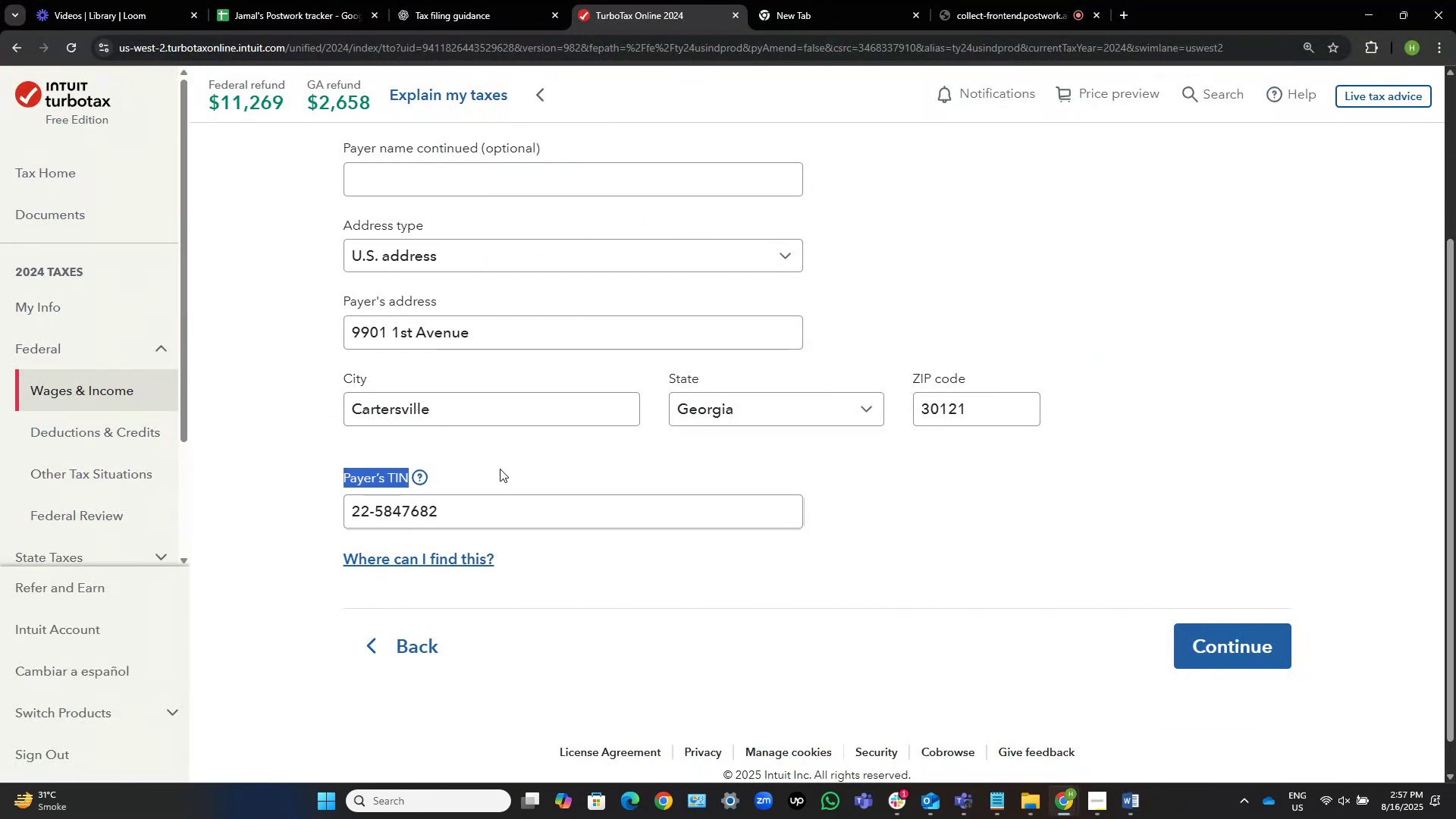 
key(Alt+AltLeft)
 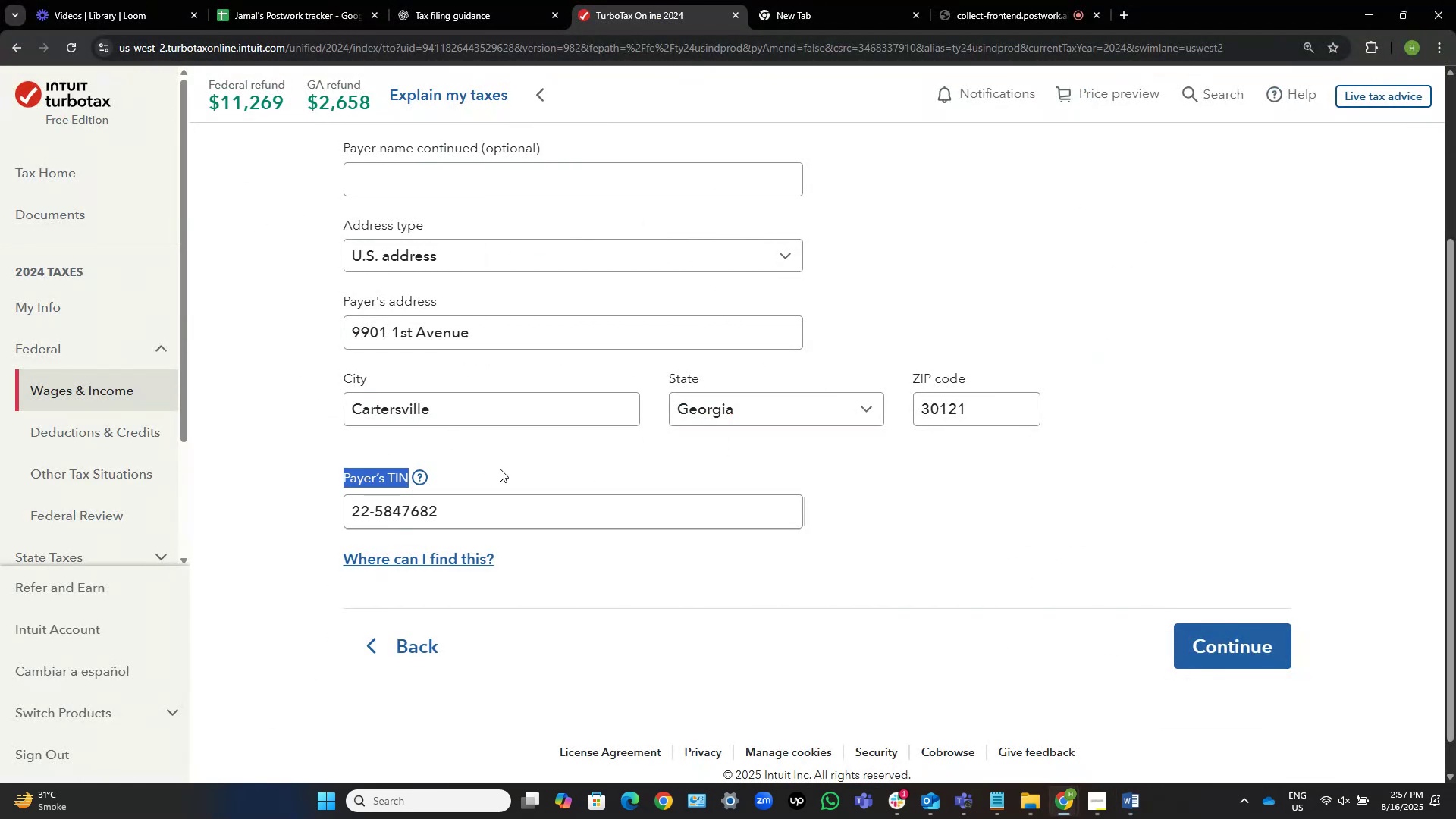 
key(Alt+Tab)
 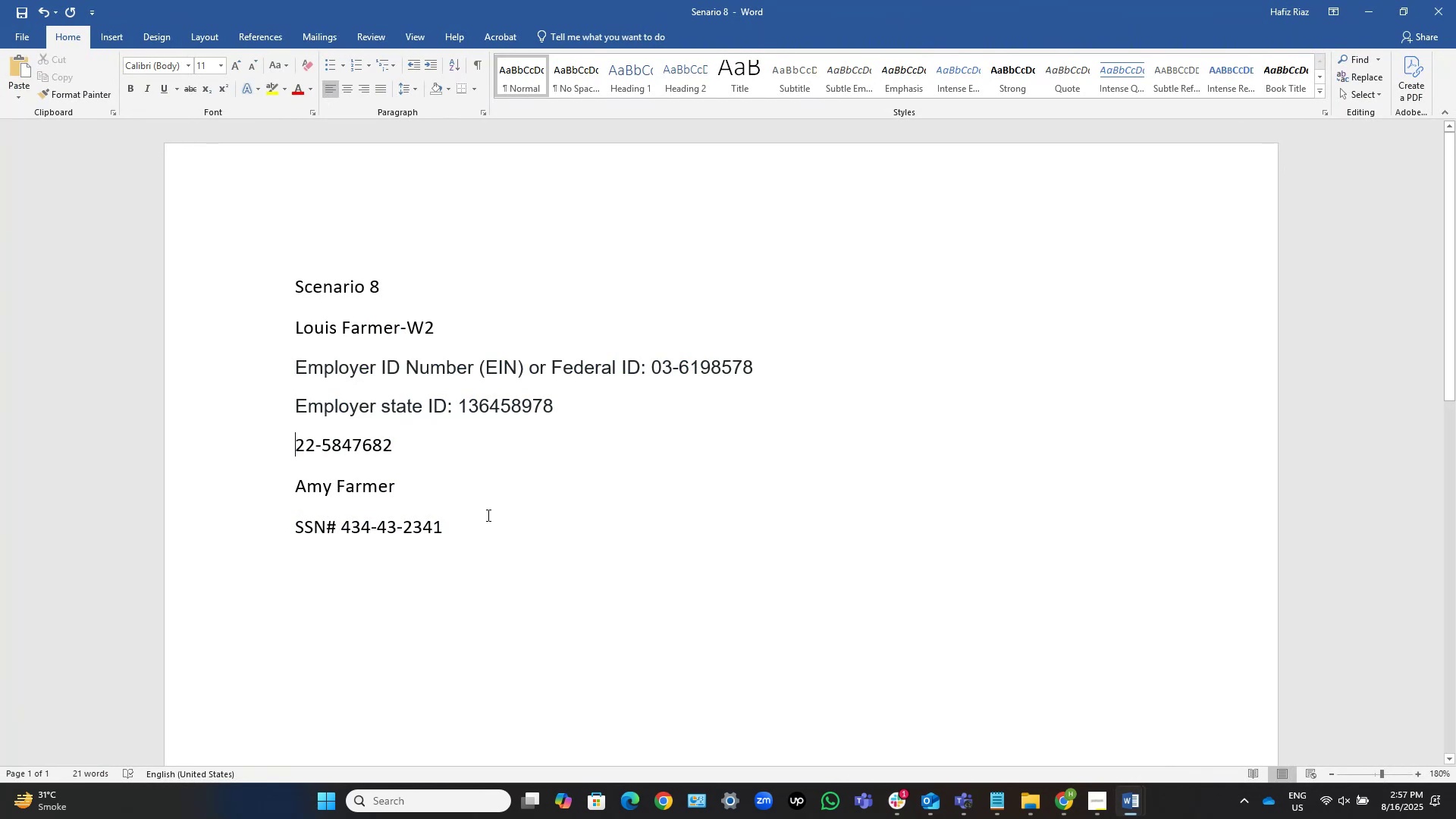 
key(Control+V)
 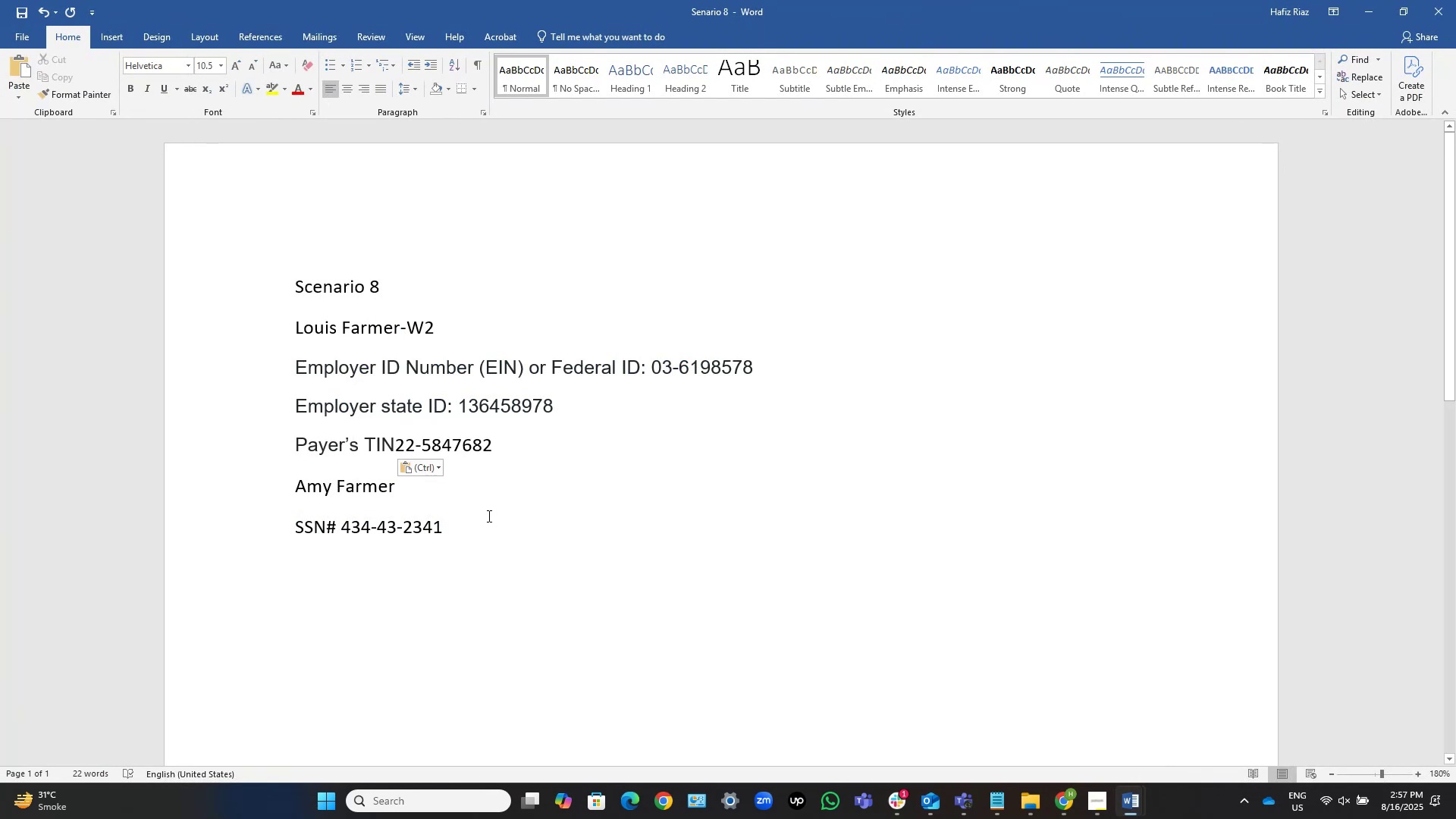 
key(Shift+Semicolon)
 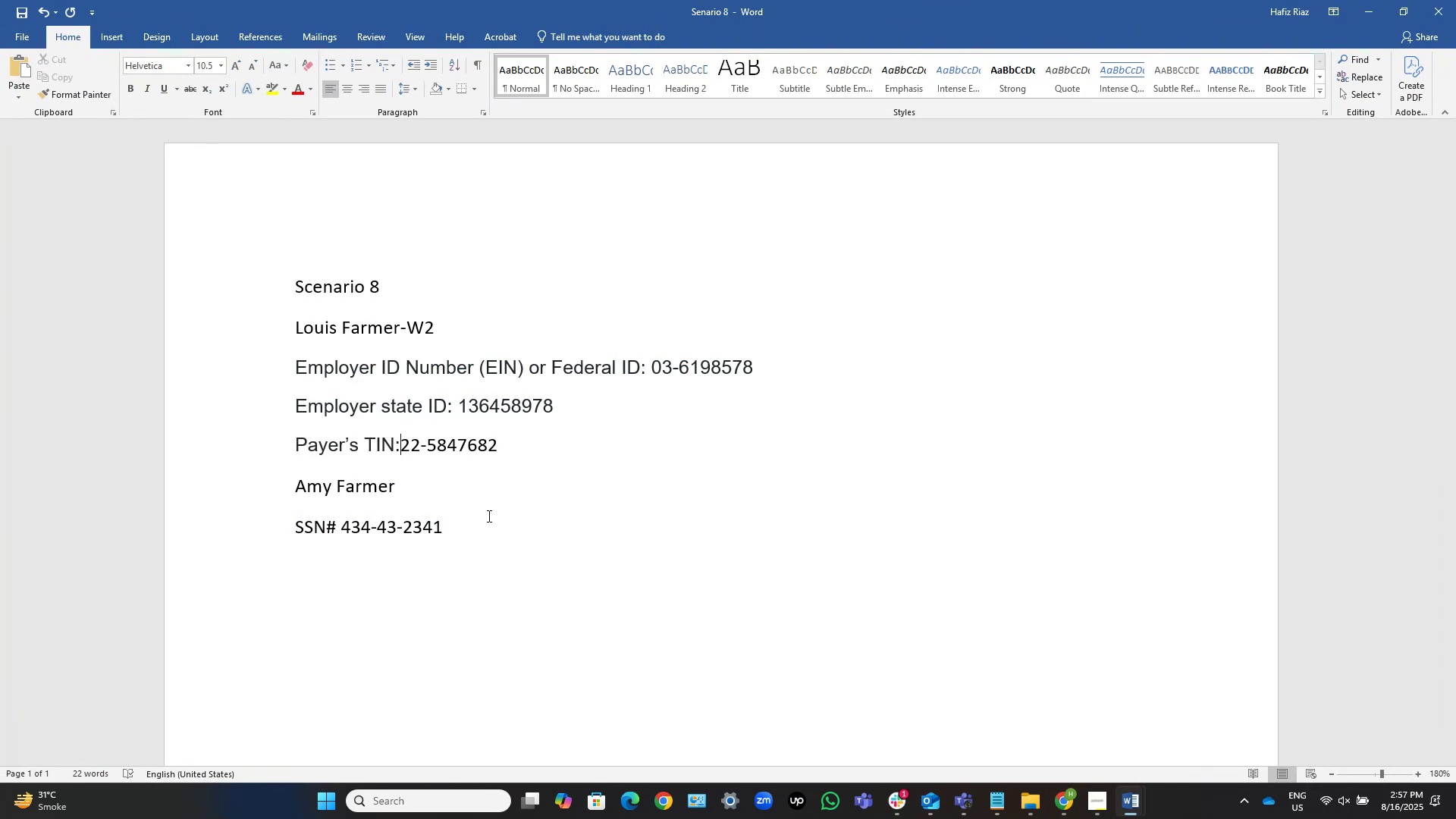 
wait(7.69)
 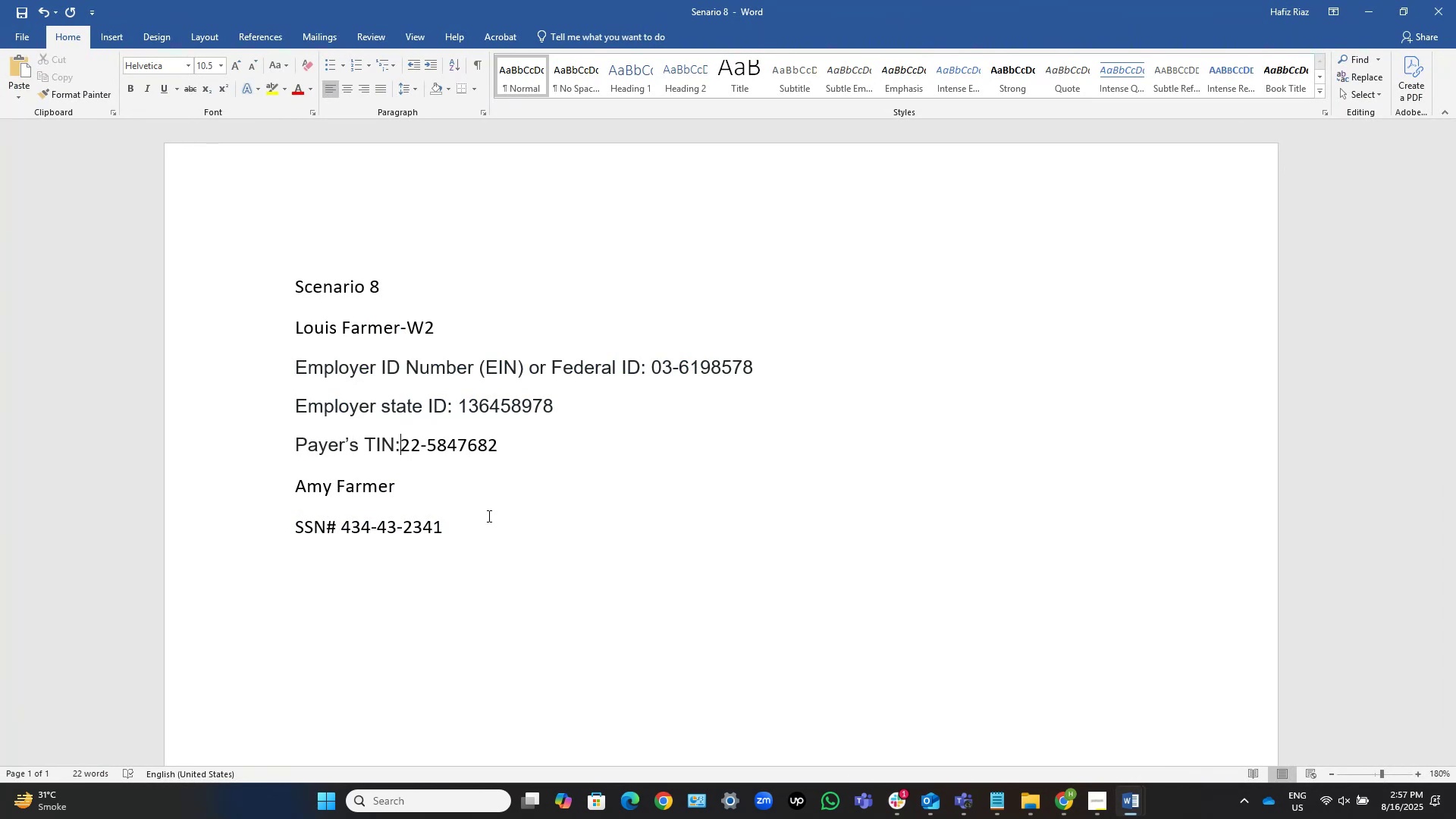 
key(ArrowLeft)
 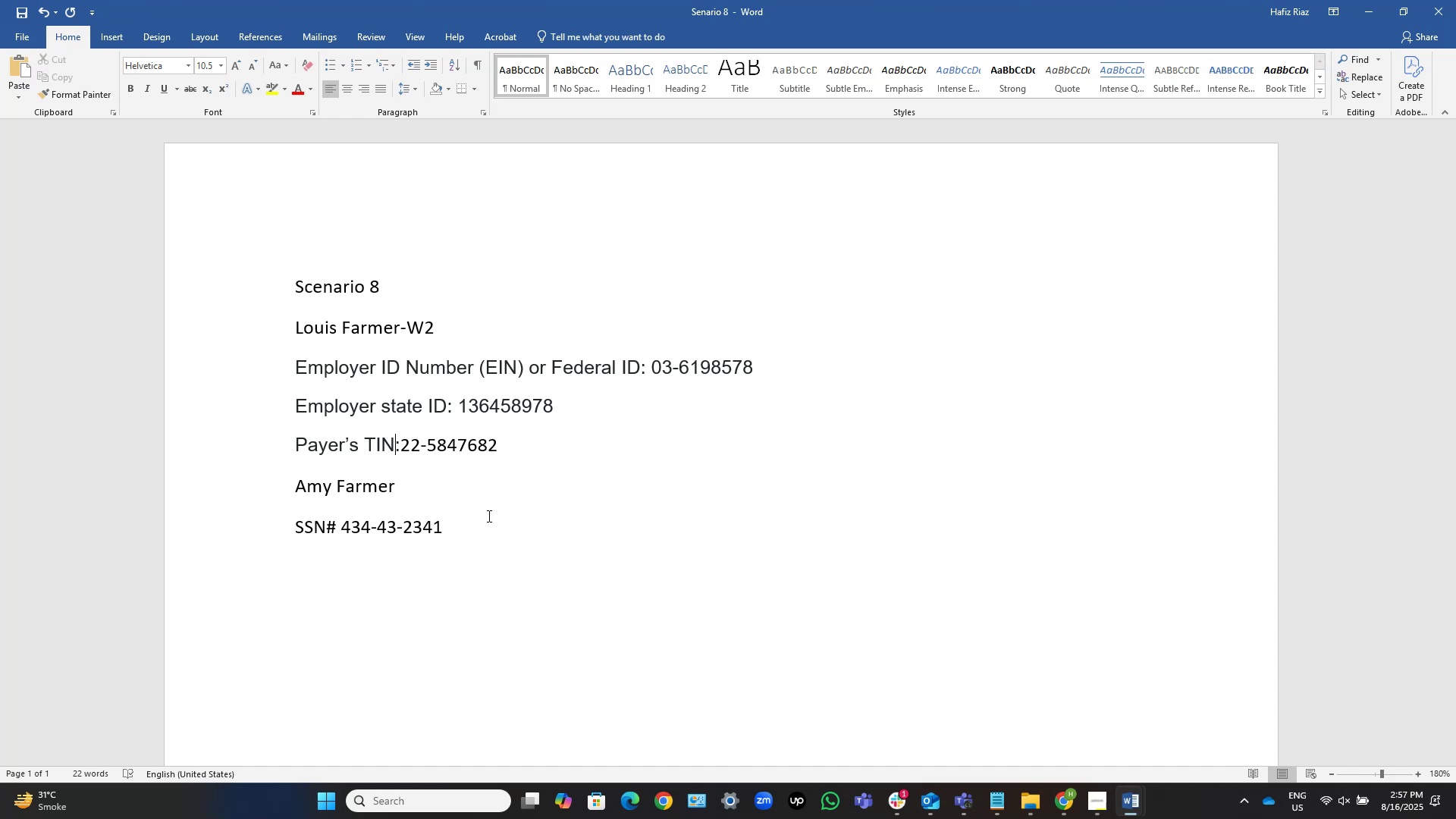 
key(ArrowRight)
 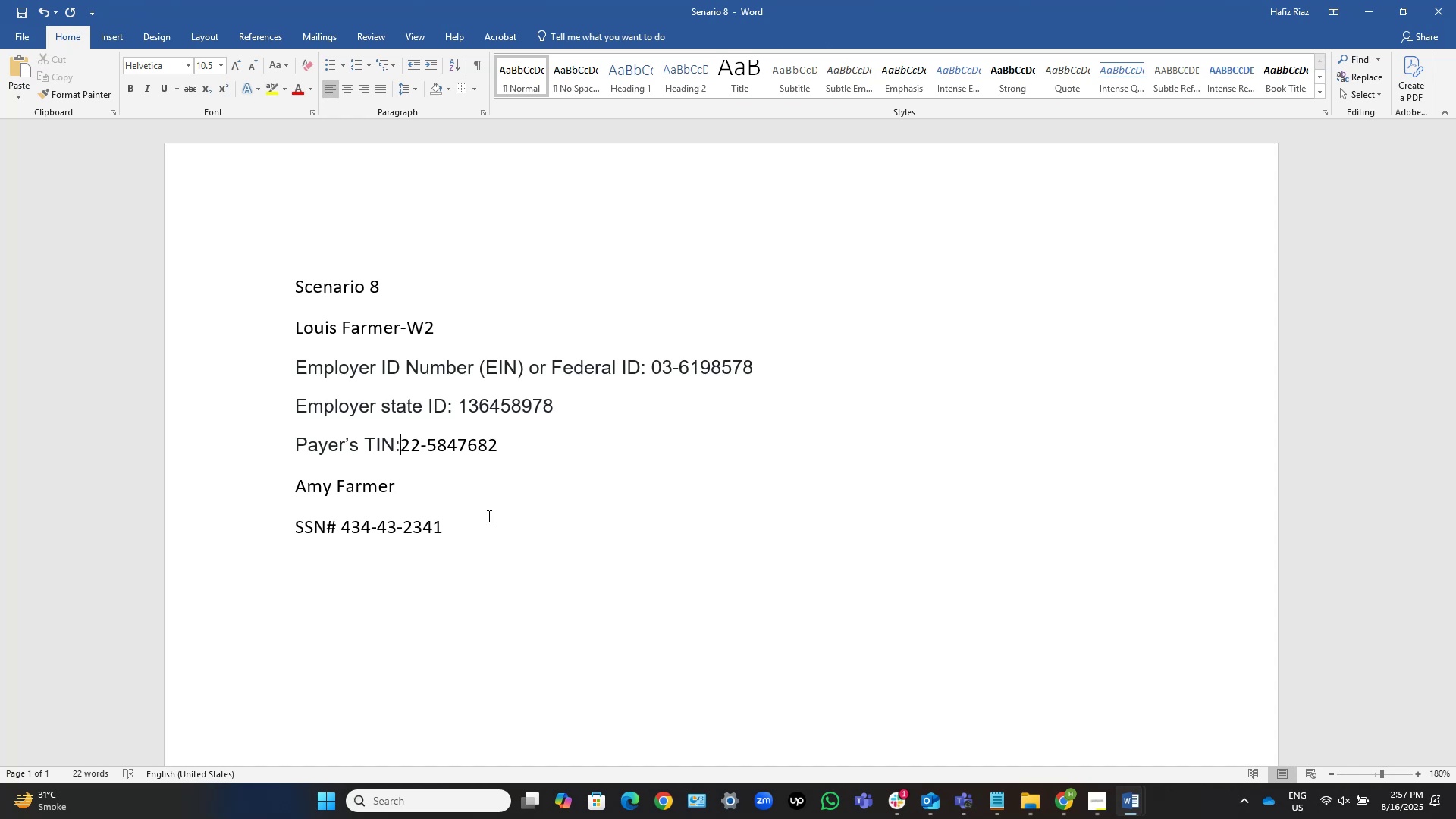 
key(ArrowRight)
 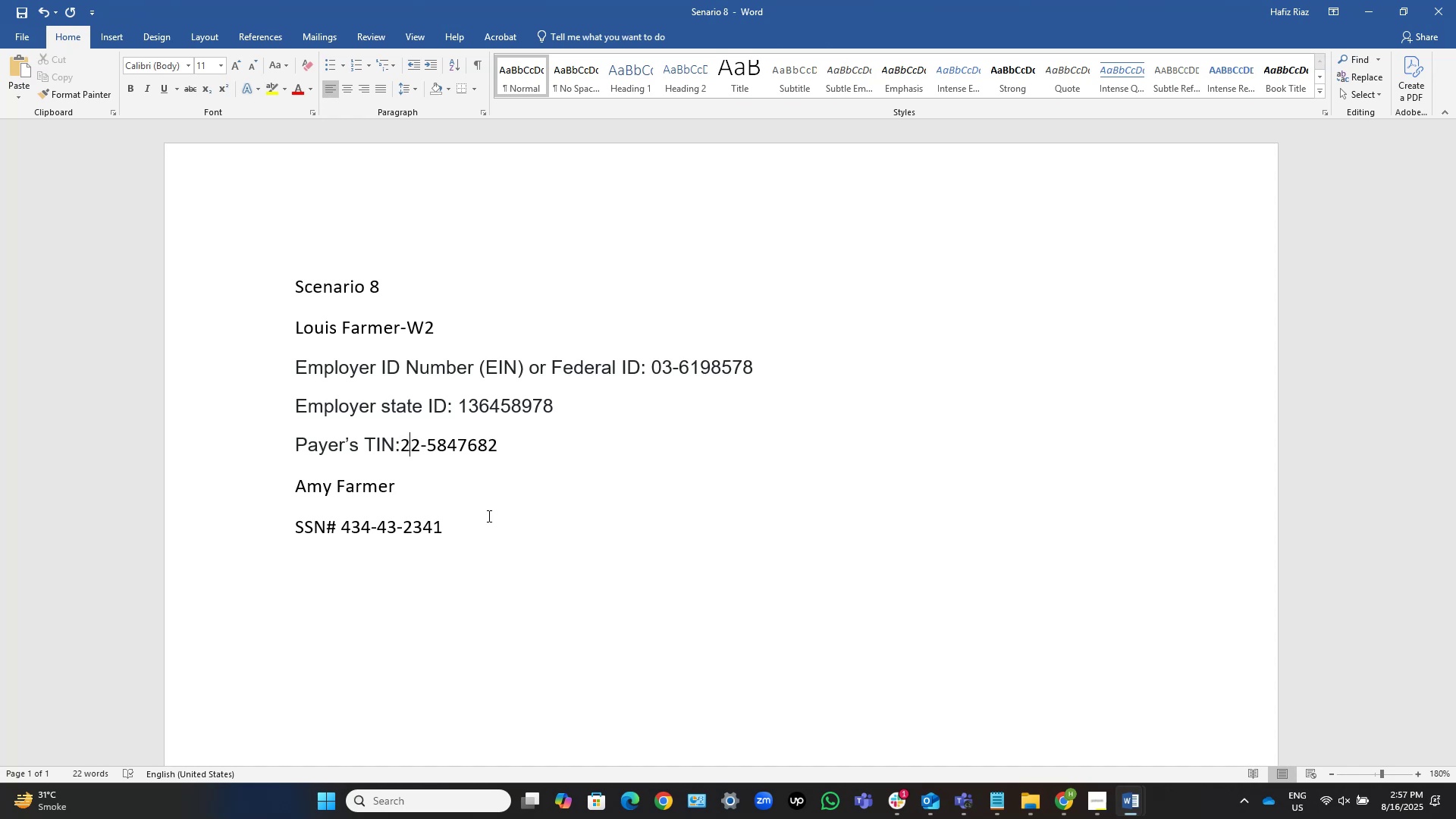 
key(ArrowLeft)
 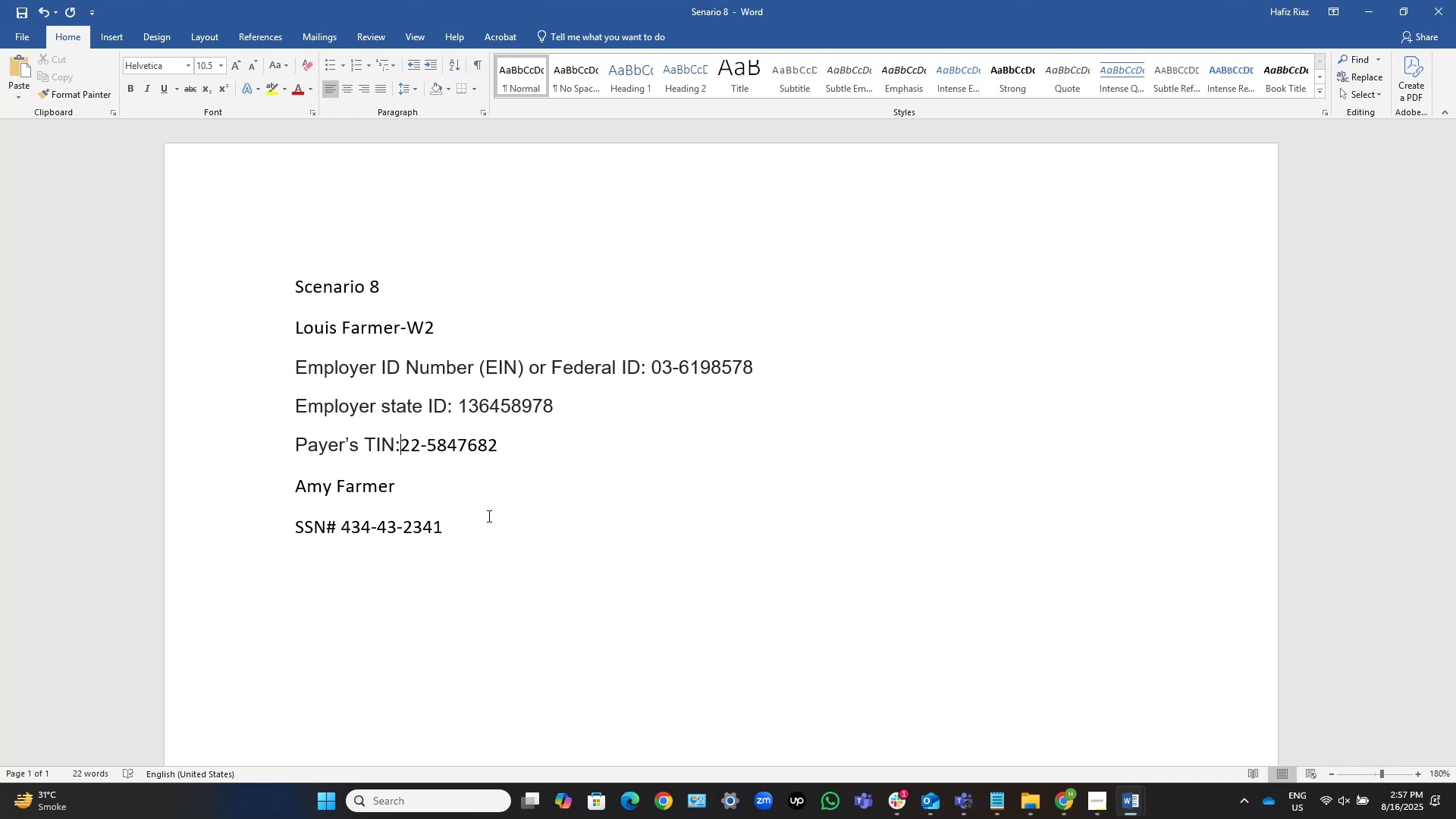 
key(ArrowLeft)
 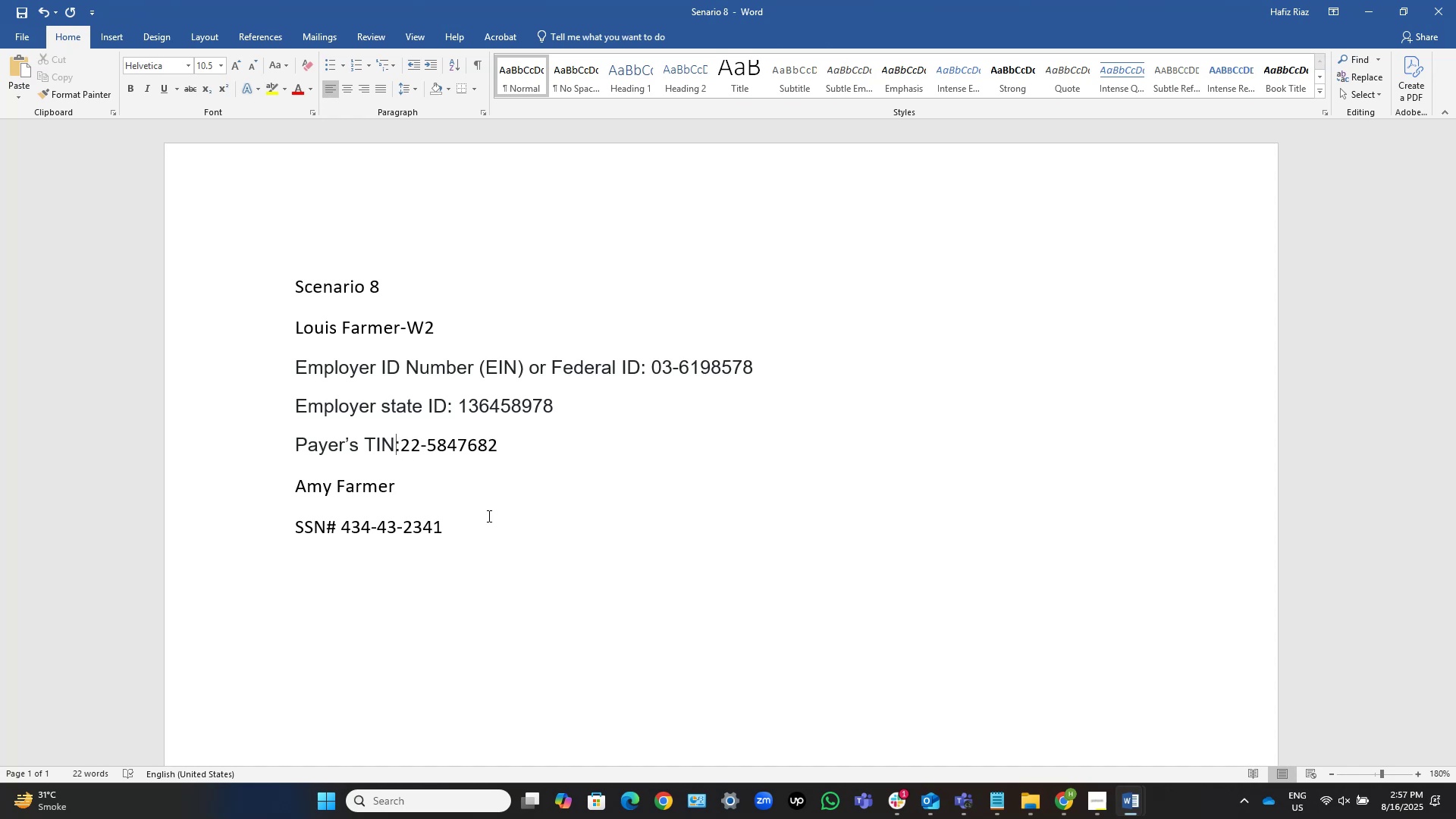 
key(ArrowRight)
 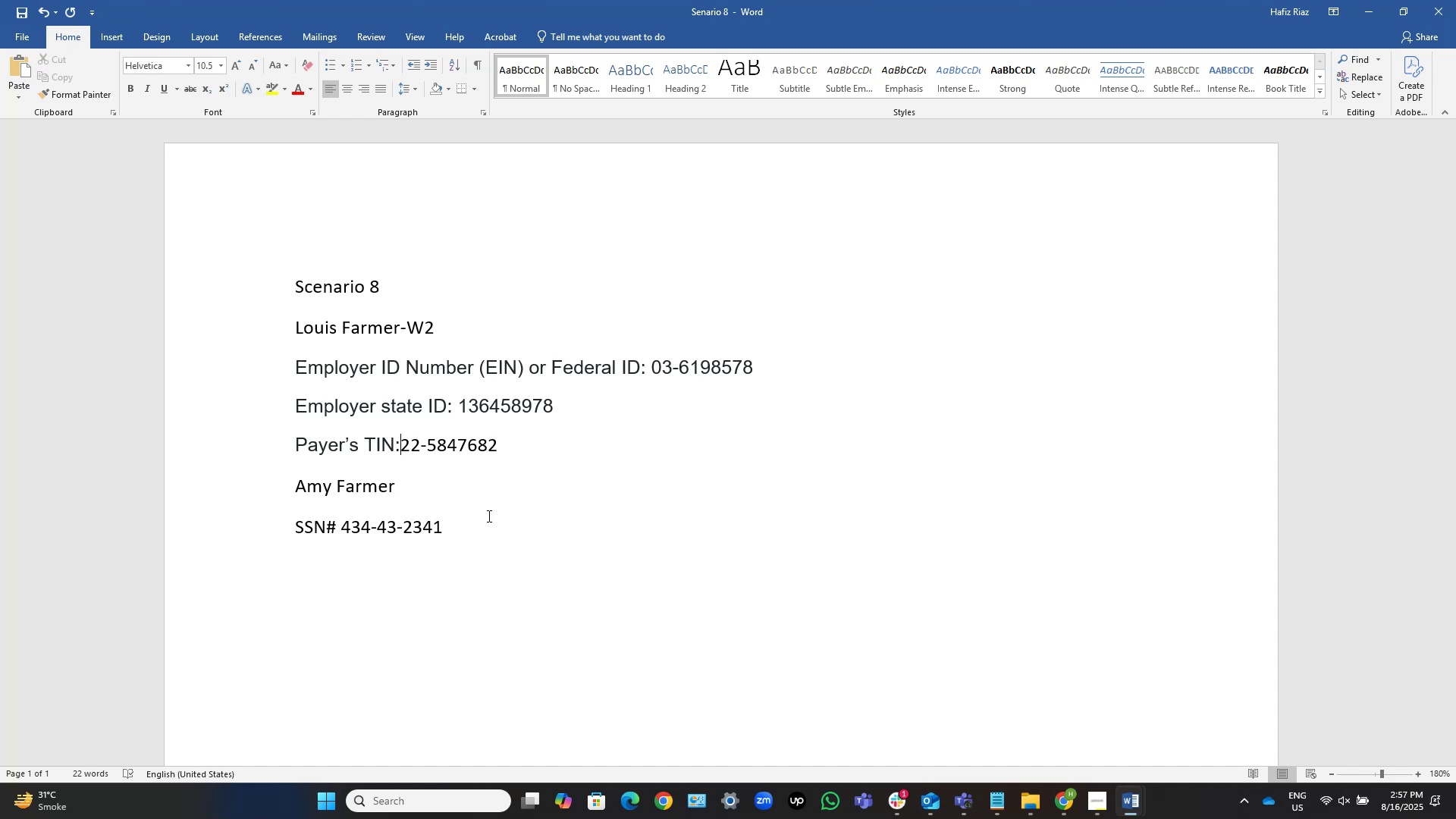 
key(Space)
 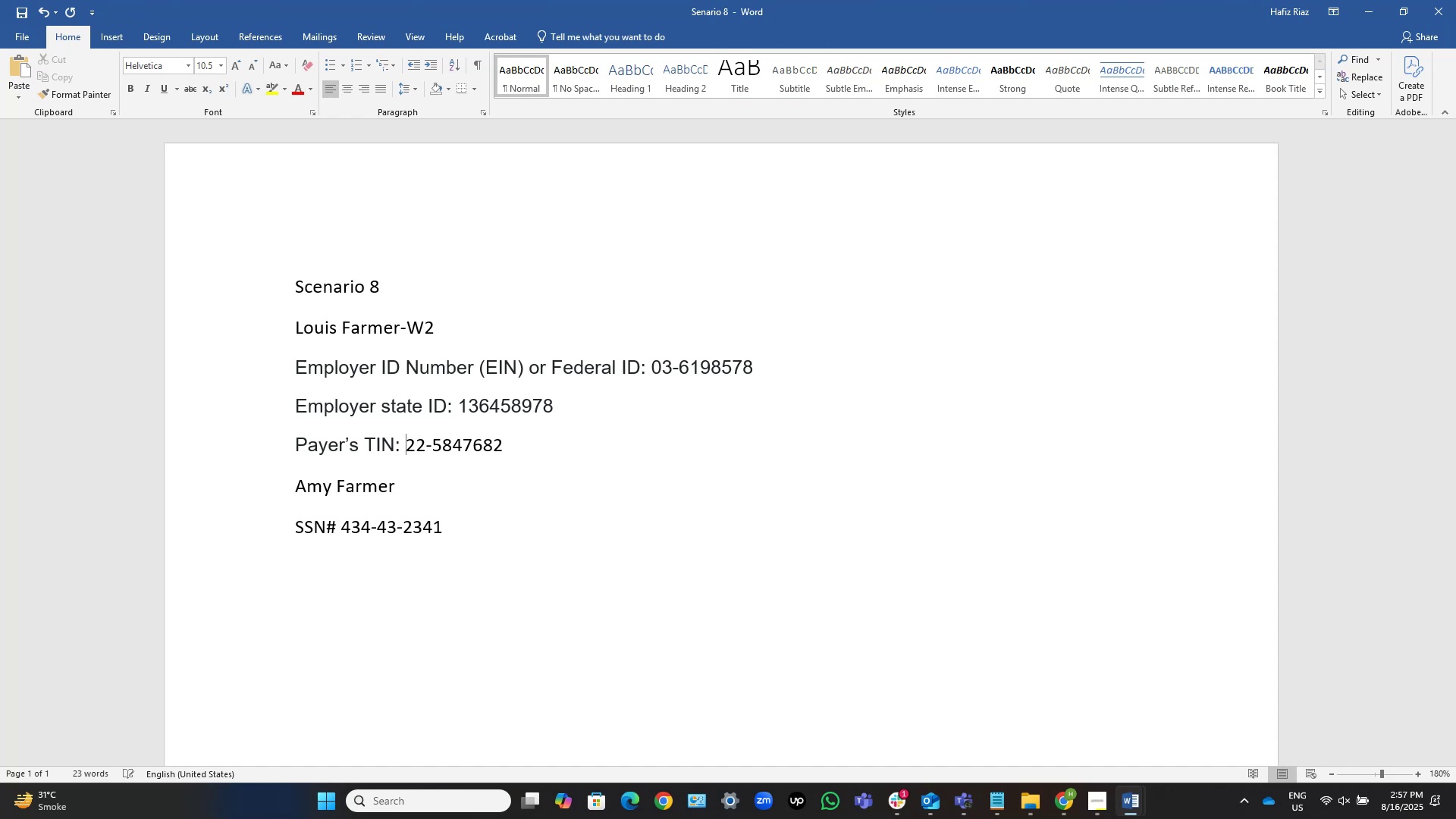 
key(Home)
 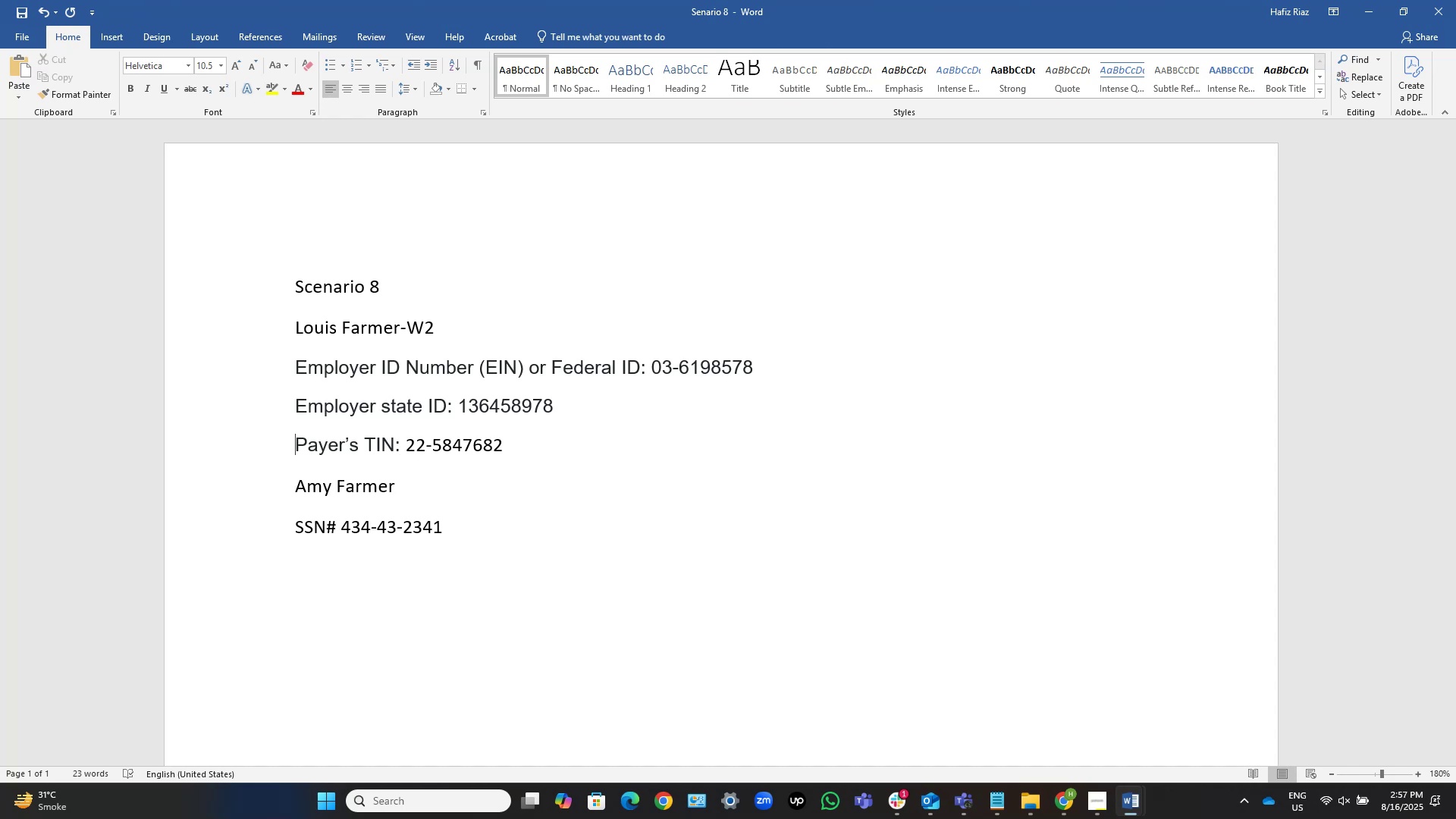 
key(NumpadEnter)
 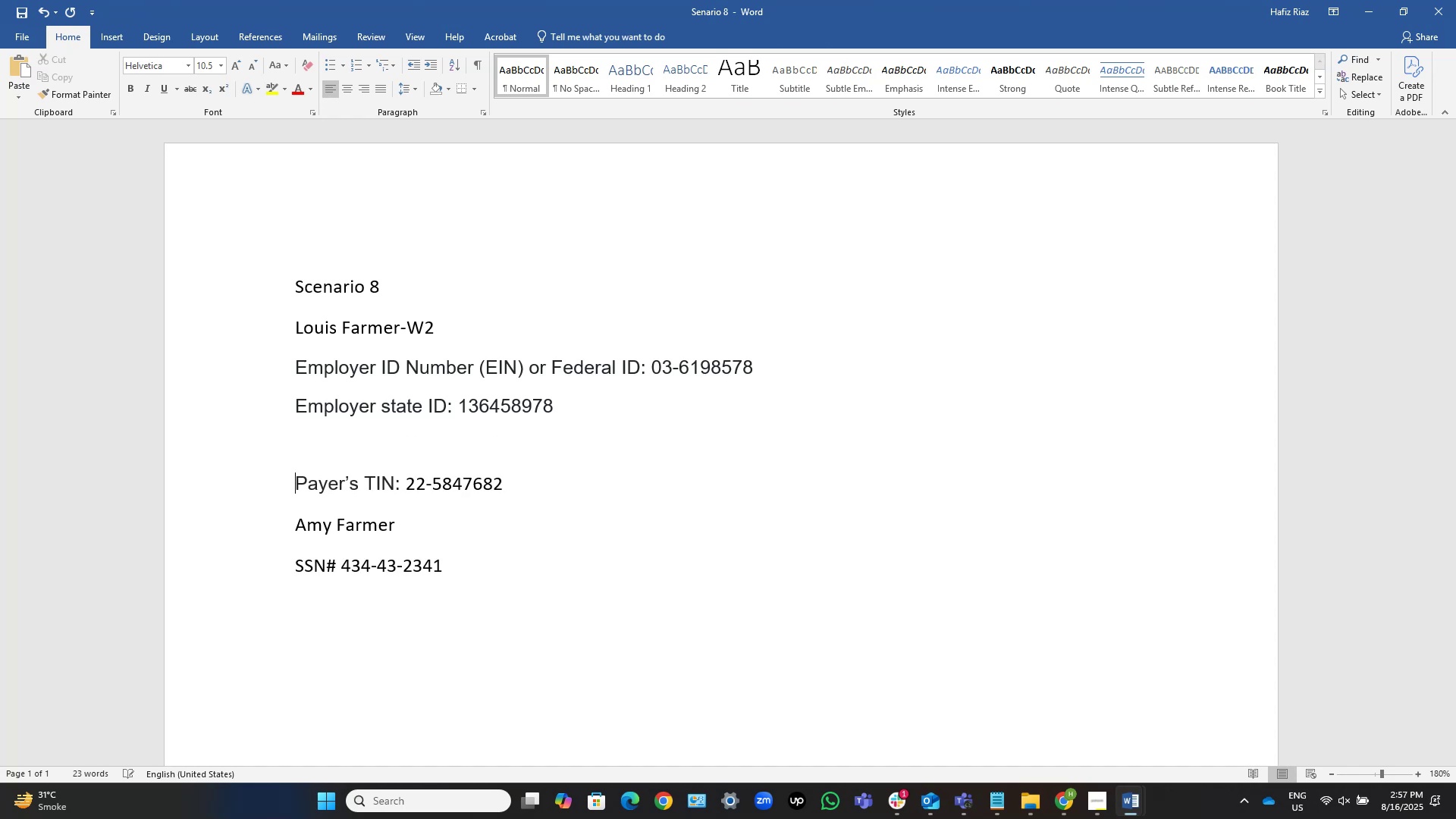 
key(ArrowUp)
 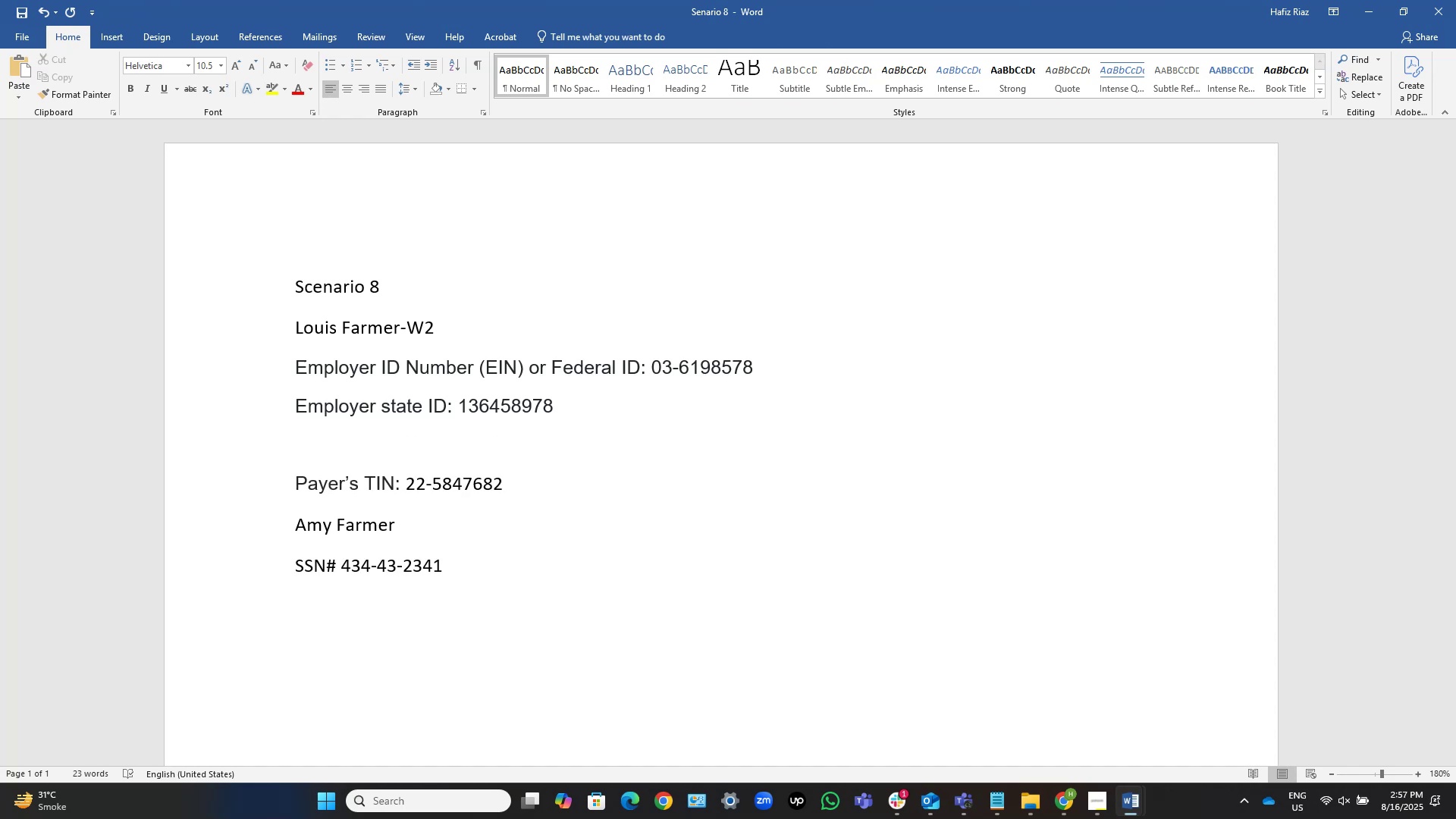 
key(Numpad1)
 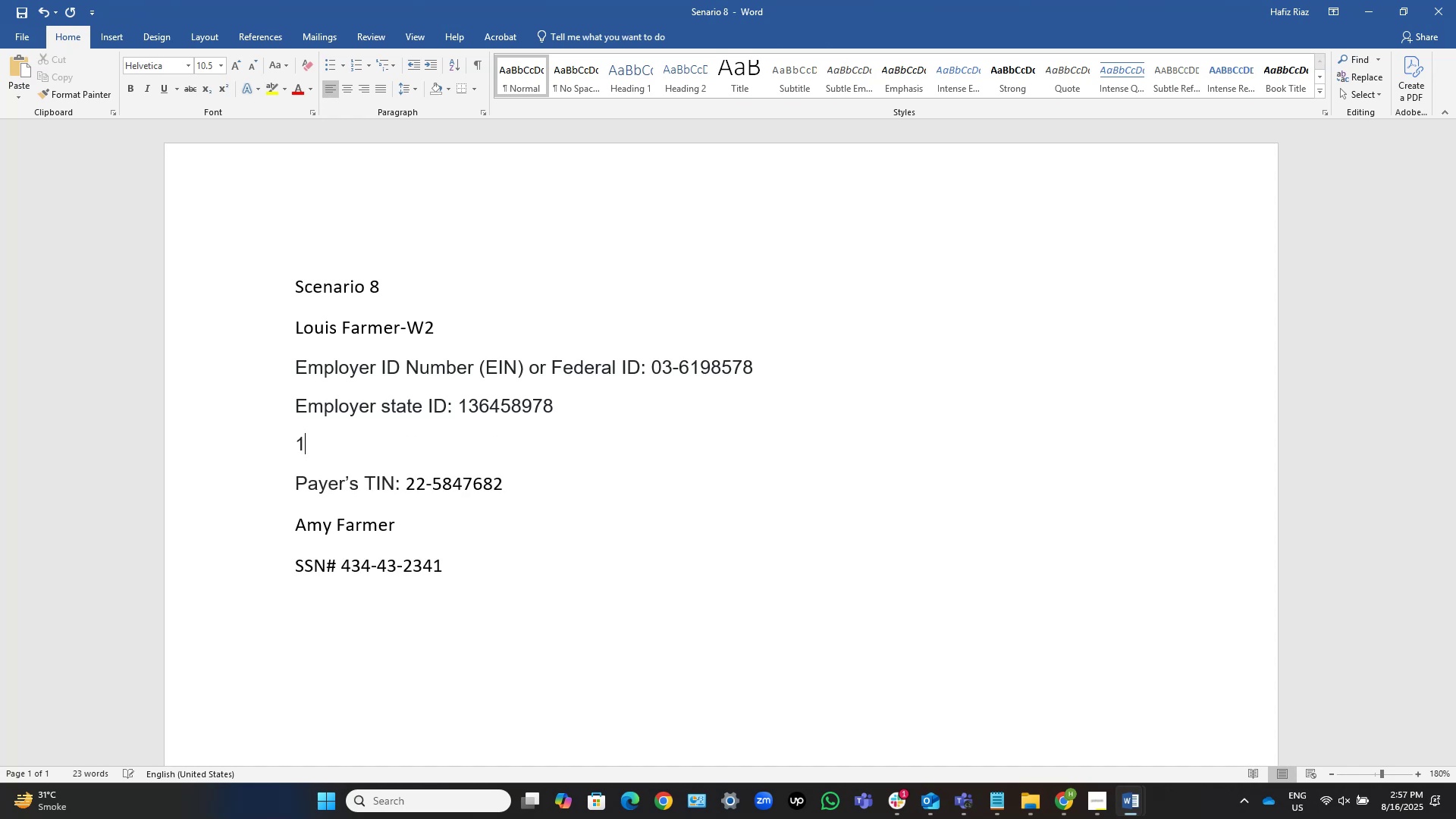 
key(Numpad0)
 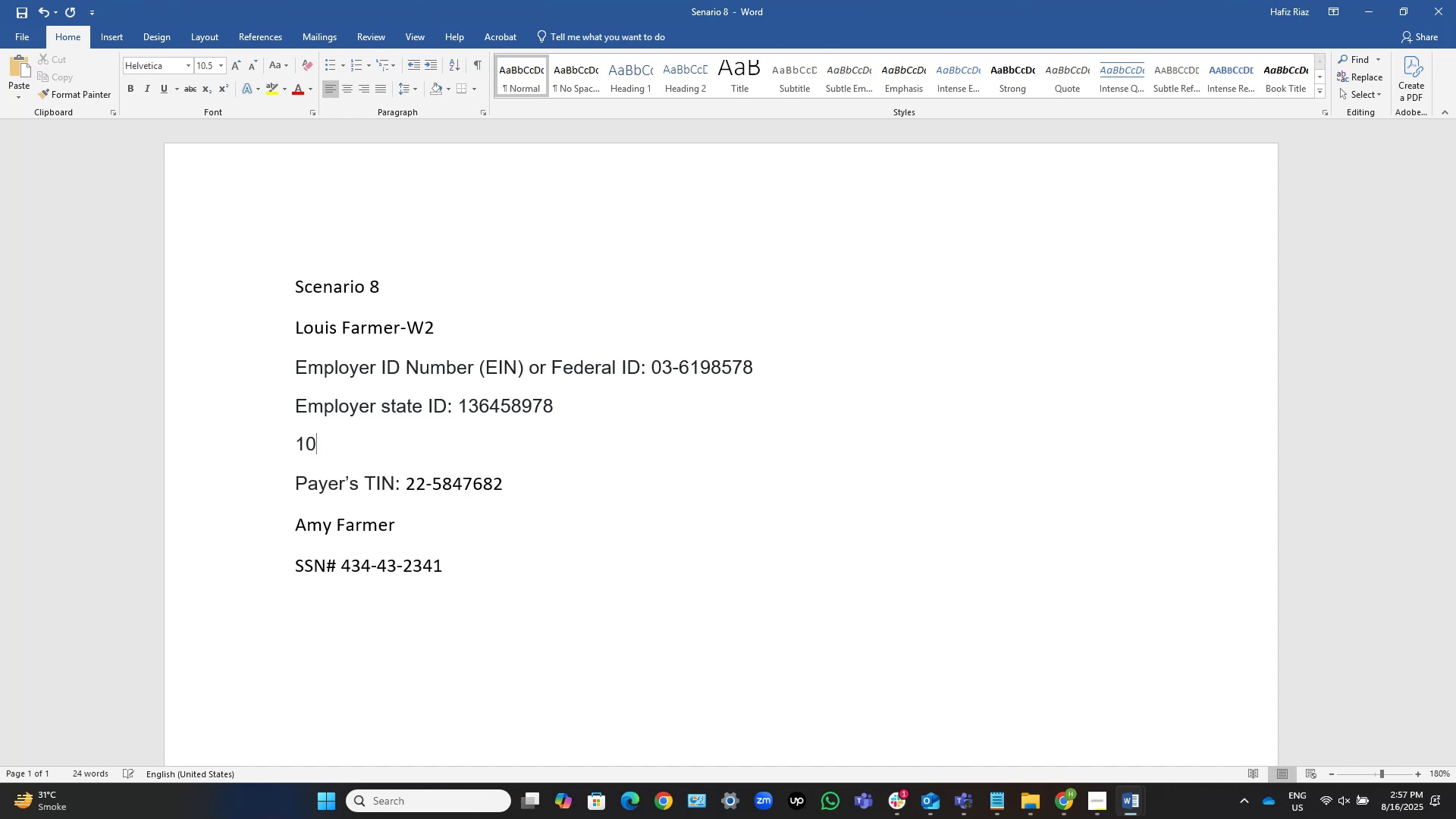 
key(Numpad9)
 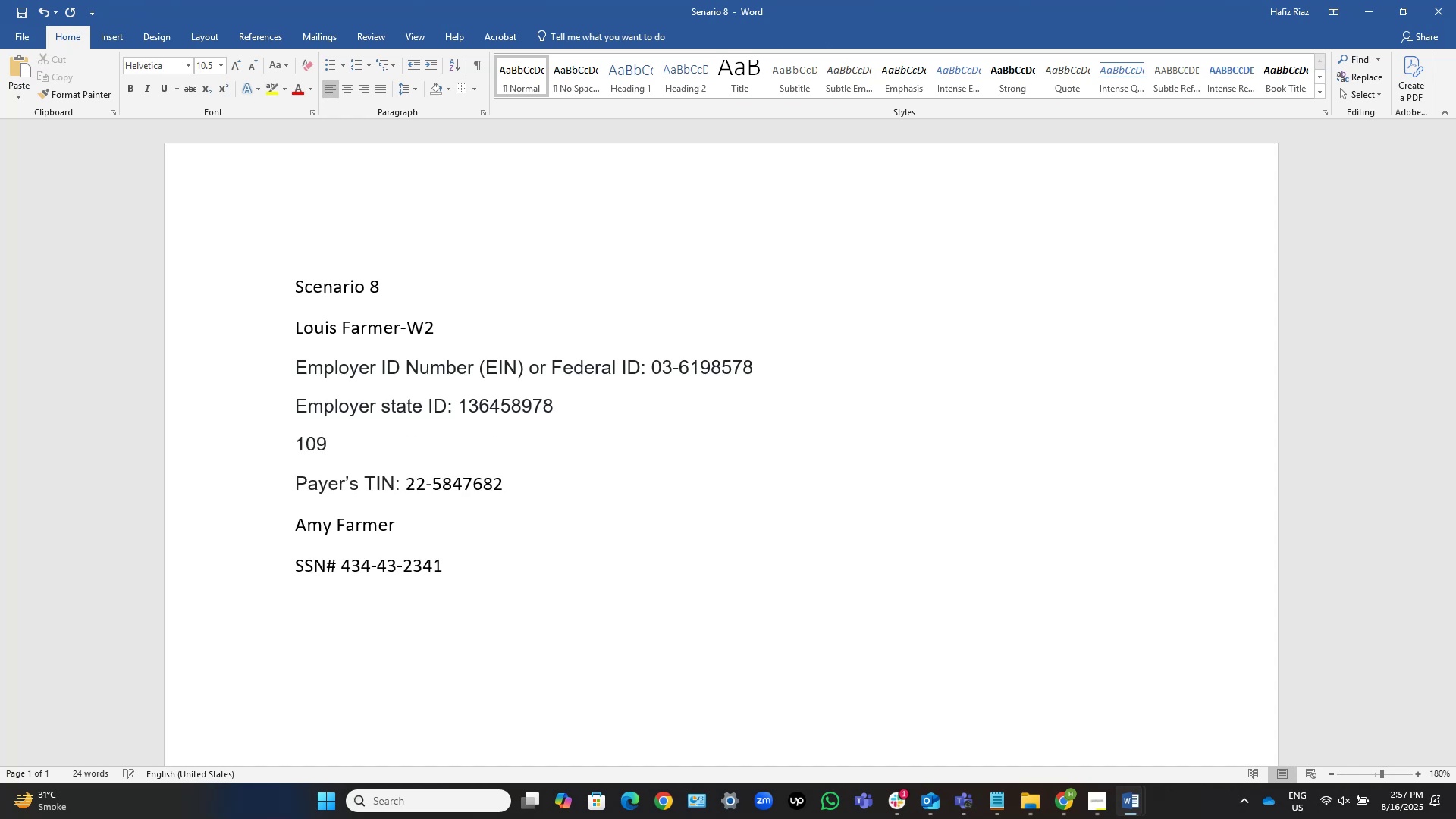 
key(Numpad9)
 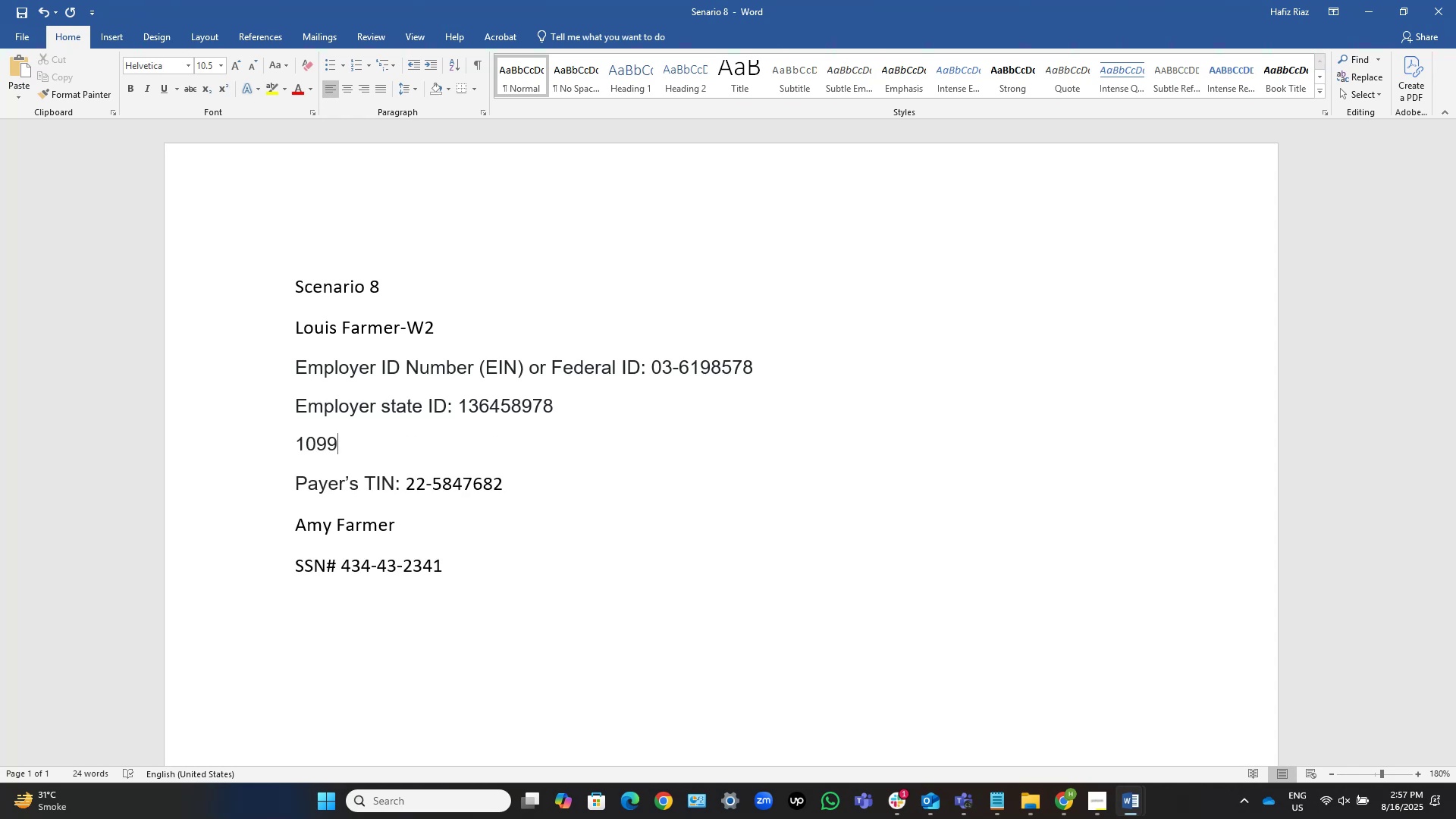 
key(Shift+ShiftLeft)
 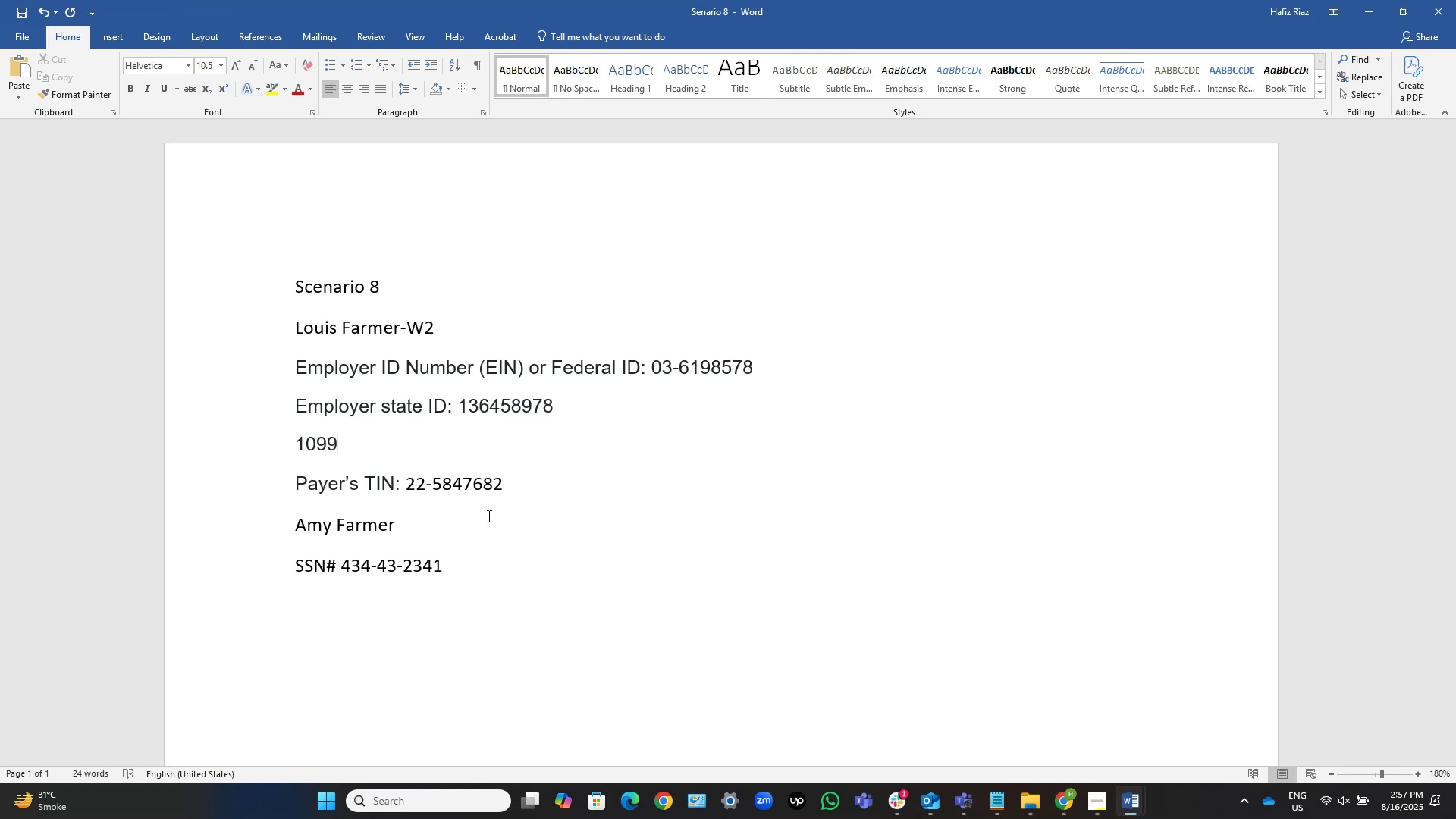 
key(Shift+R)
 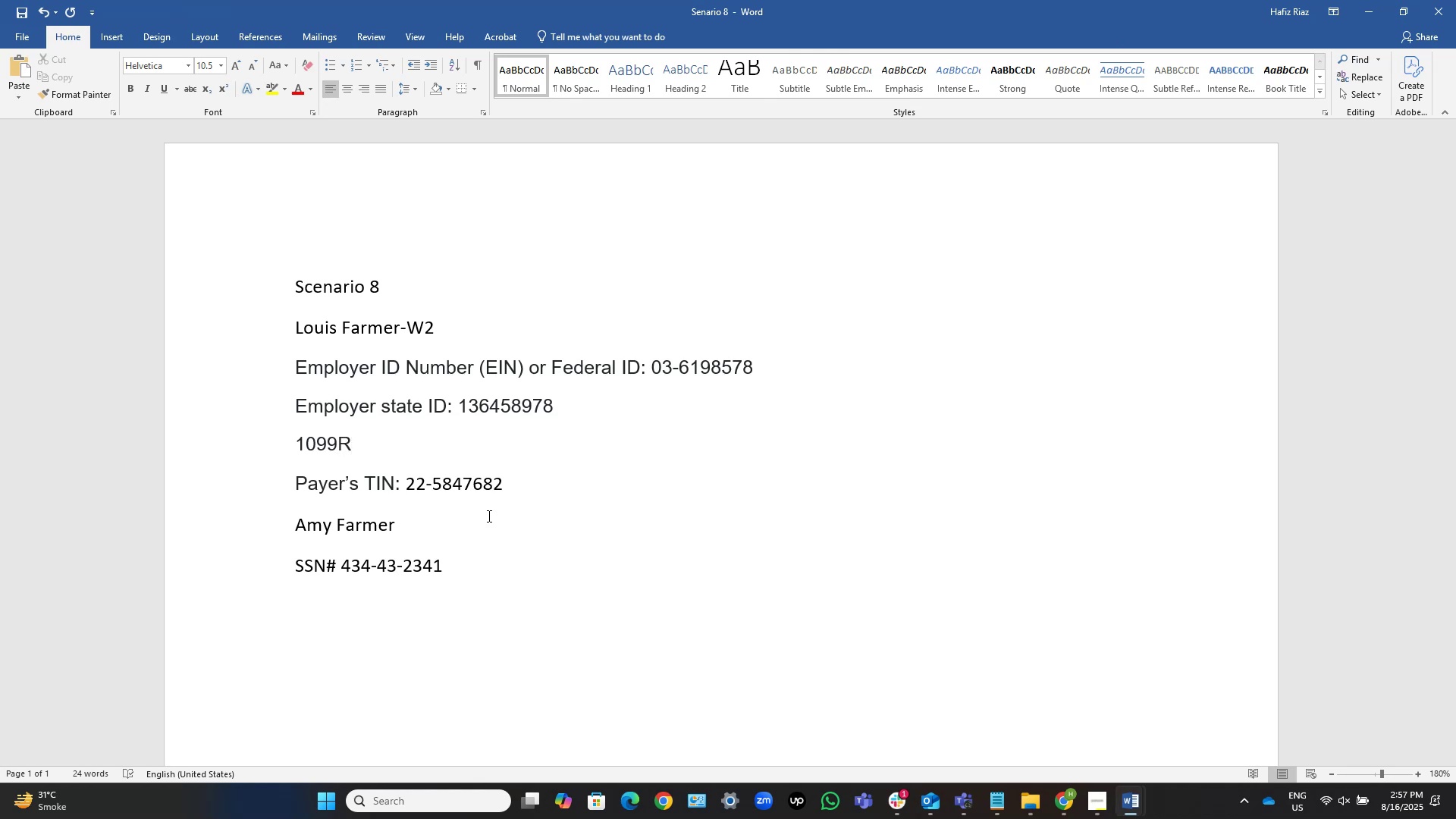 
key(ArrowLeft)
 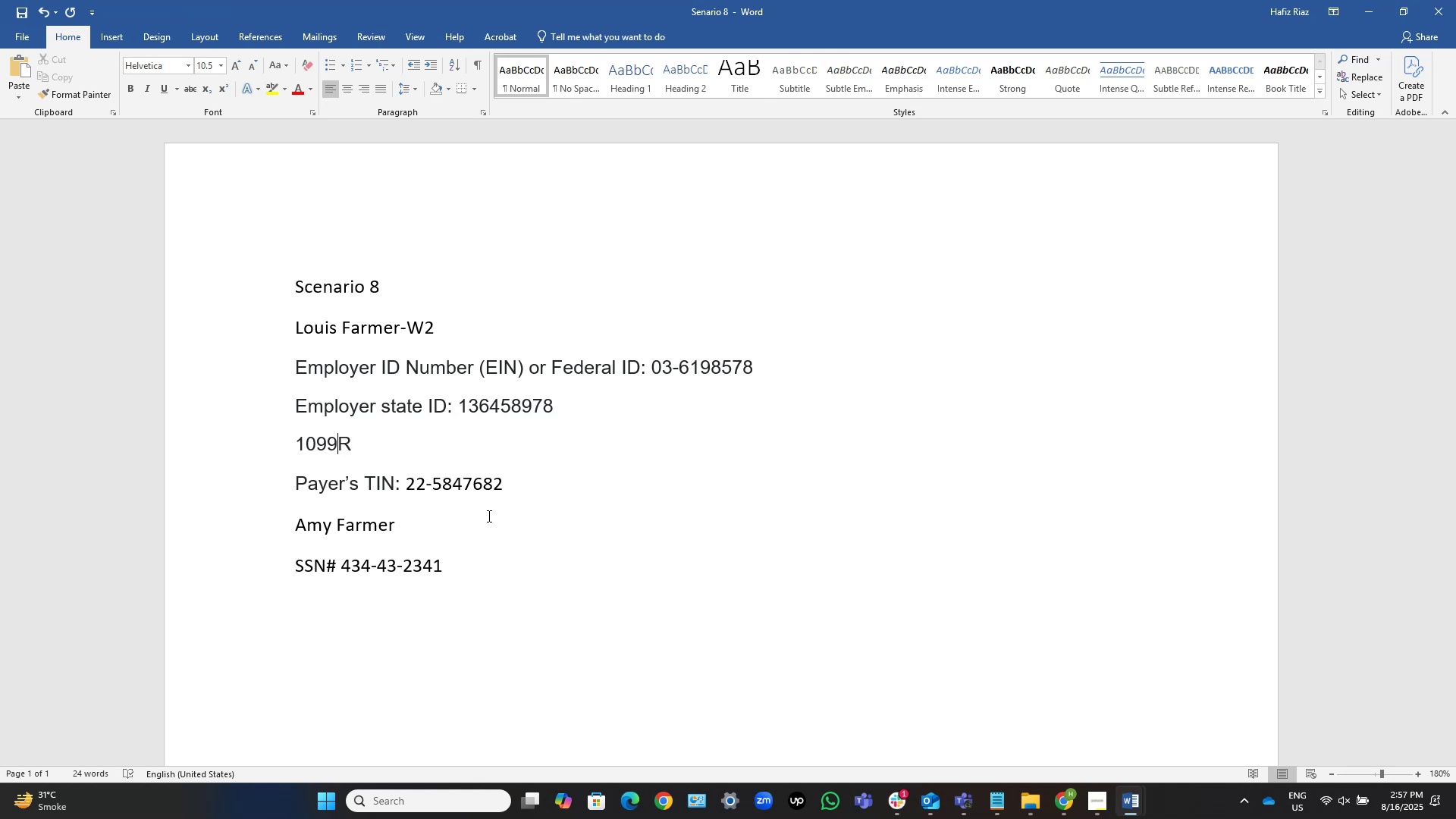 
key(NumpadSubtract)
 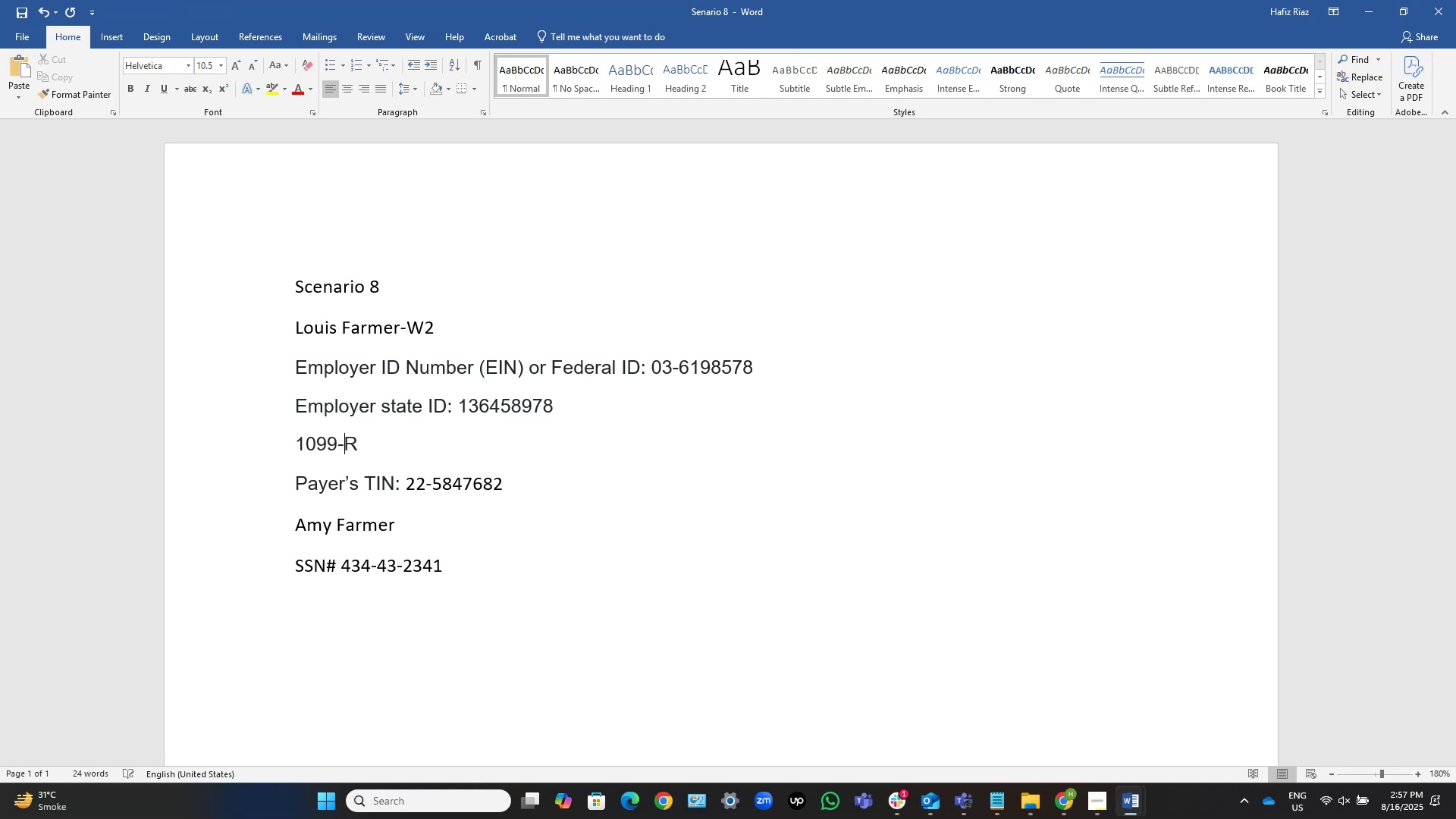 
key(Control+S)
 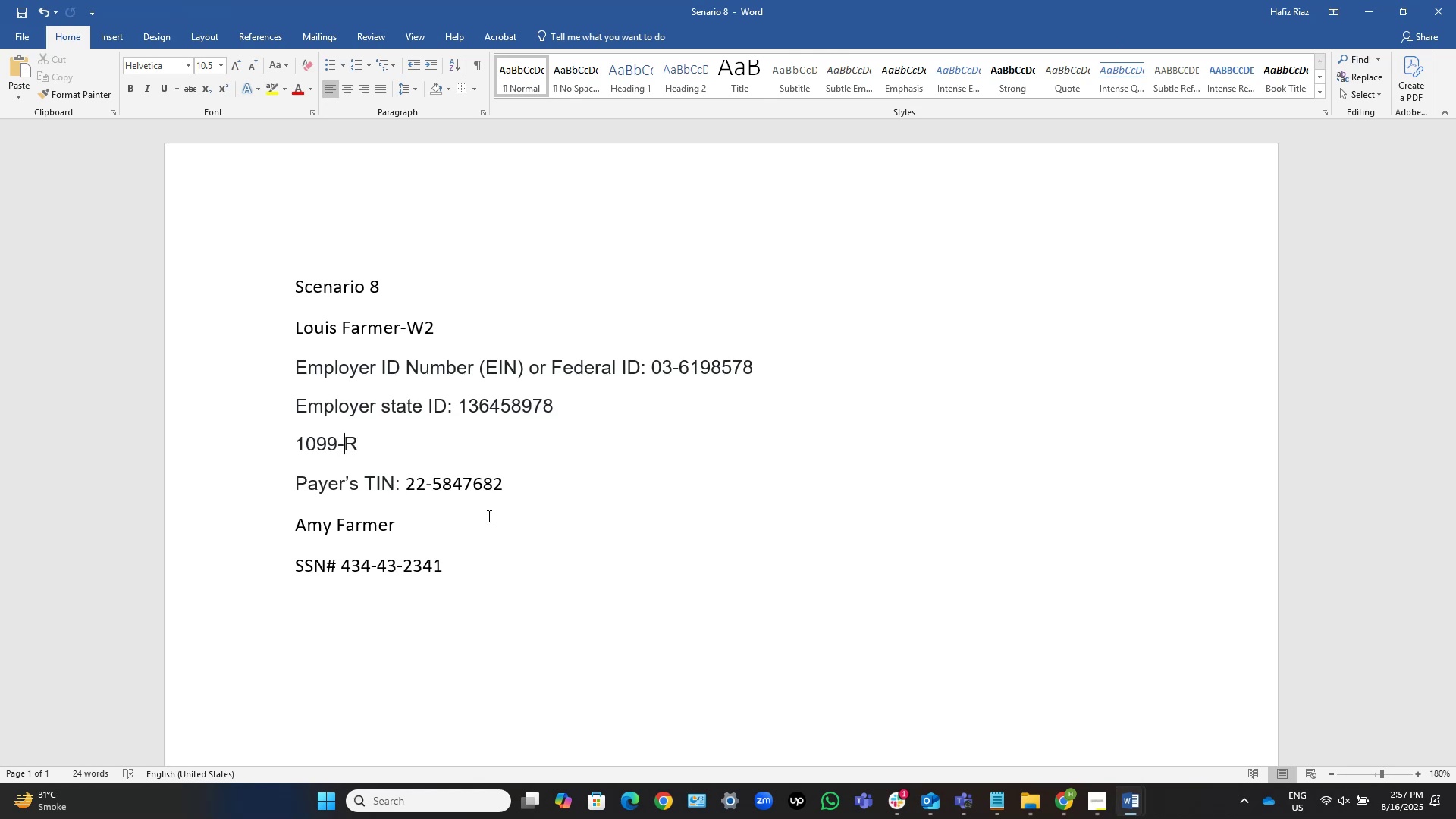 
key(Alt+AltLeft)
 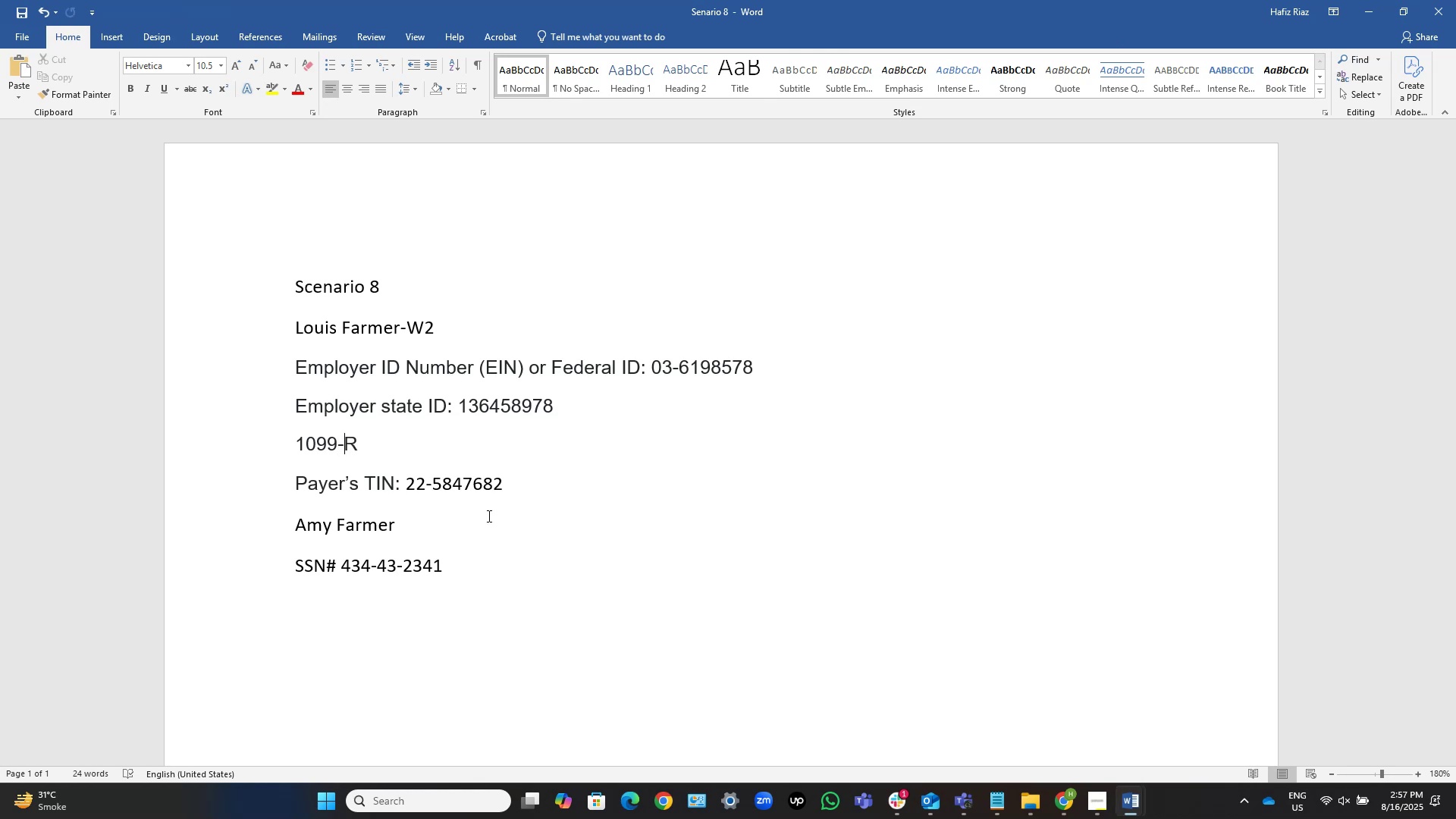 
key(Alt+Tab)
 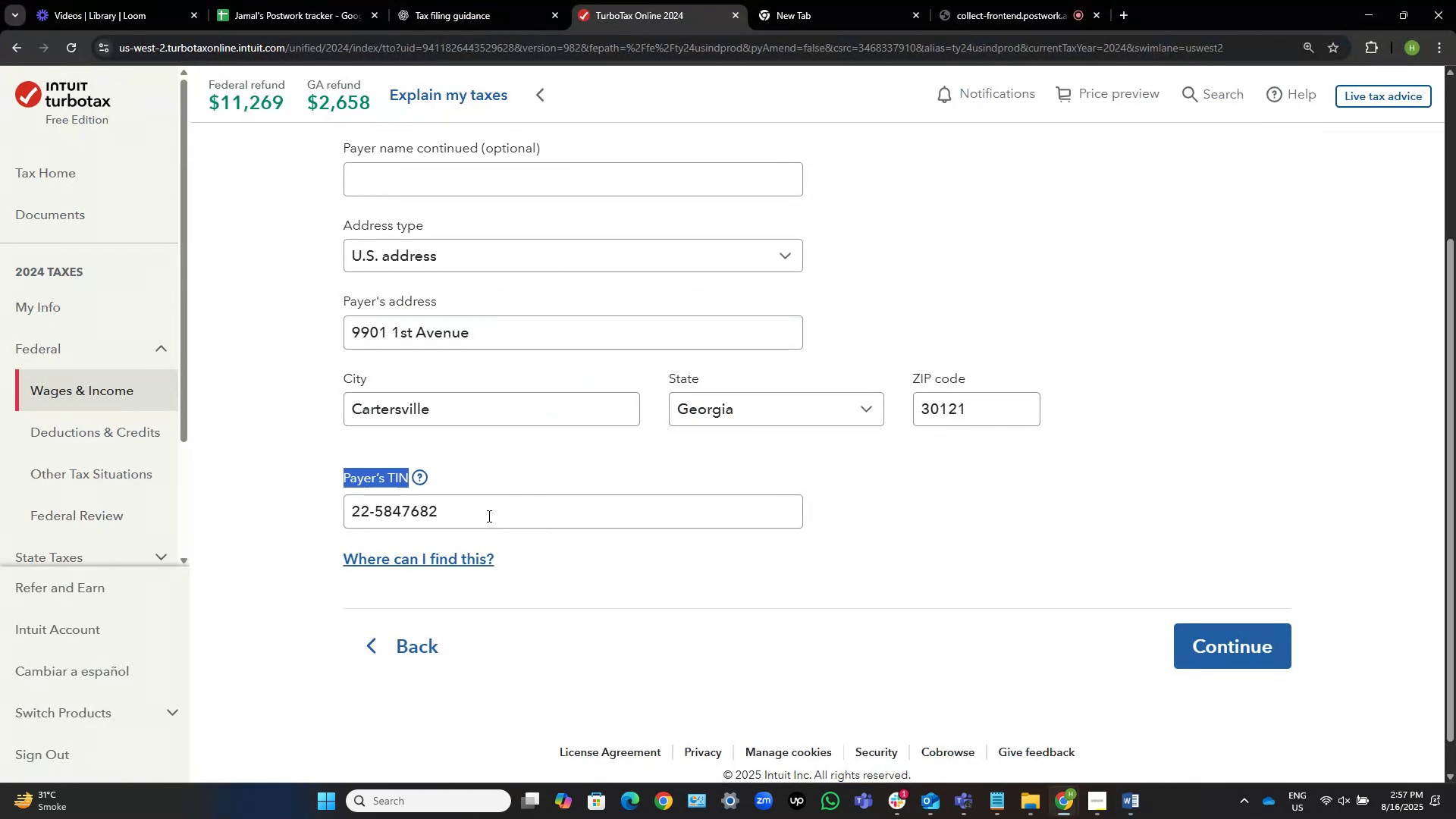 
wait(5.54)
 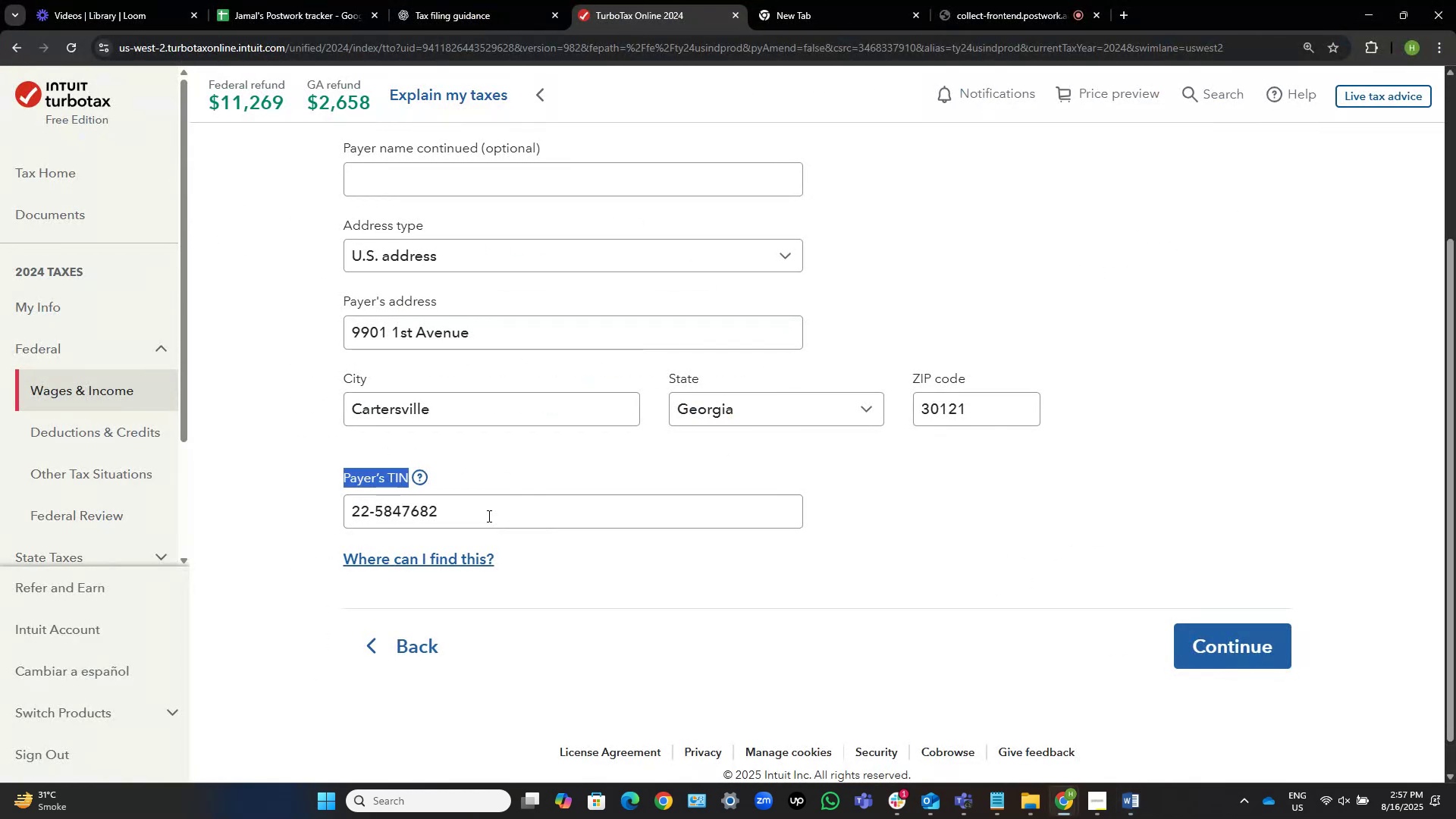 
key(Alt+Tab)
 